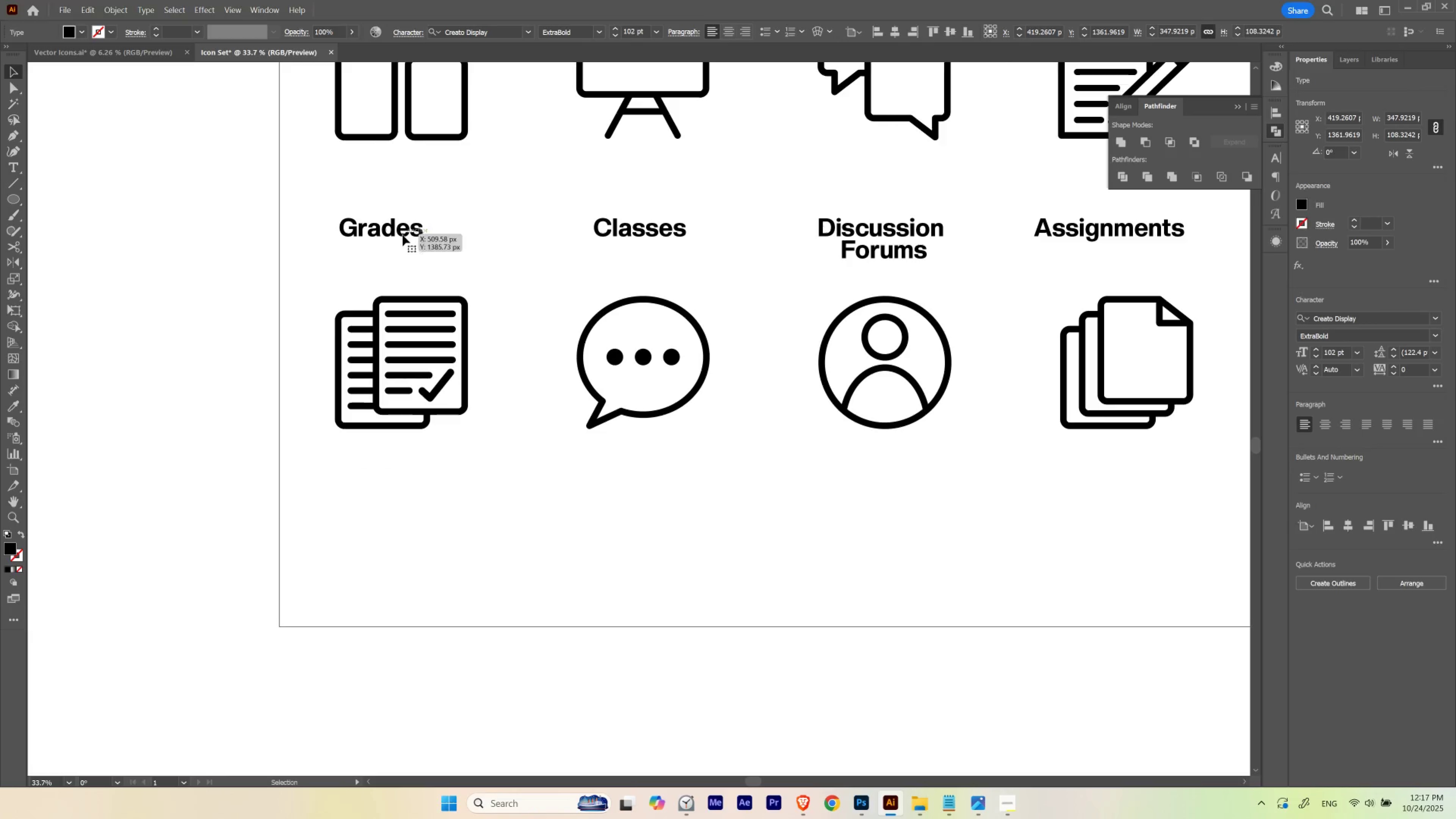 
left_click([403, 235])
 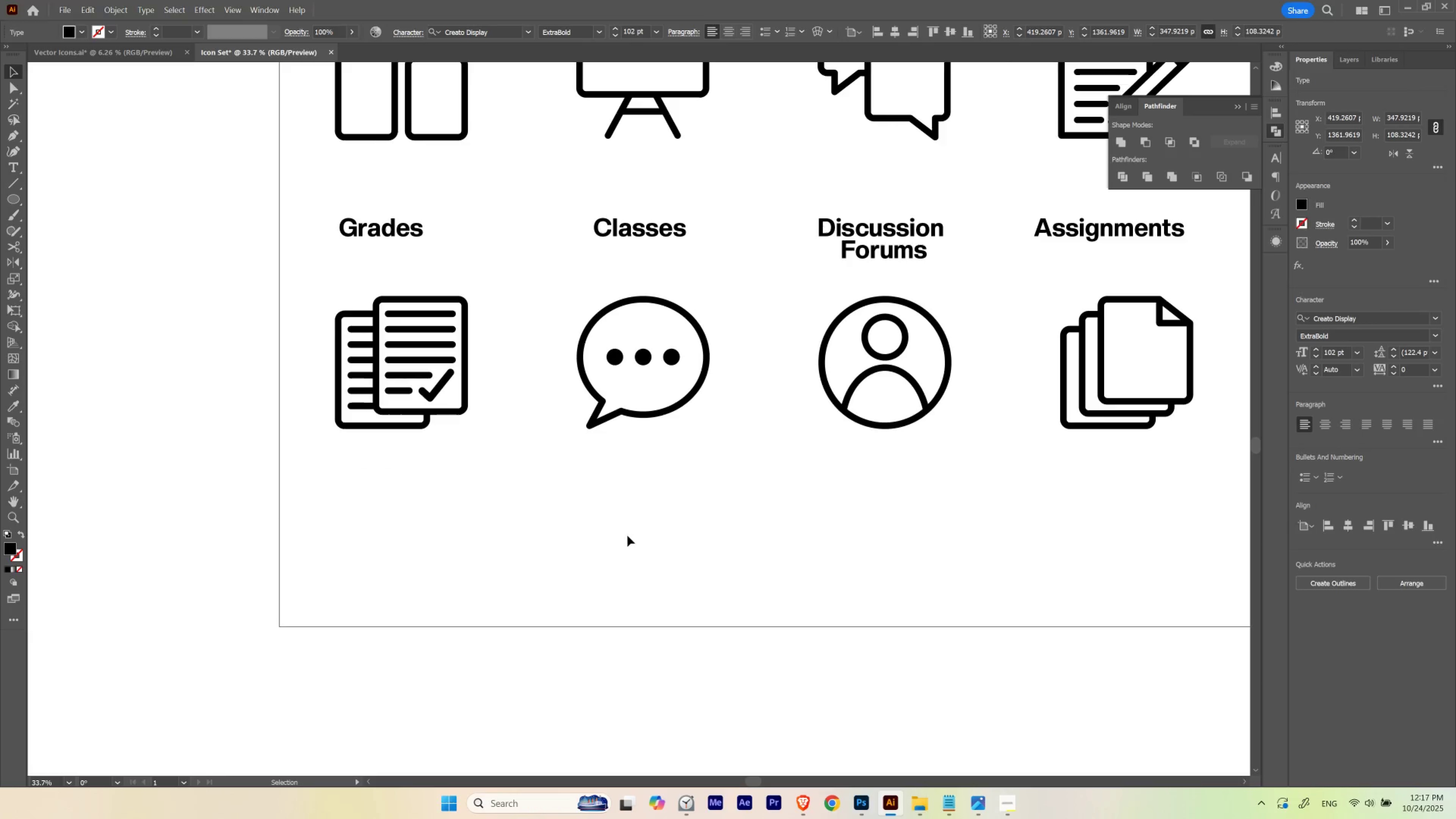 
key(V)
 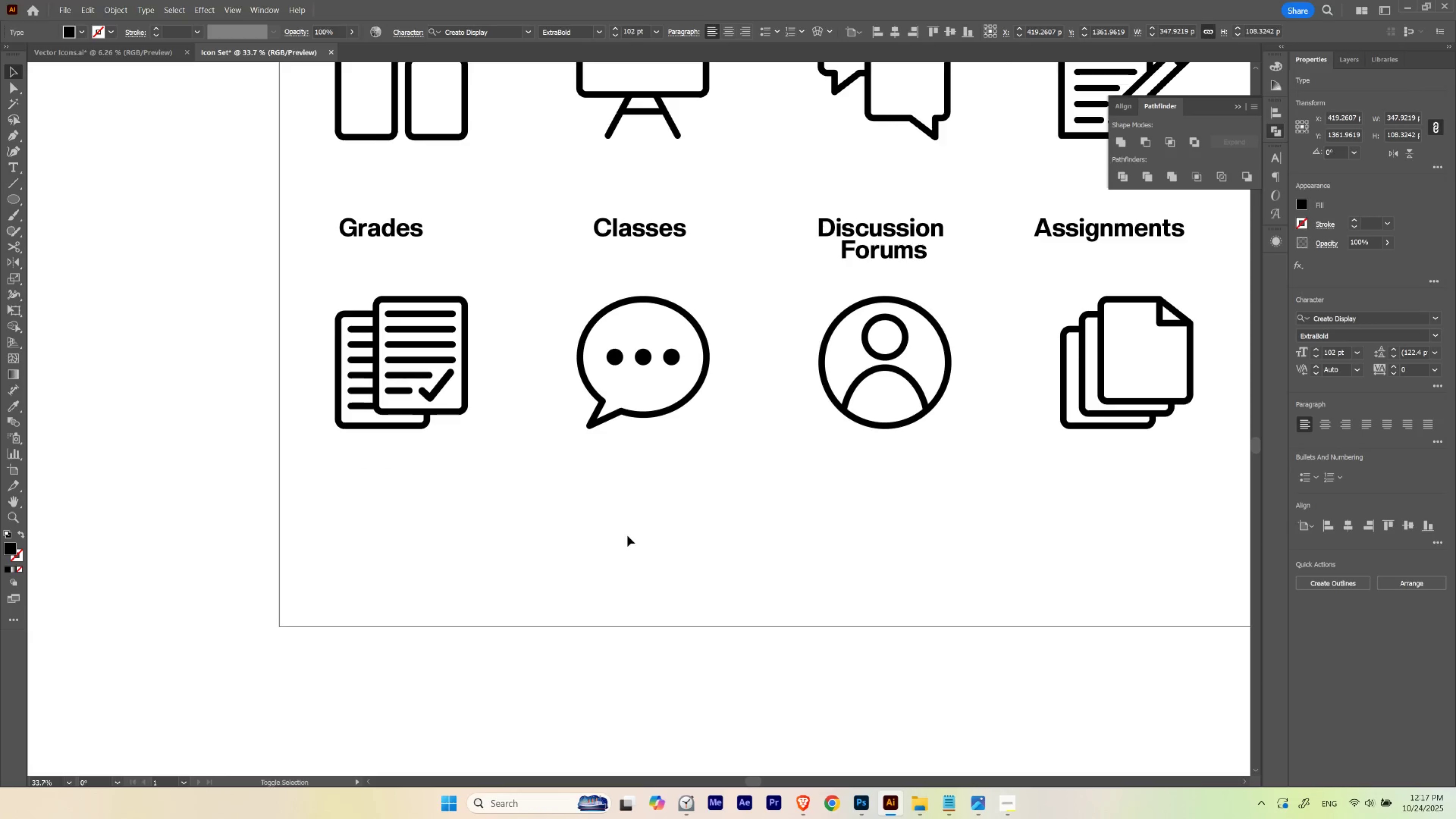 
key(Shift+ArrowRight)
 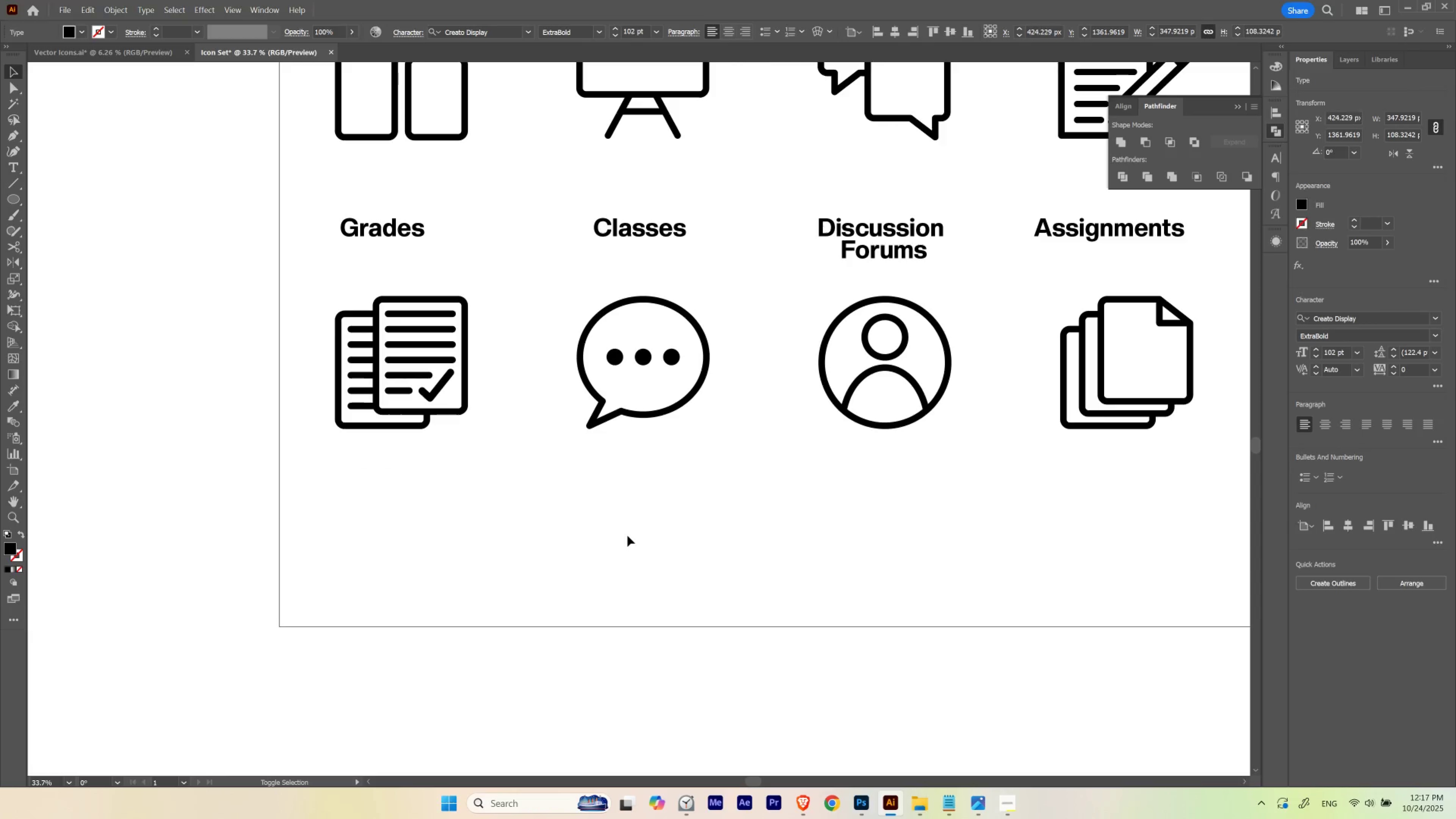 
key(Shift+ArrowRight)
 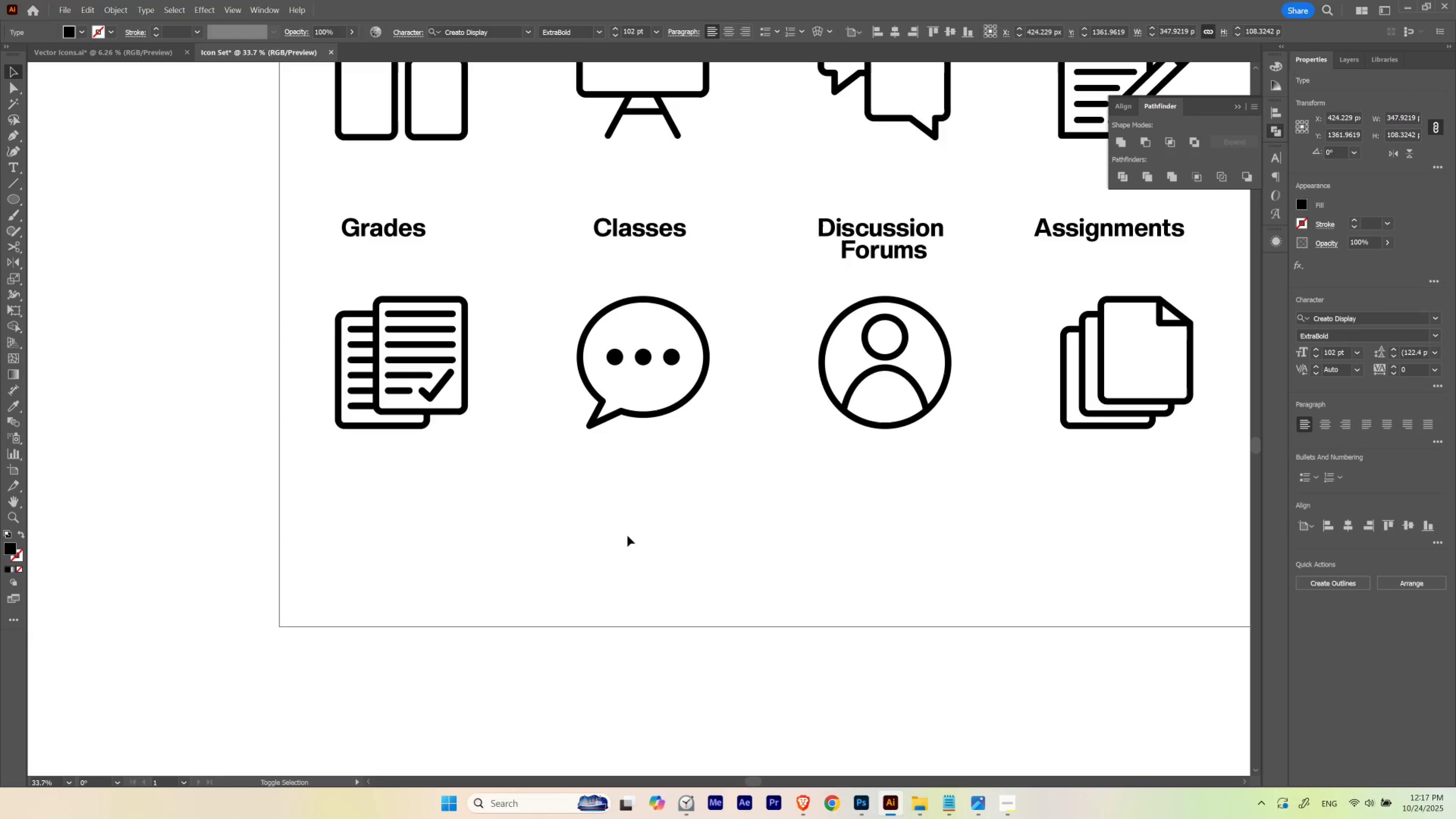 
key(Shift+ArrowRight)
 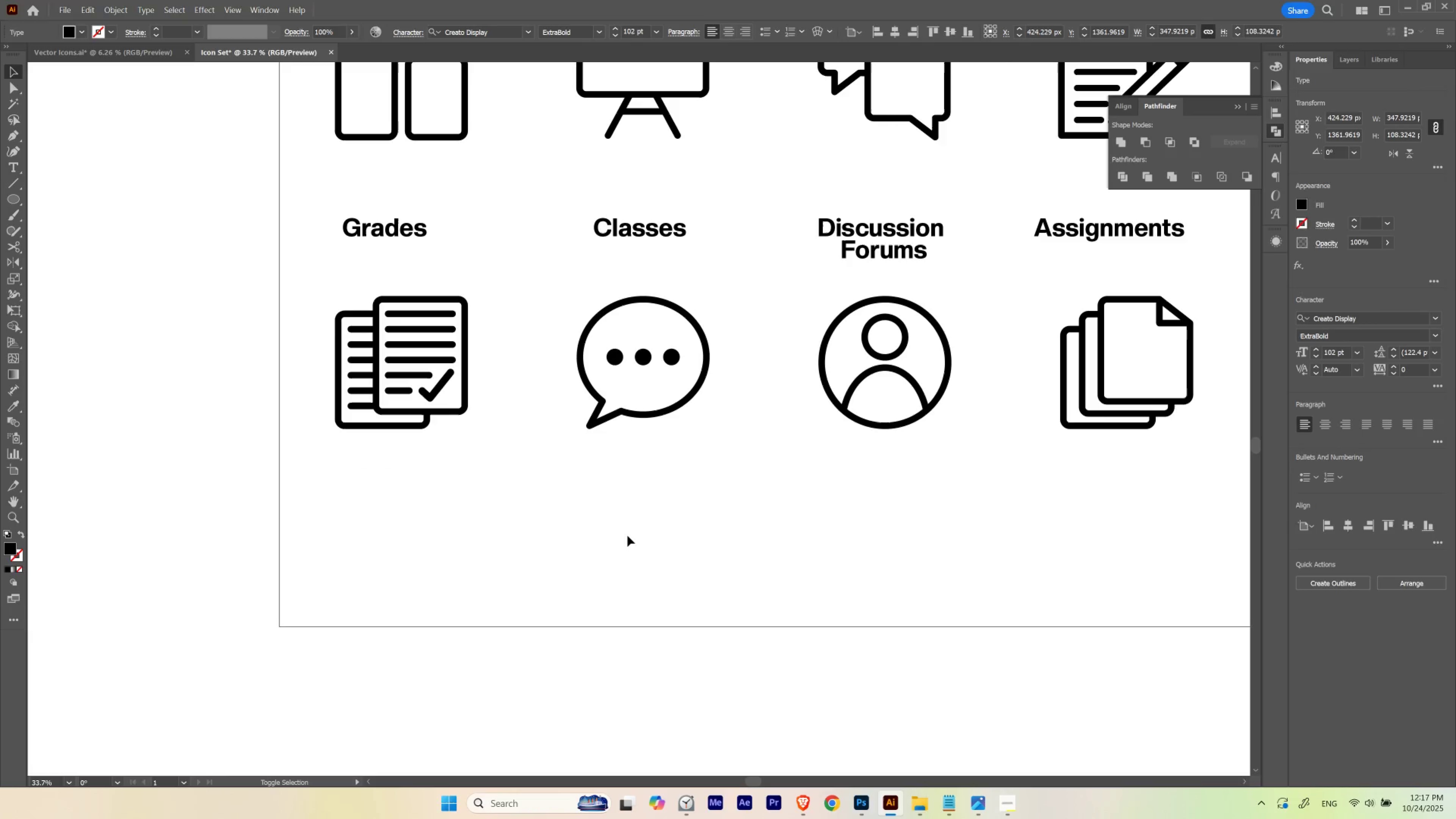 
key(Shift+ArrowRight)
 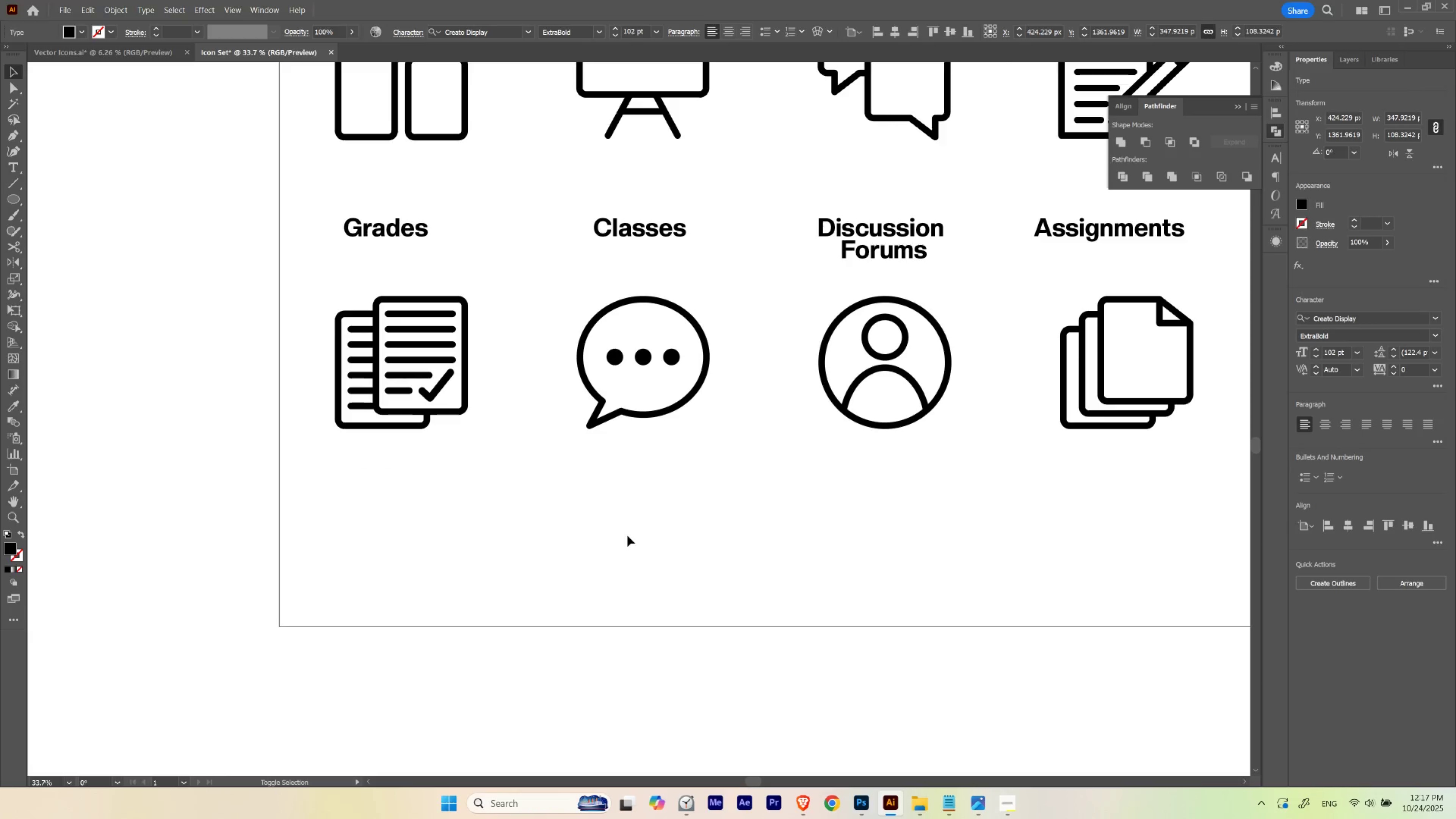 
hold_key(key=ArrowRight, duration=0.9)
 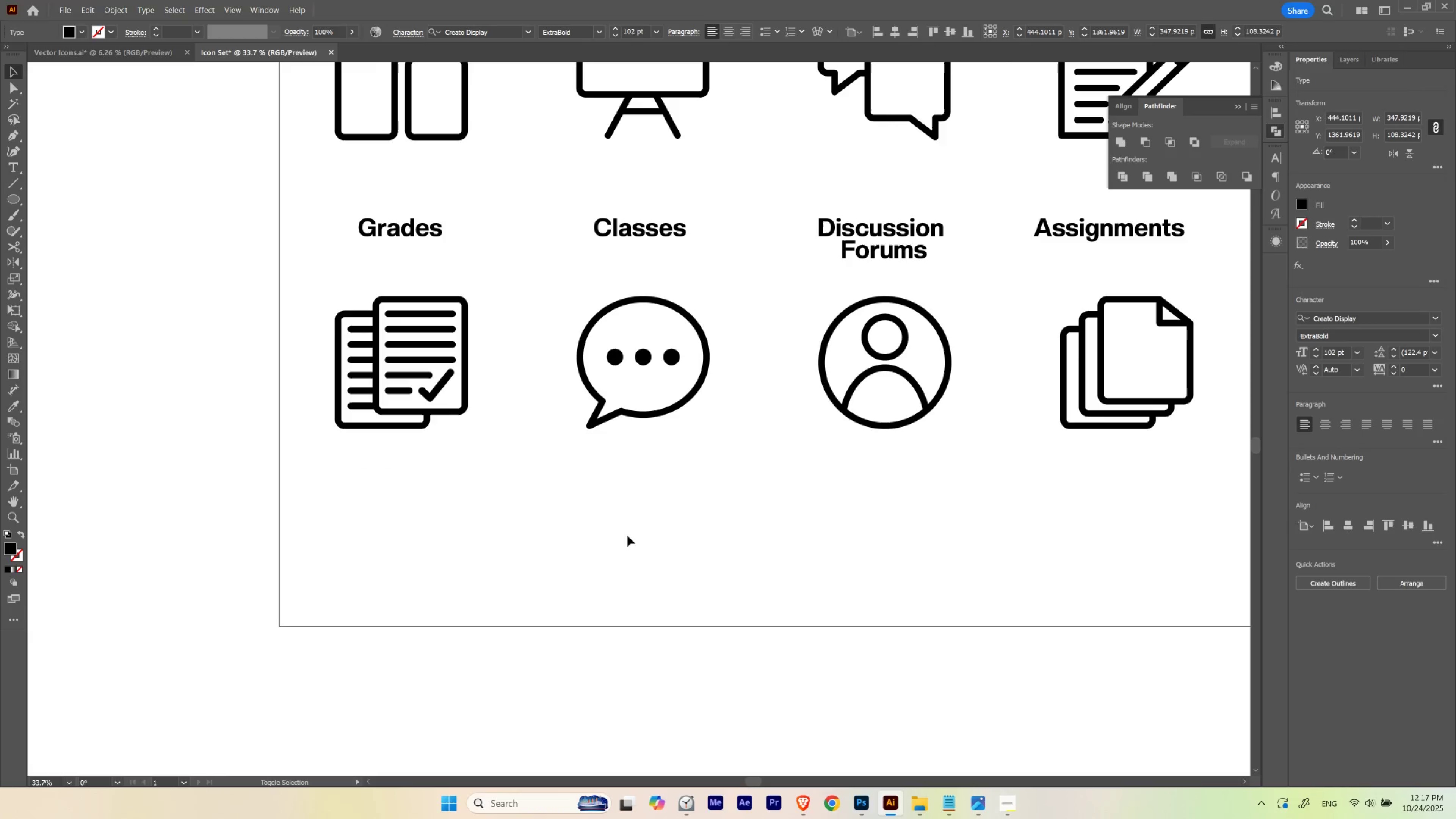 
key(Shift+ArrowLeft)
 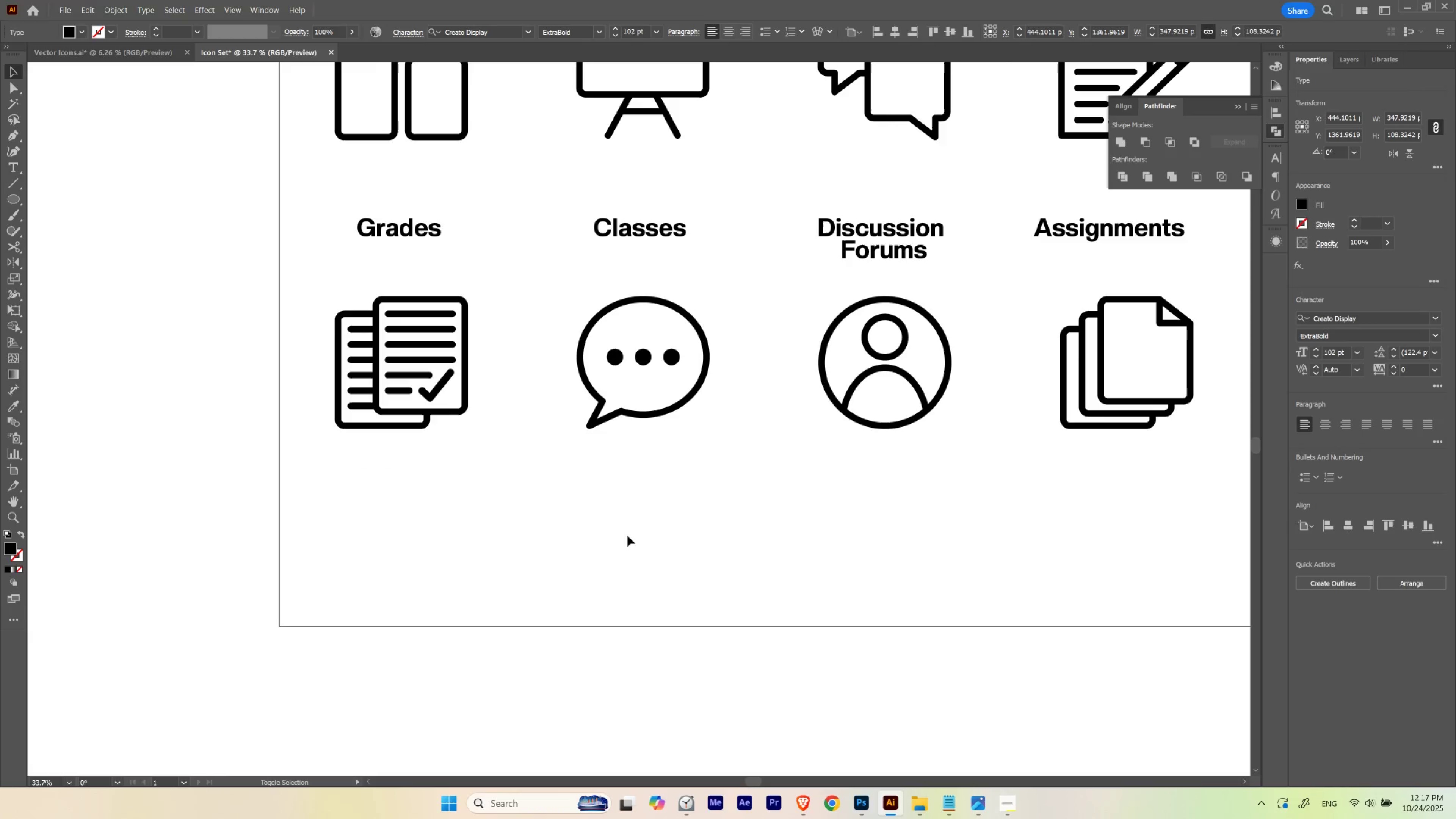 
key(Shift+ArrowLeft)
 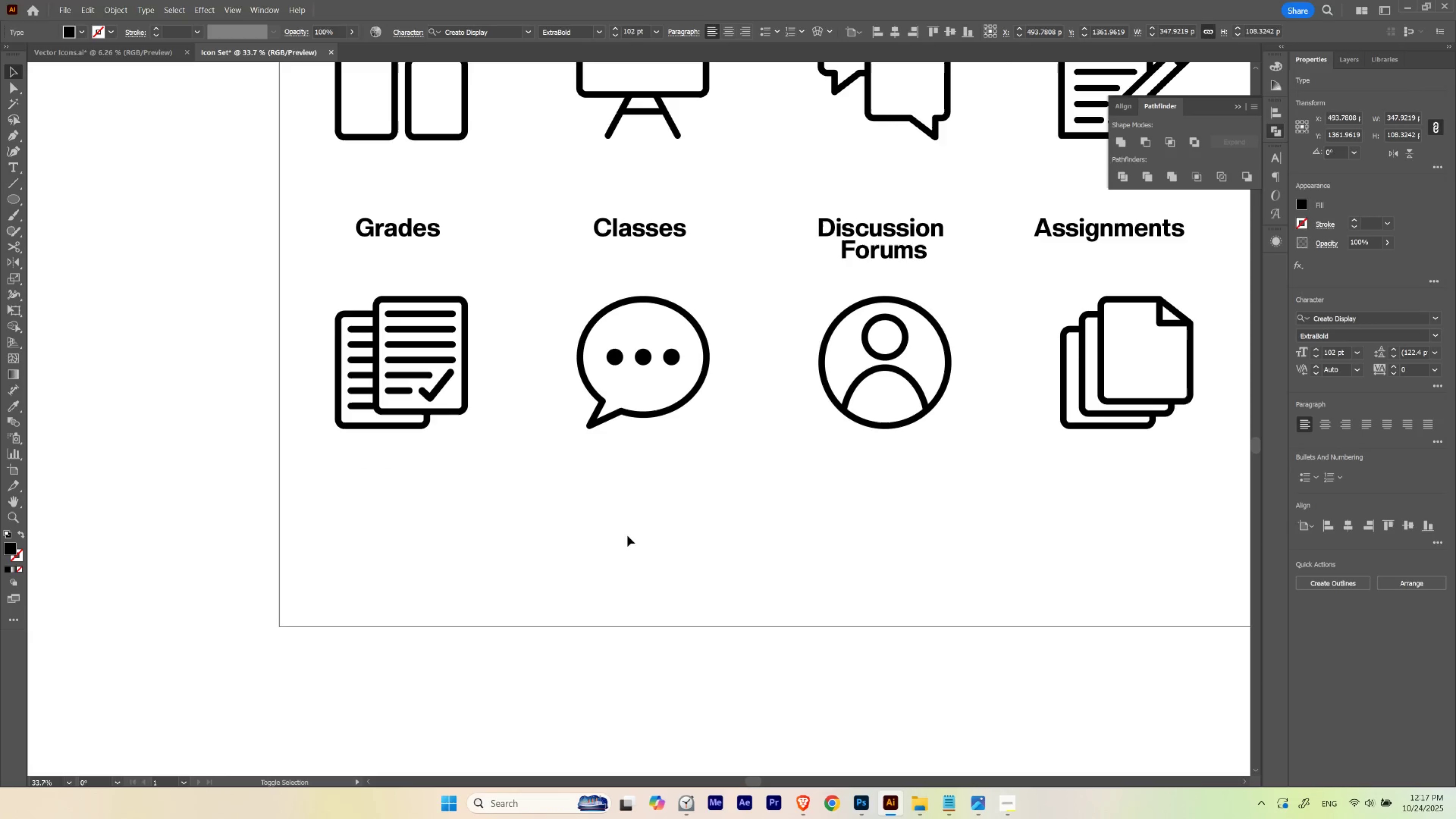 
key(Shift+ArrowRight)
 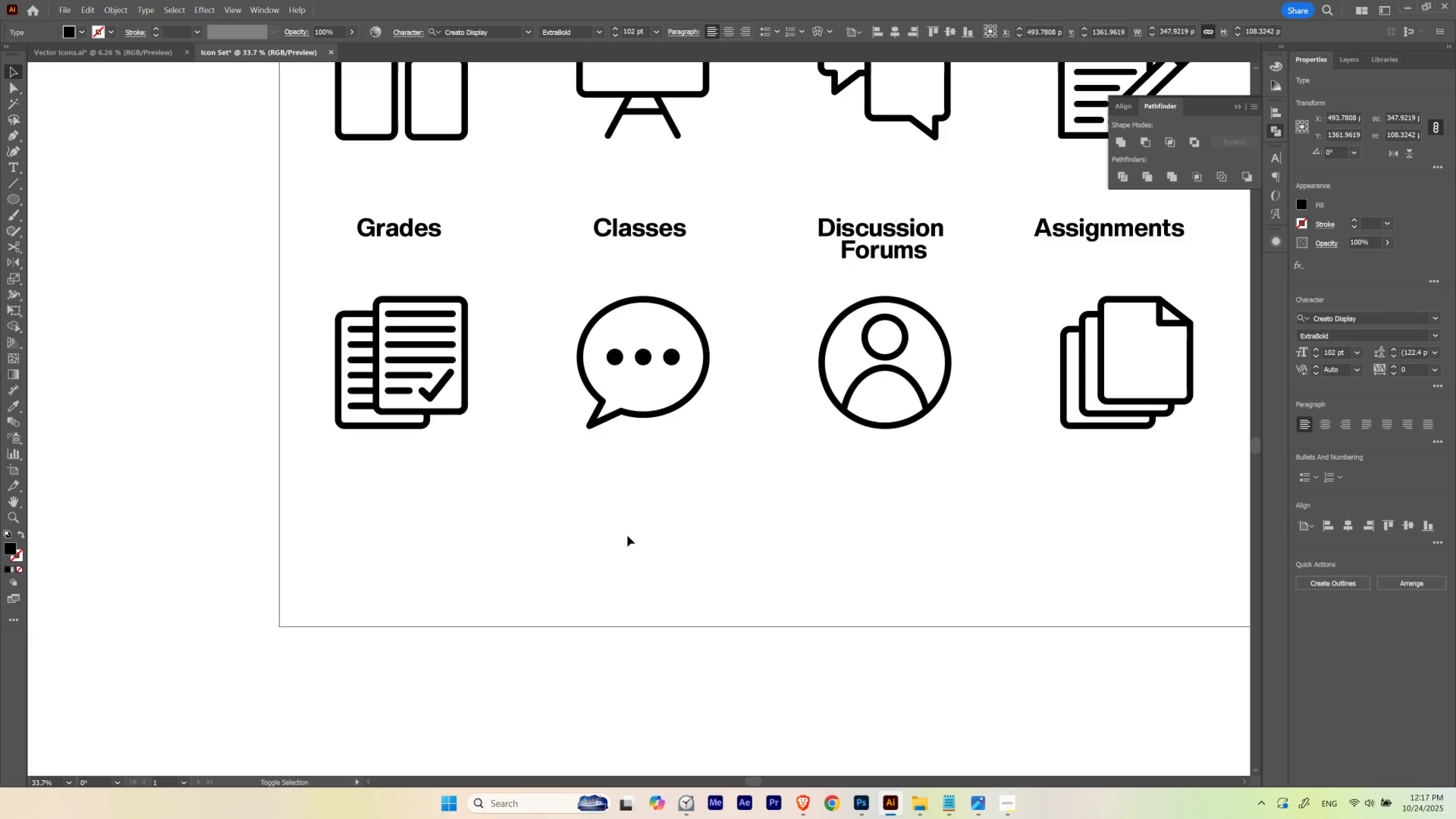 
key(Shift+ArrowRight)
 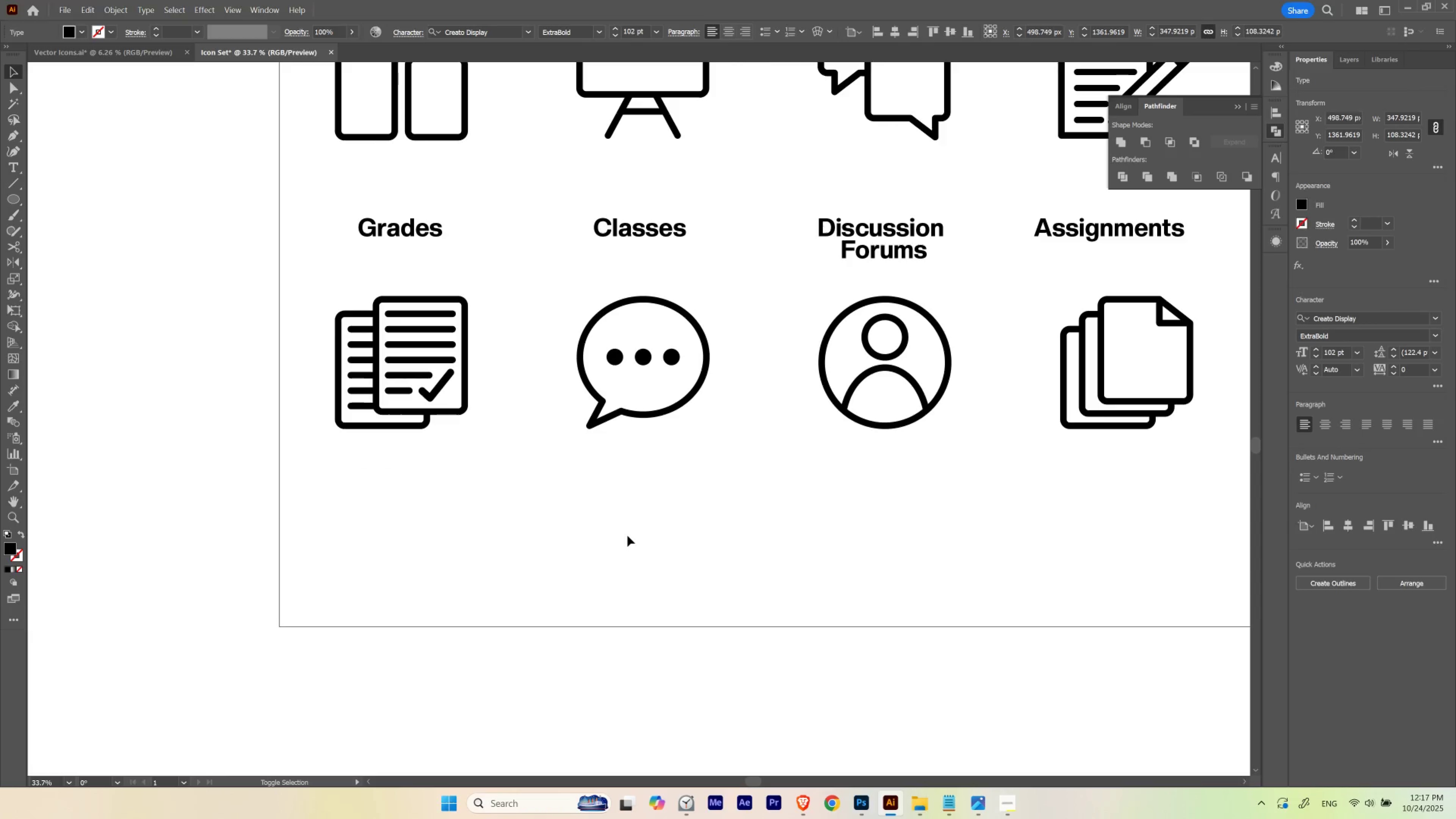 
key(Shift+ArrowLeft)
 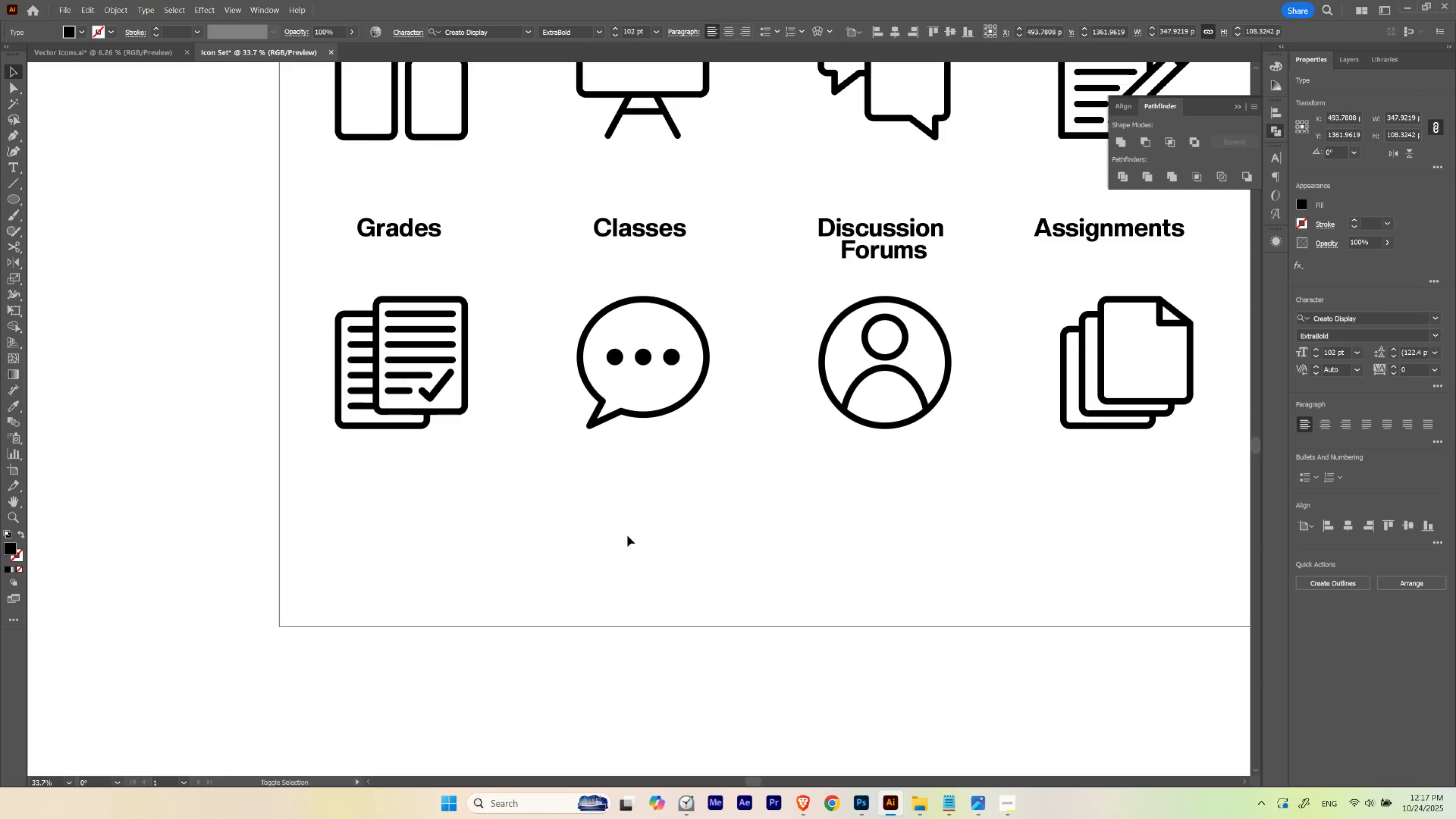 
key(Shift+ArrowLeft)
 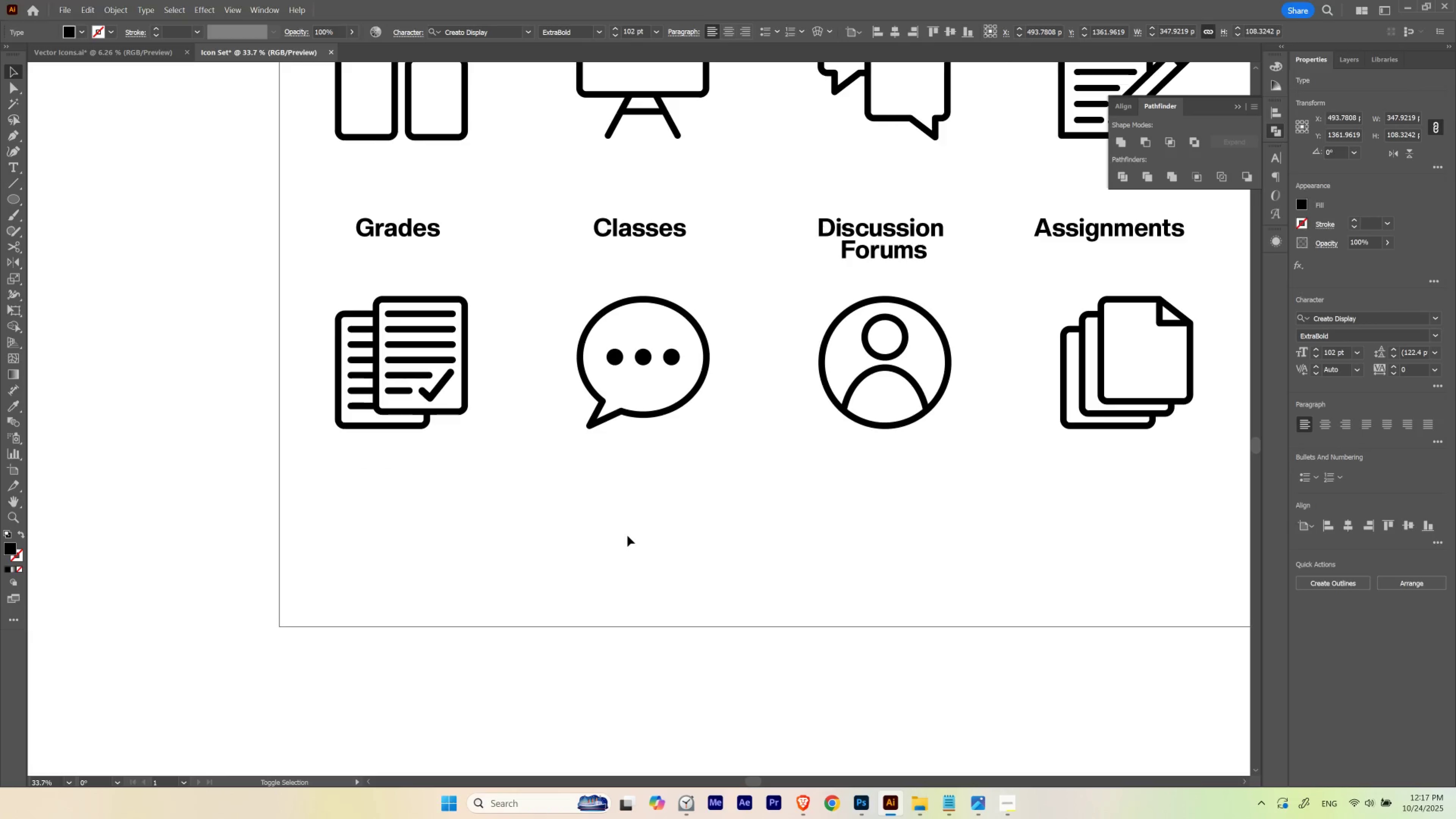 
key(Shift+ArrowRight)
 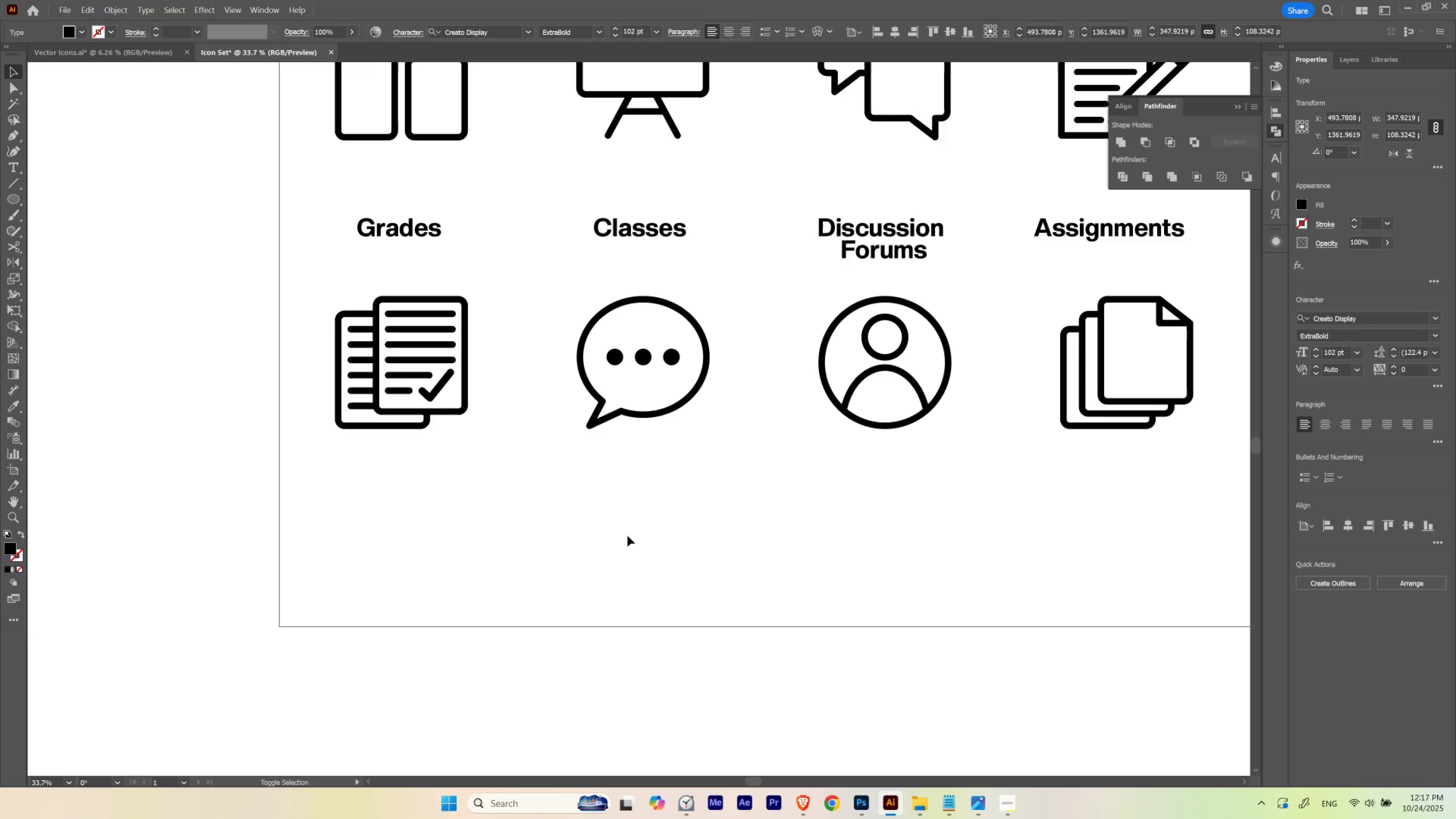 
key(Shift+ArrowLeft)
 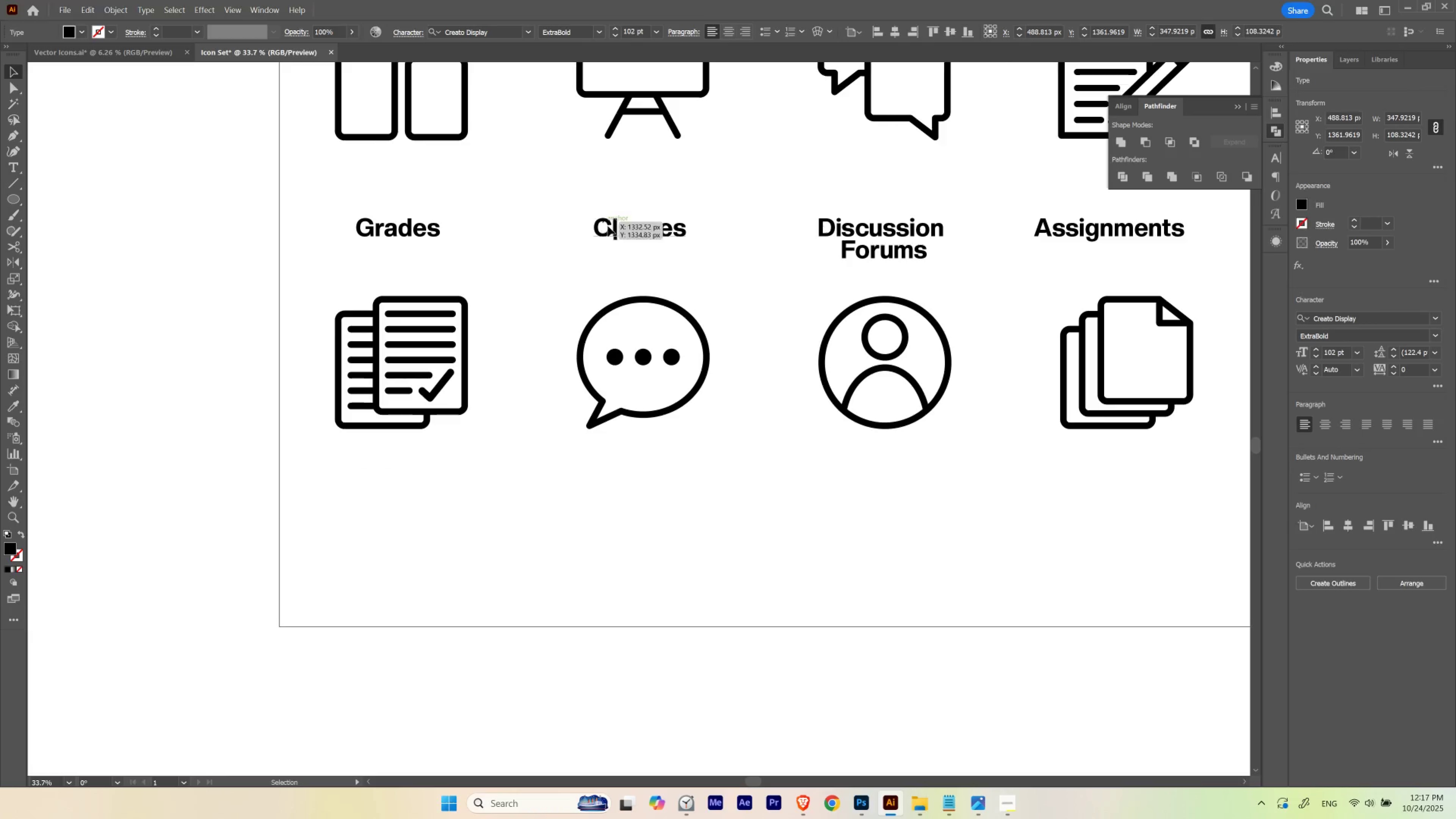 
double_click([613, 229])
 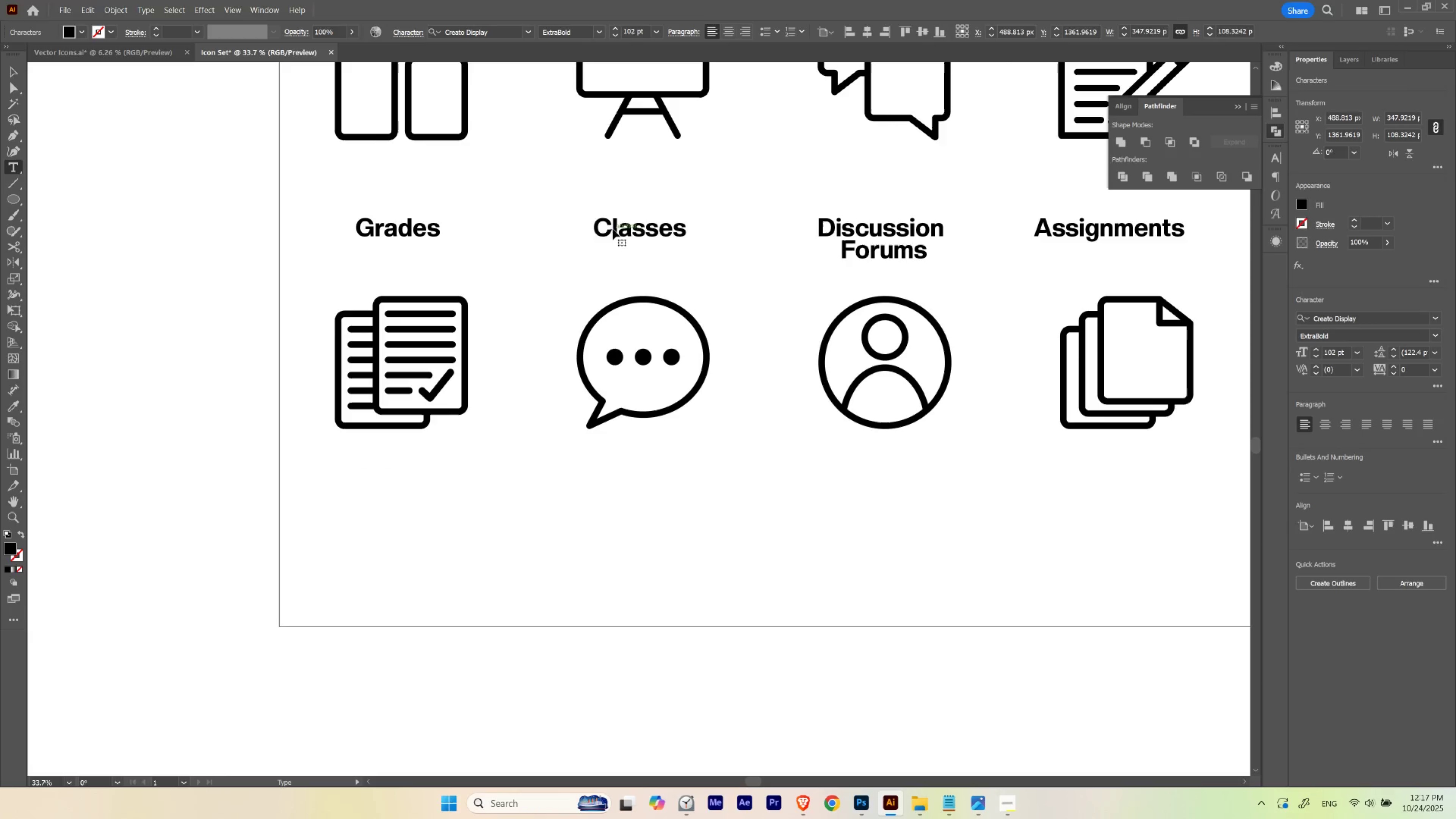 
triple_click([613, 229])
 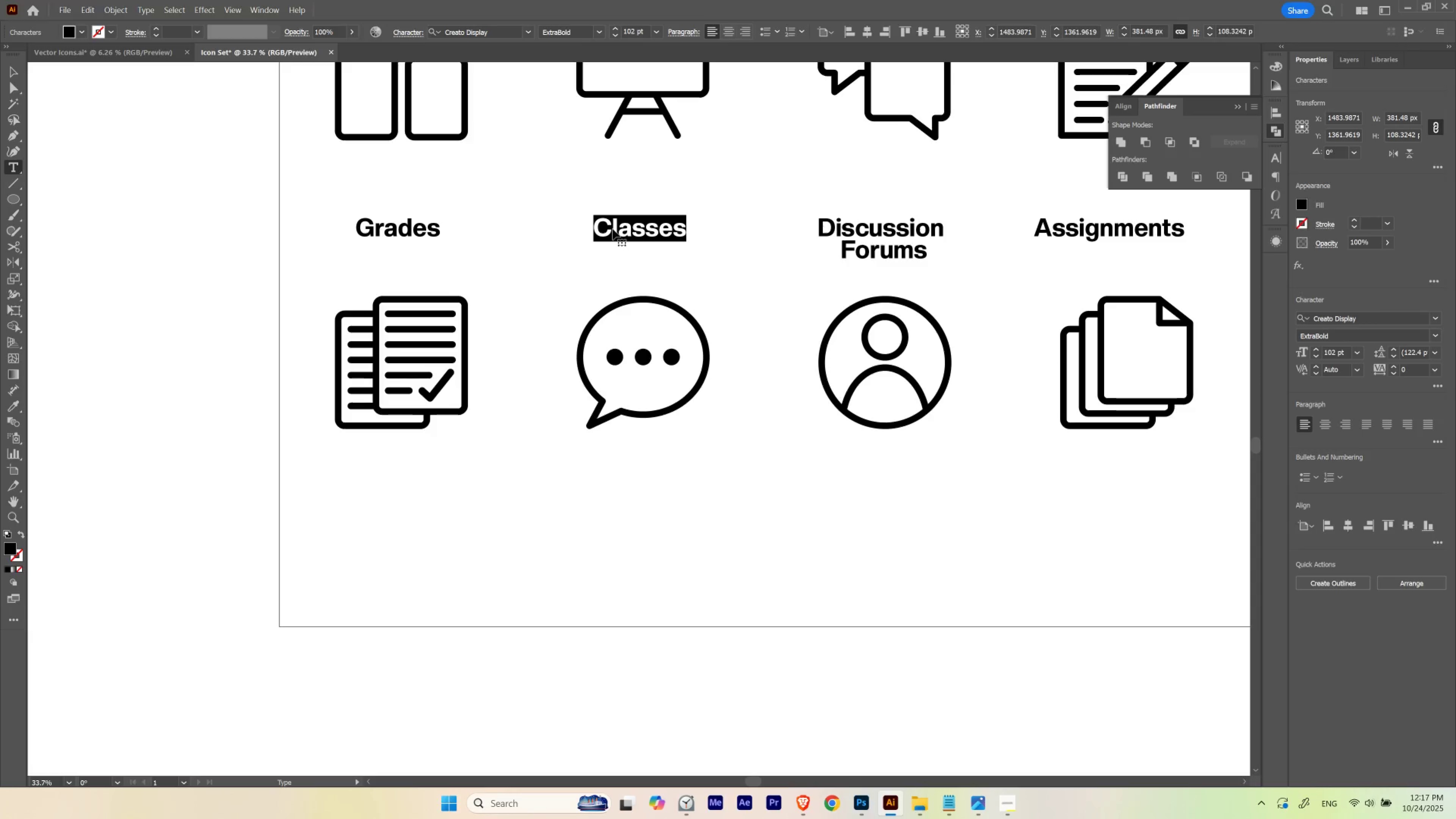 
type(Messages)
key(Escape)
type(v)
 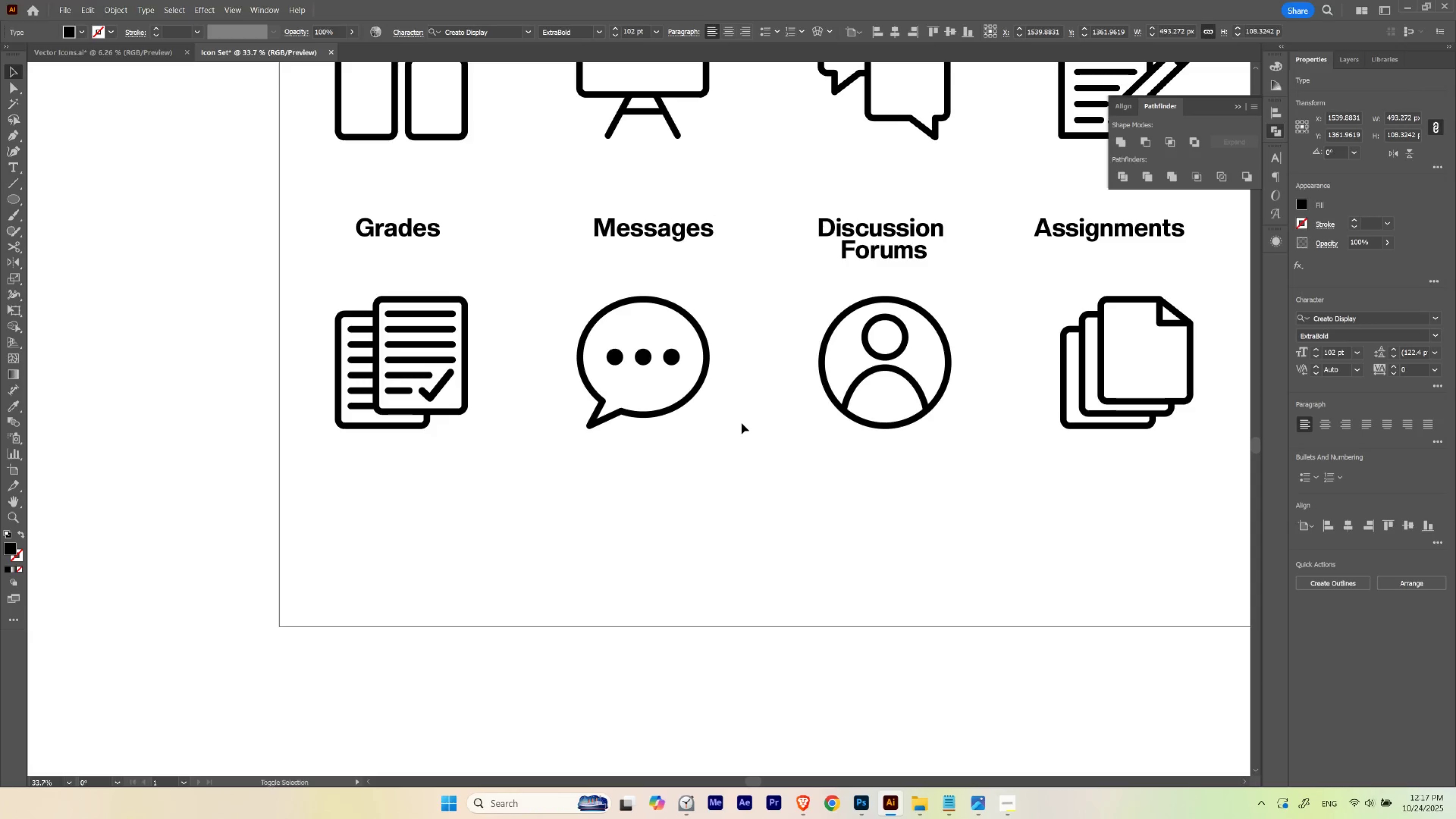 
key(Shift+ArrowLeft)
 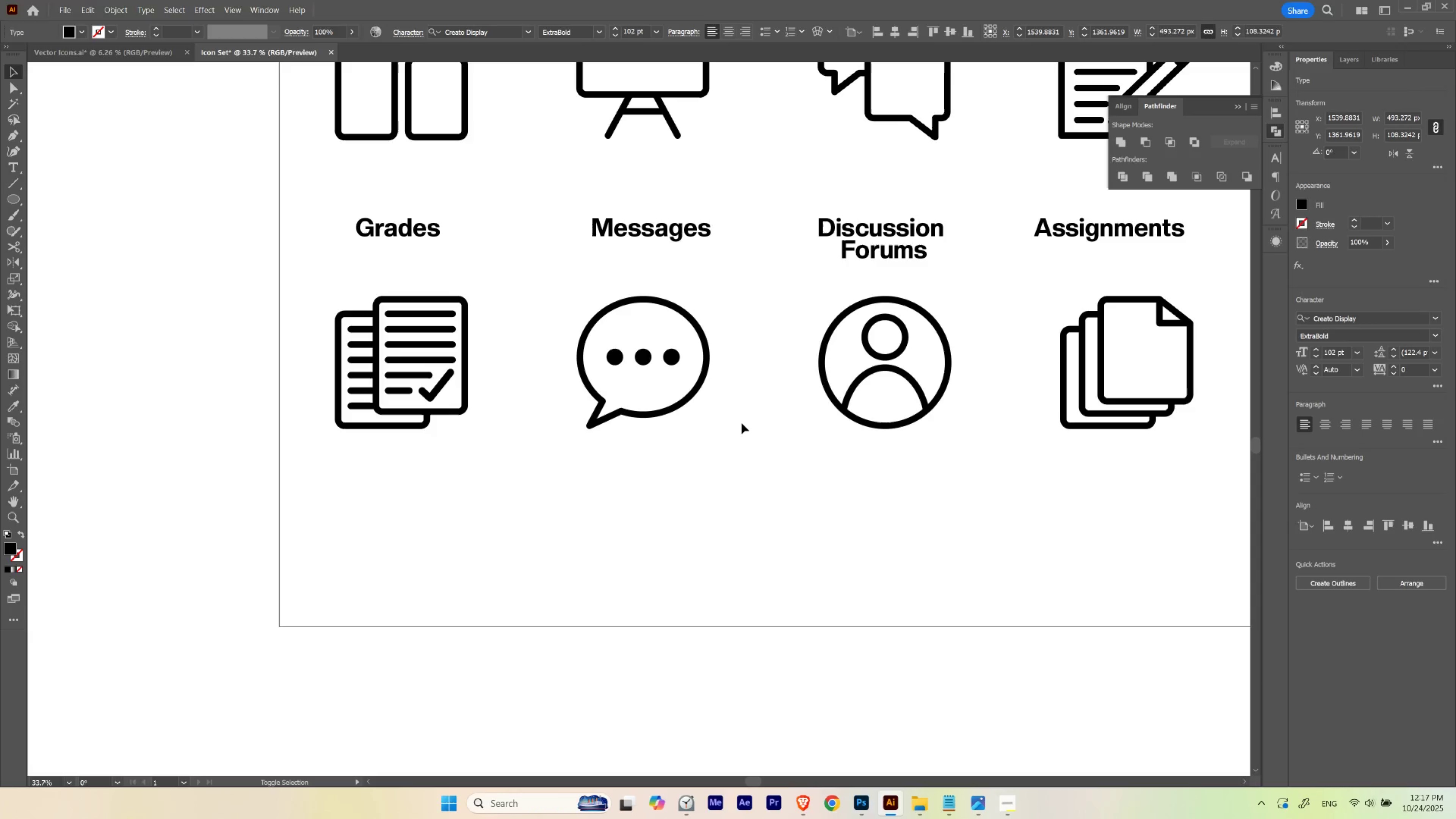 
key(Shift+ArrowLeft)
 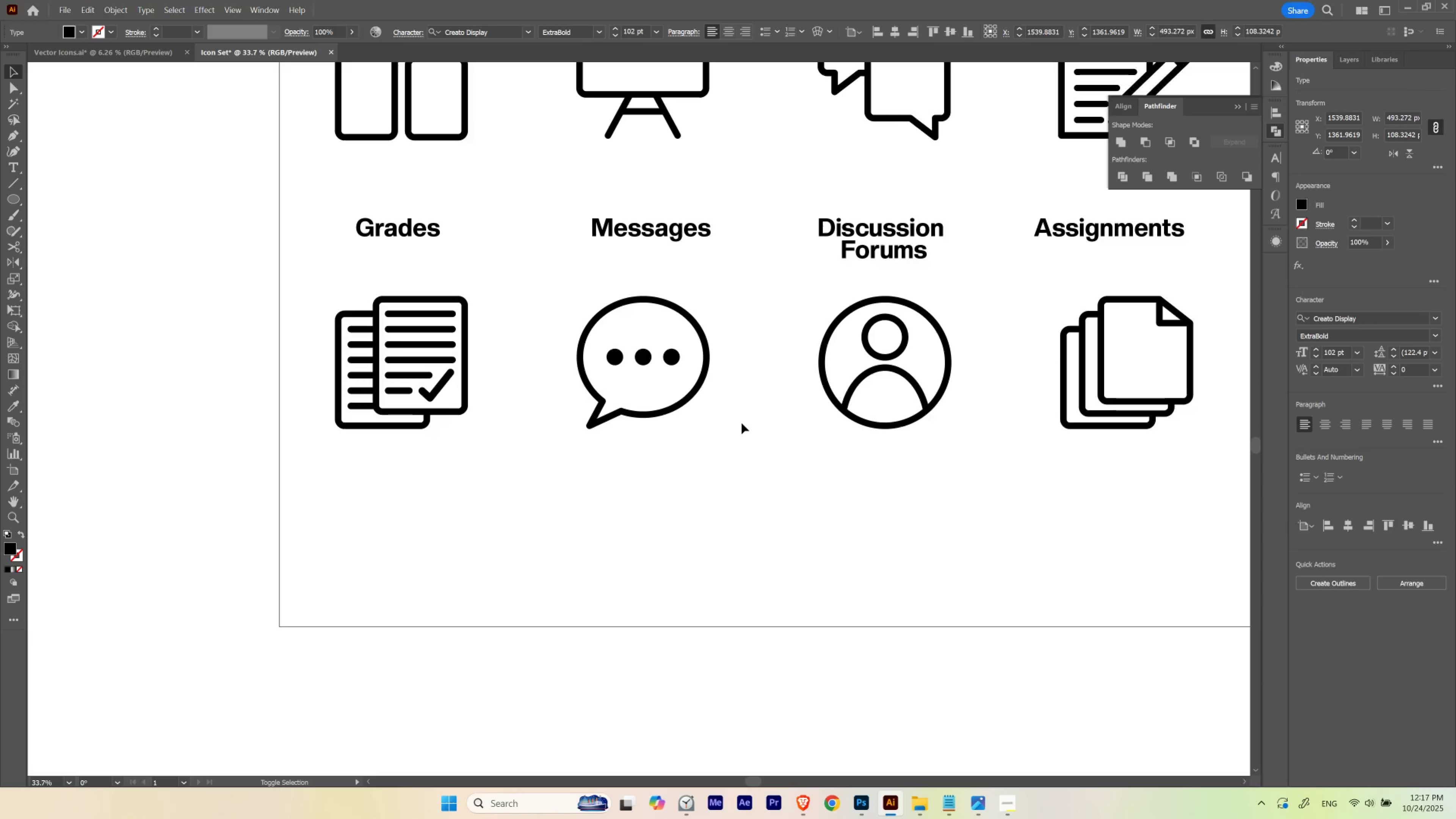 
key(Shift+ArrowLeft)
 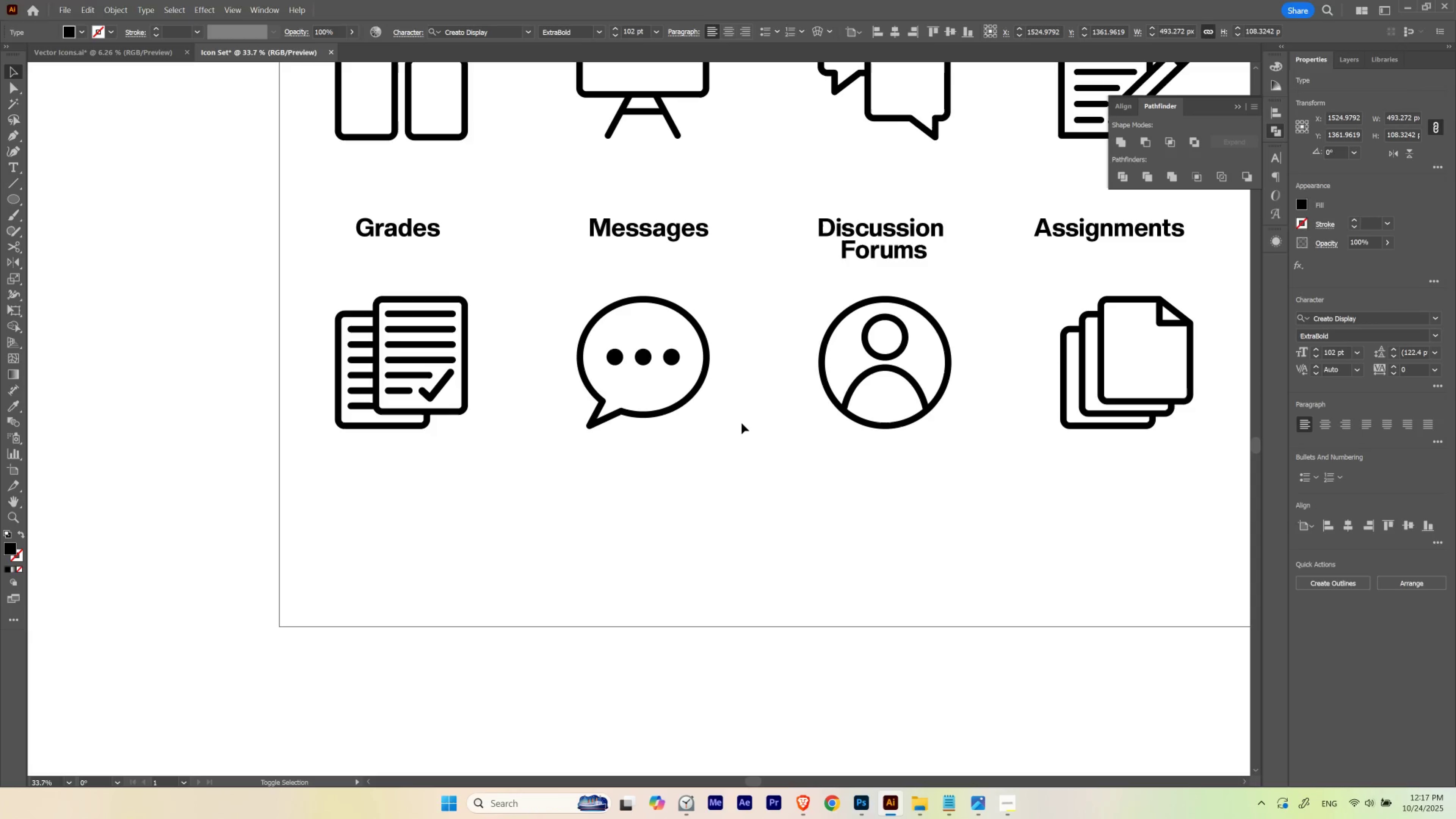 
key(Shift+ArrowLeft)
 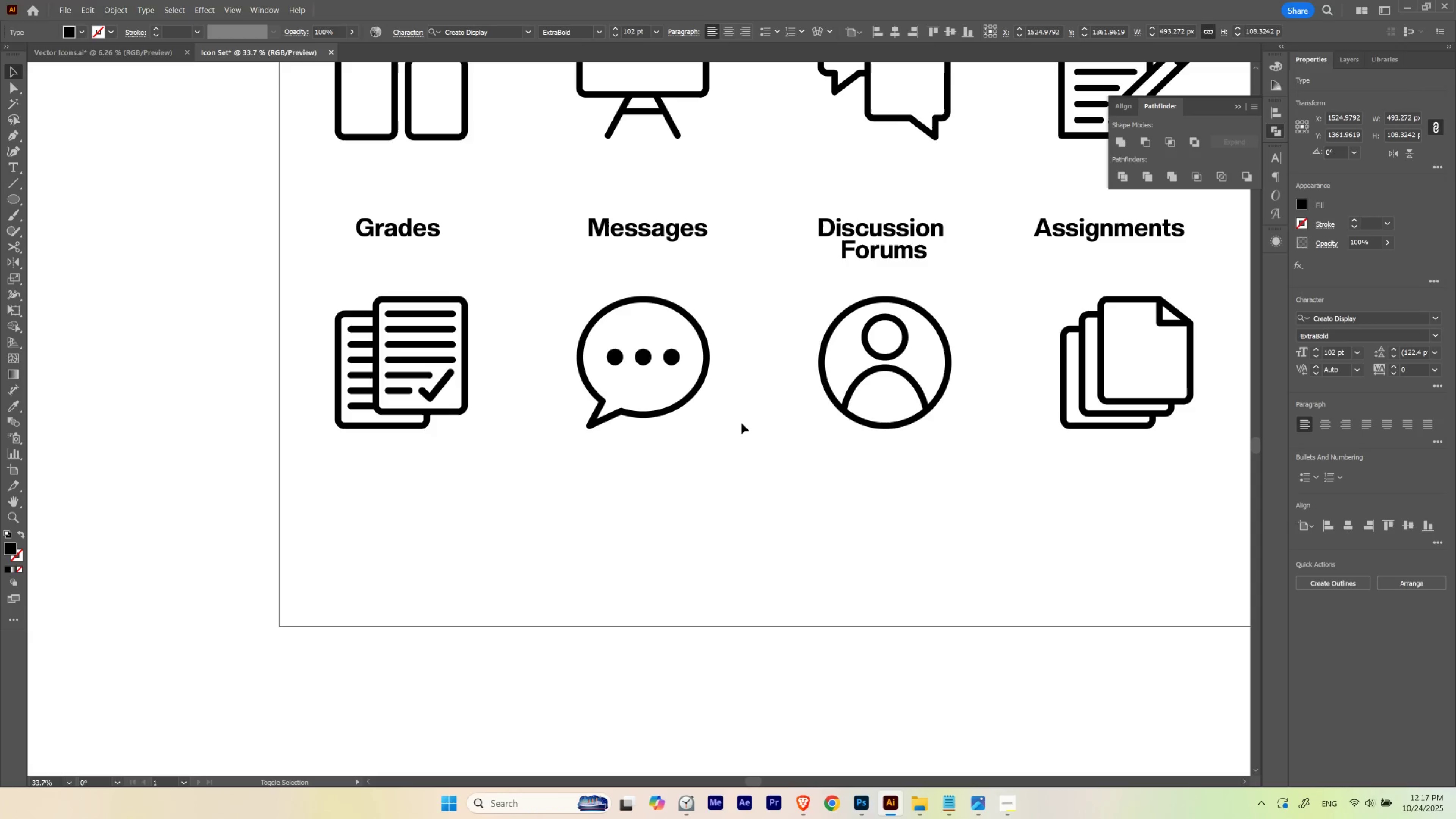 
key(Shift+ArrowLeft)
 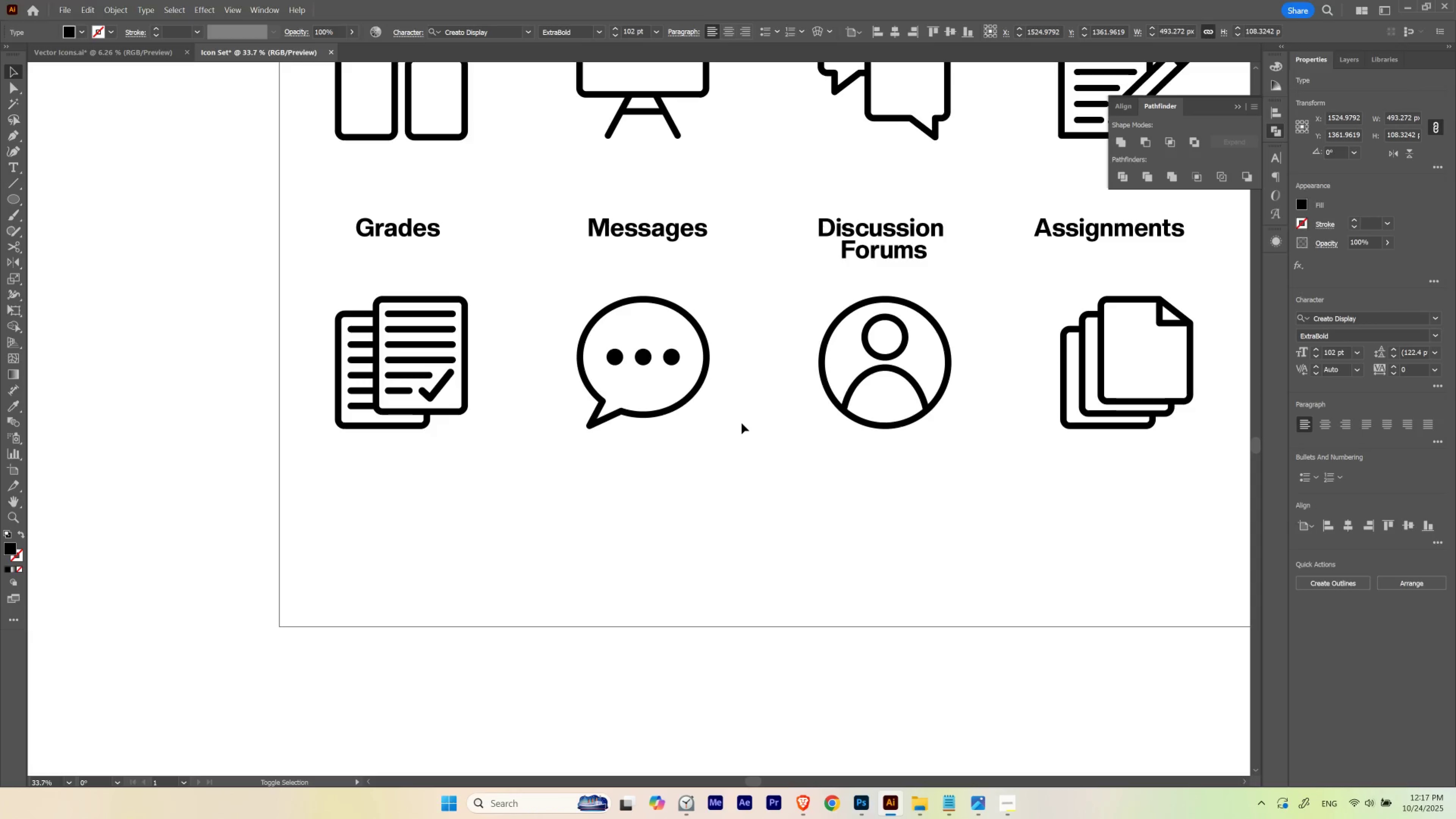 
hold_key(key=ArrowLeft, duration=0.35)
 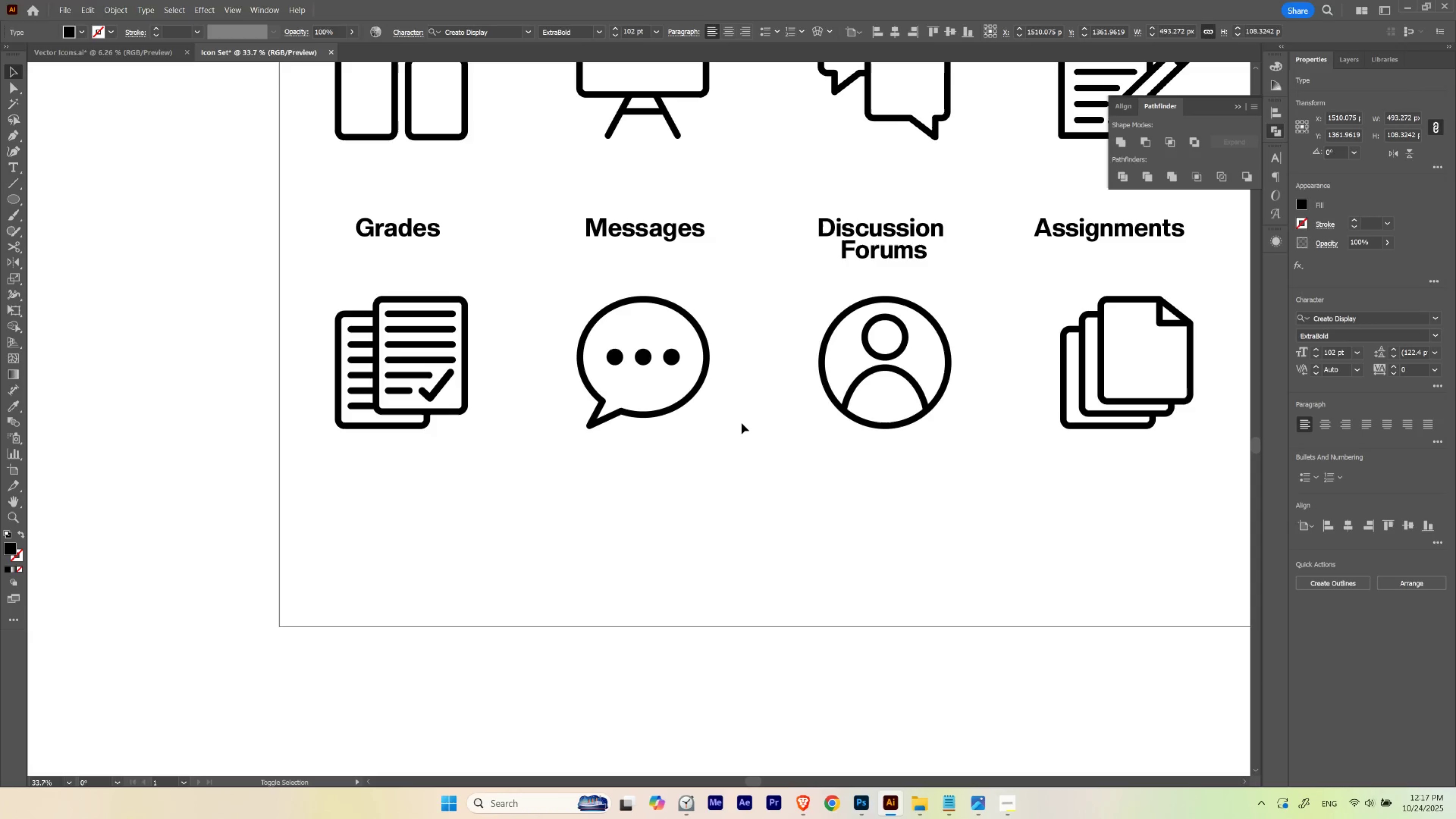 
key(Shift+ArrowLeft)
 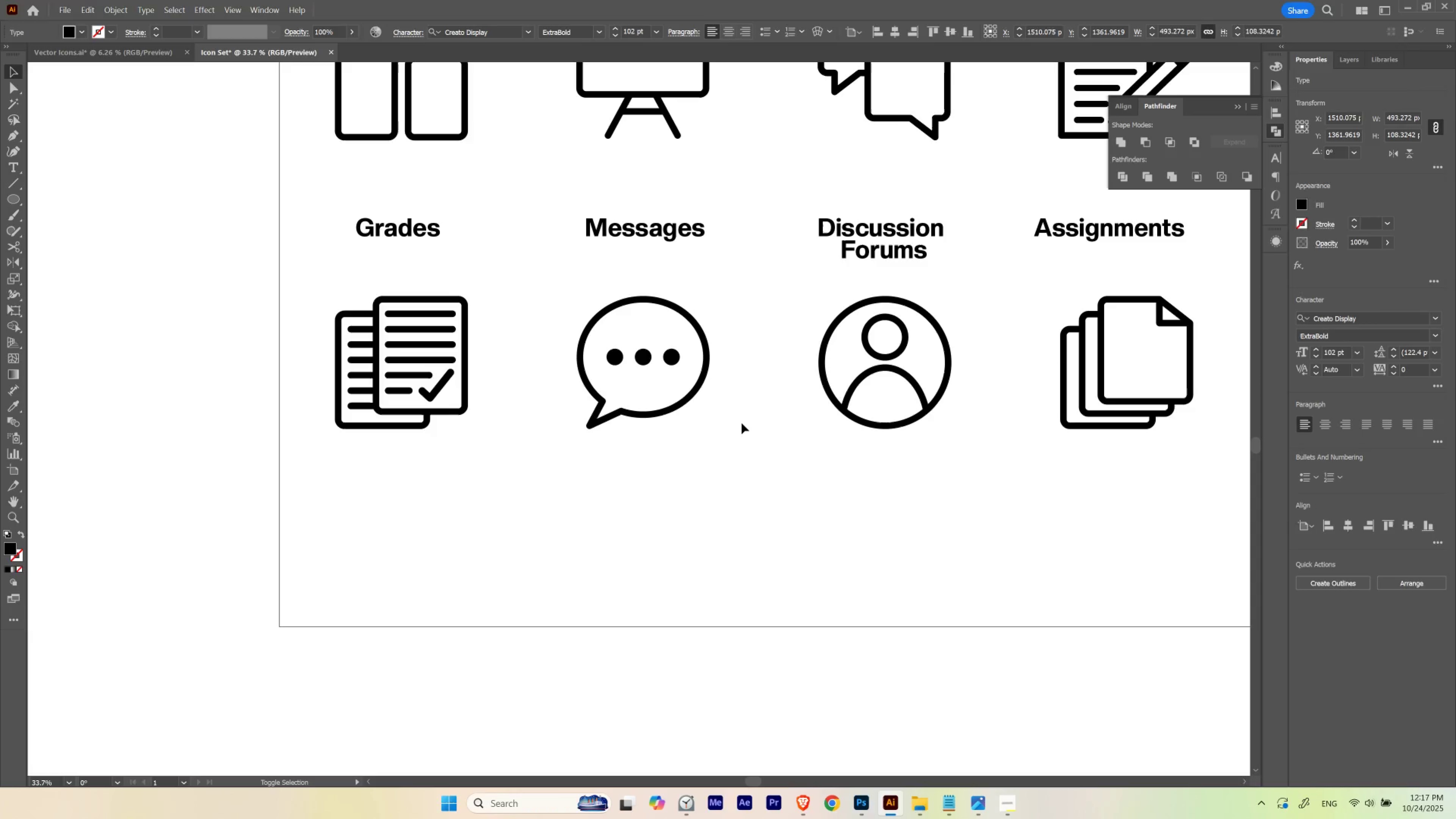 
key(Shift+ArrowLeft)
 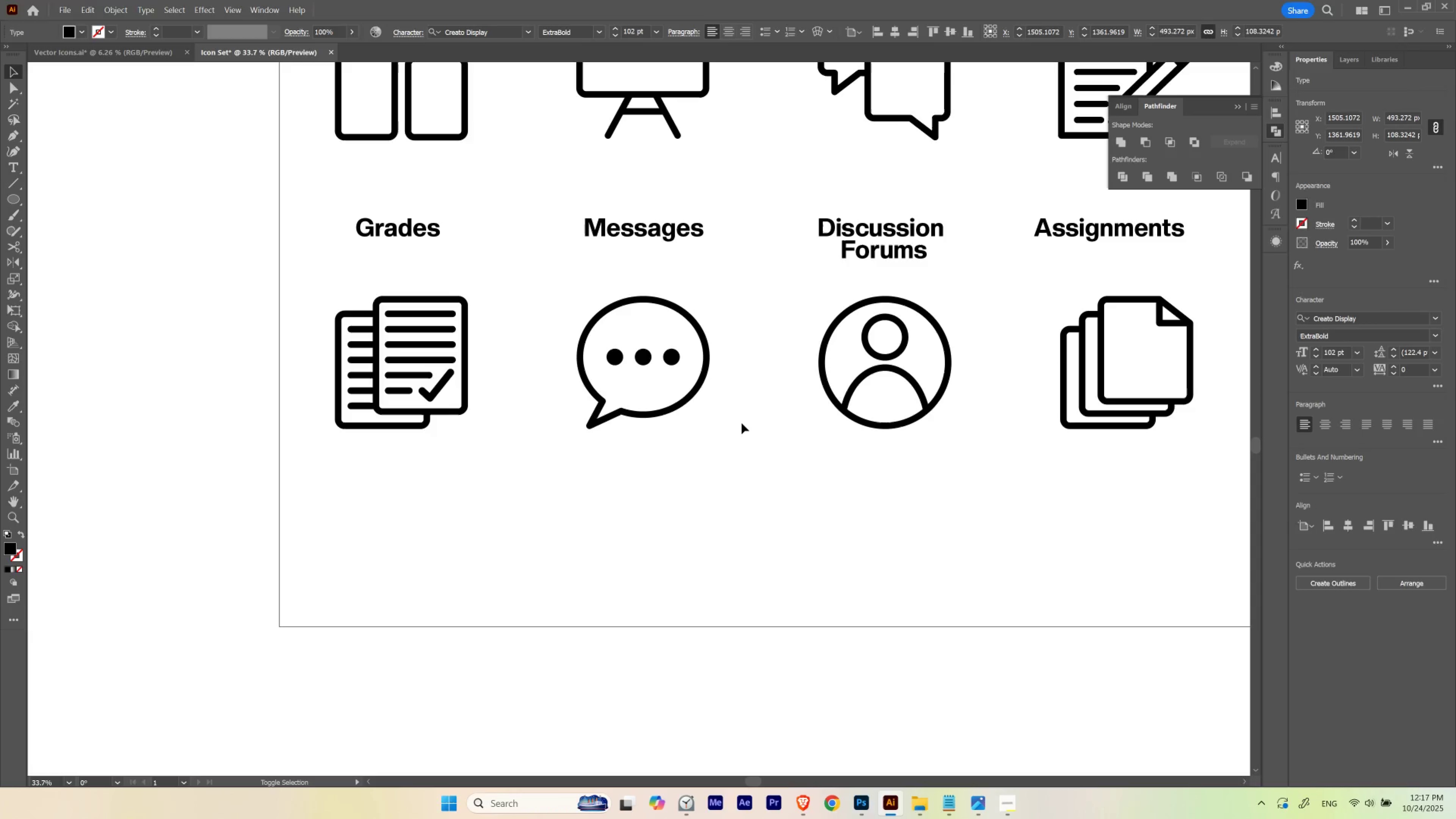 
key(Shift+ArrowLeft)
 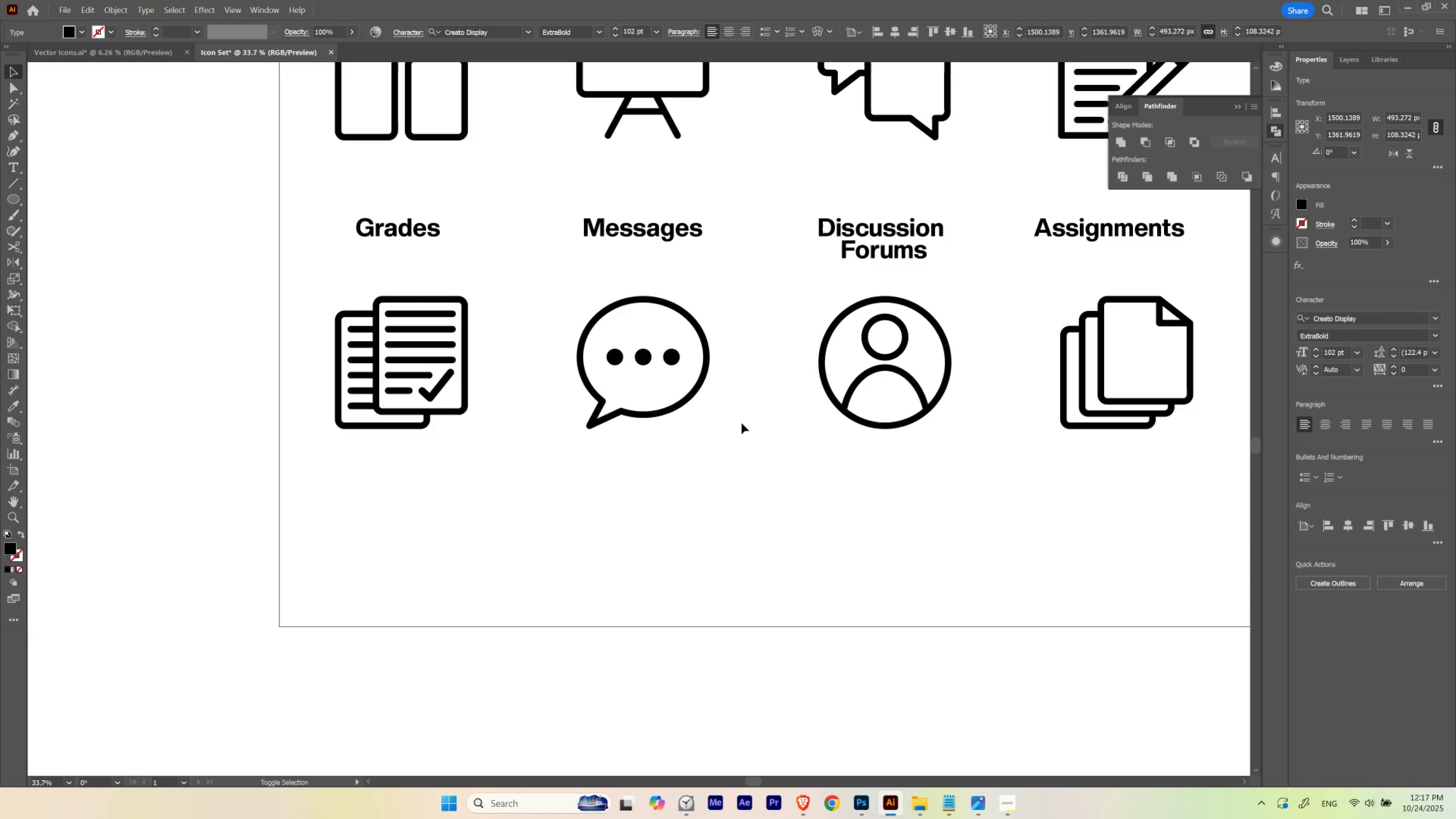 
key(Shift+ArrowLeft)
 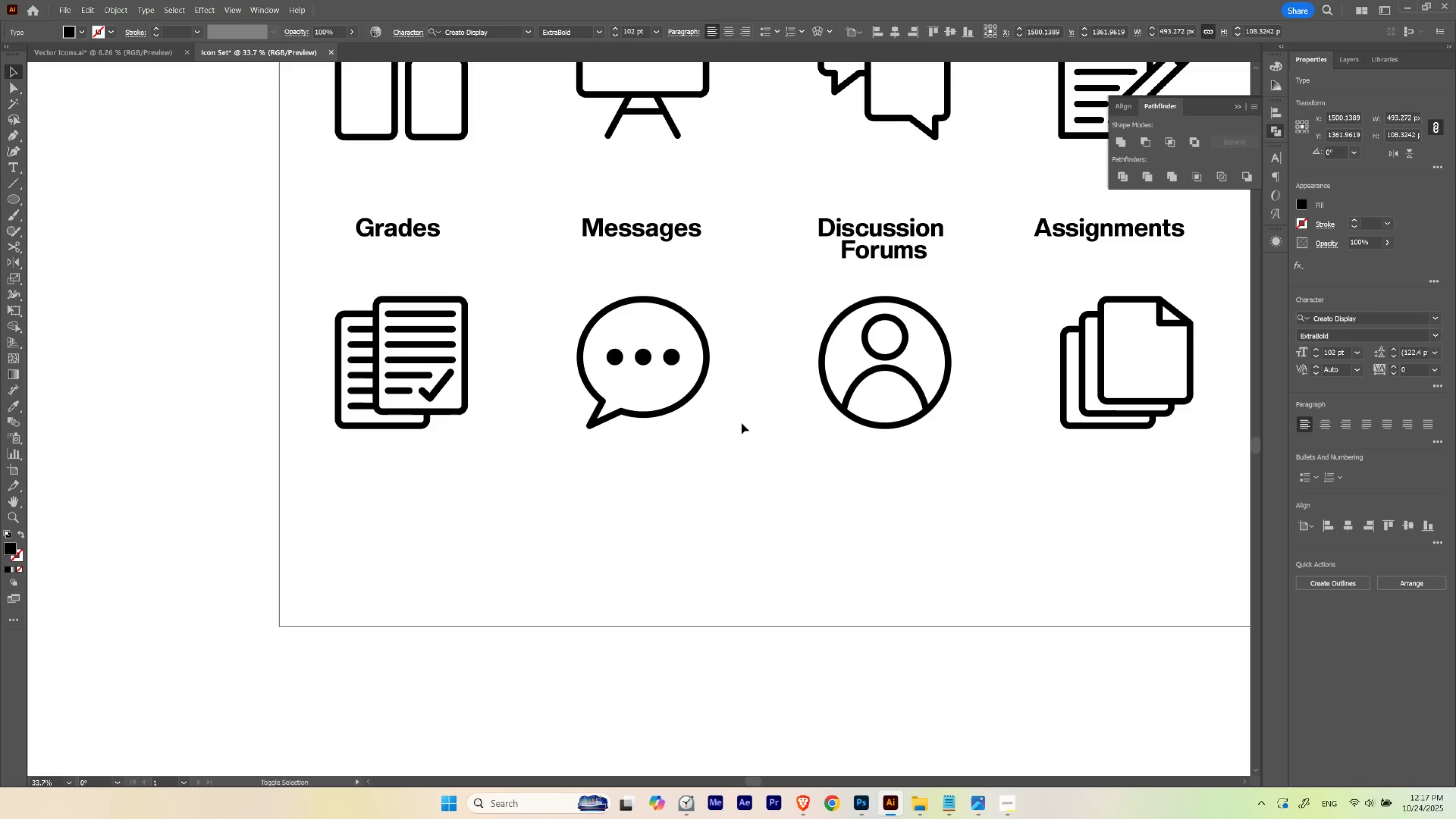 
key(Shift+ArrowRight)
 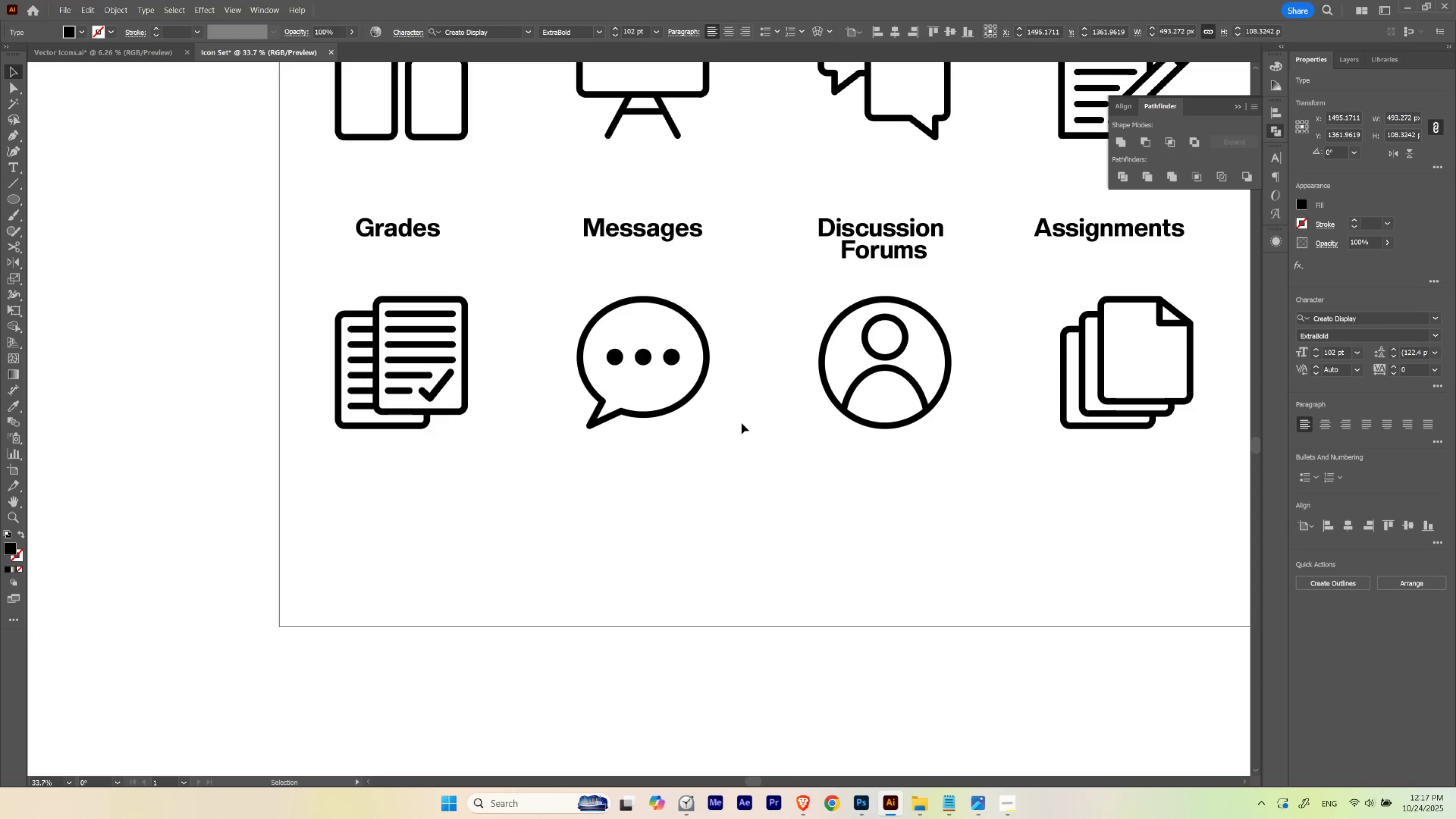 
hold_key(key=Space, duration=0.53)
 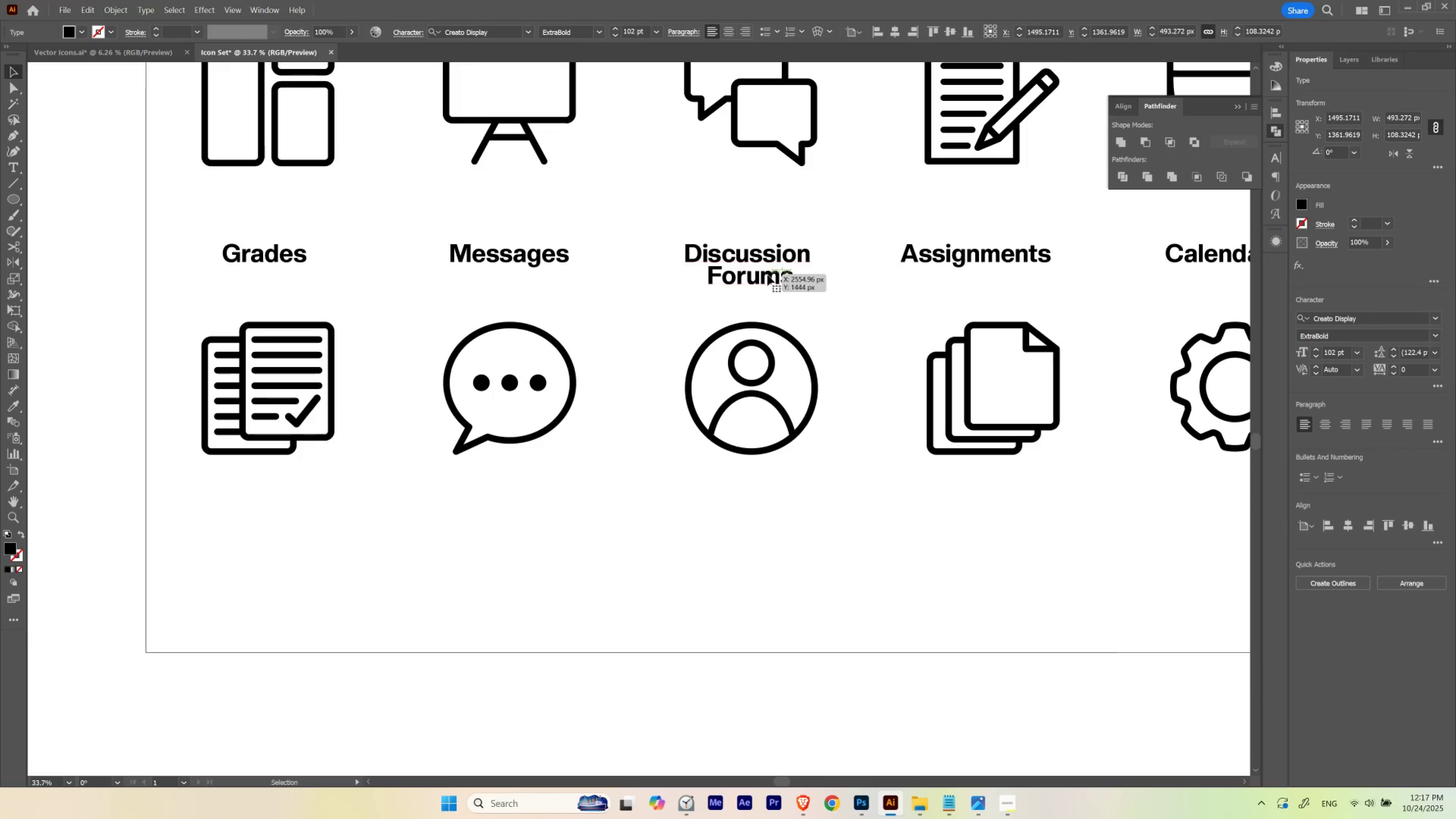 
double_click([767, 275])
 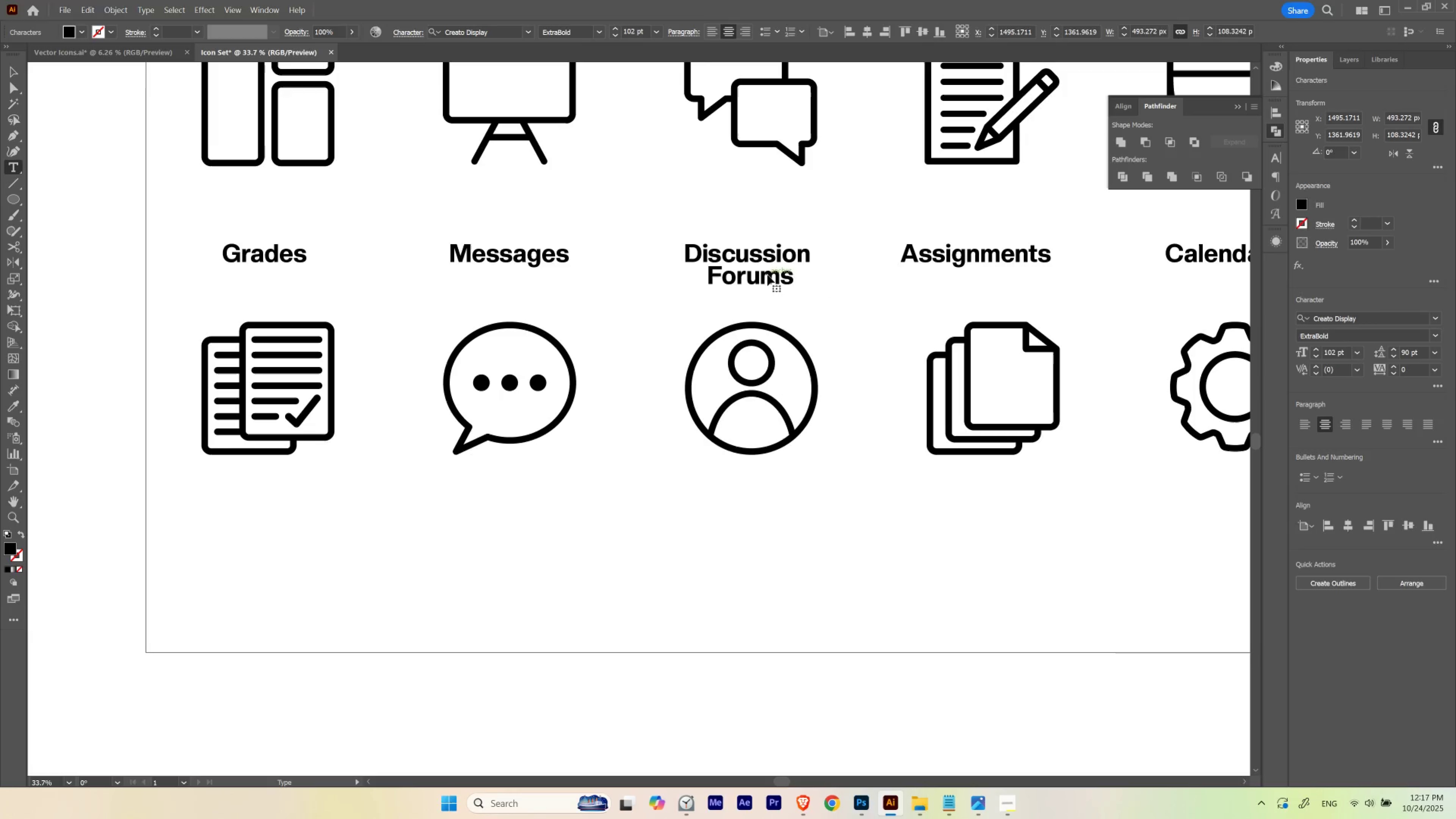 
triple_click([767, 275])
 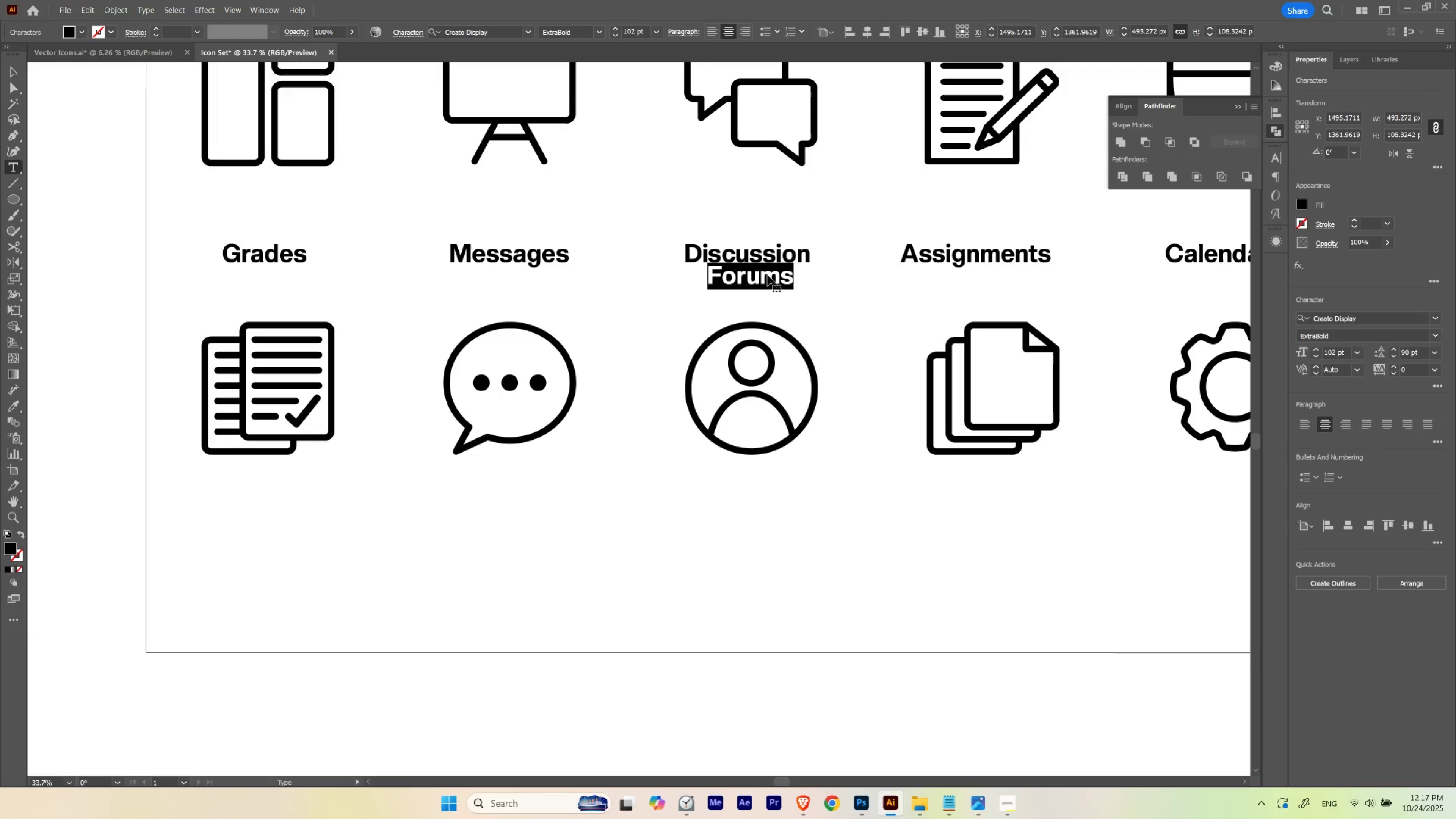 
triple_click([767, 275])
 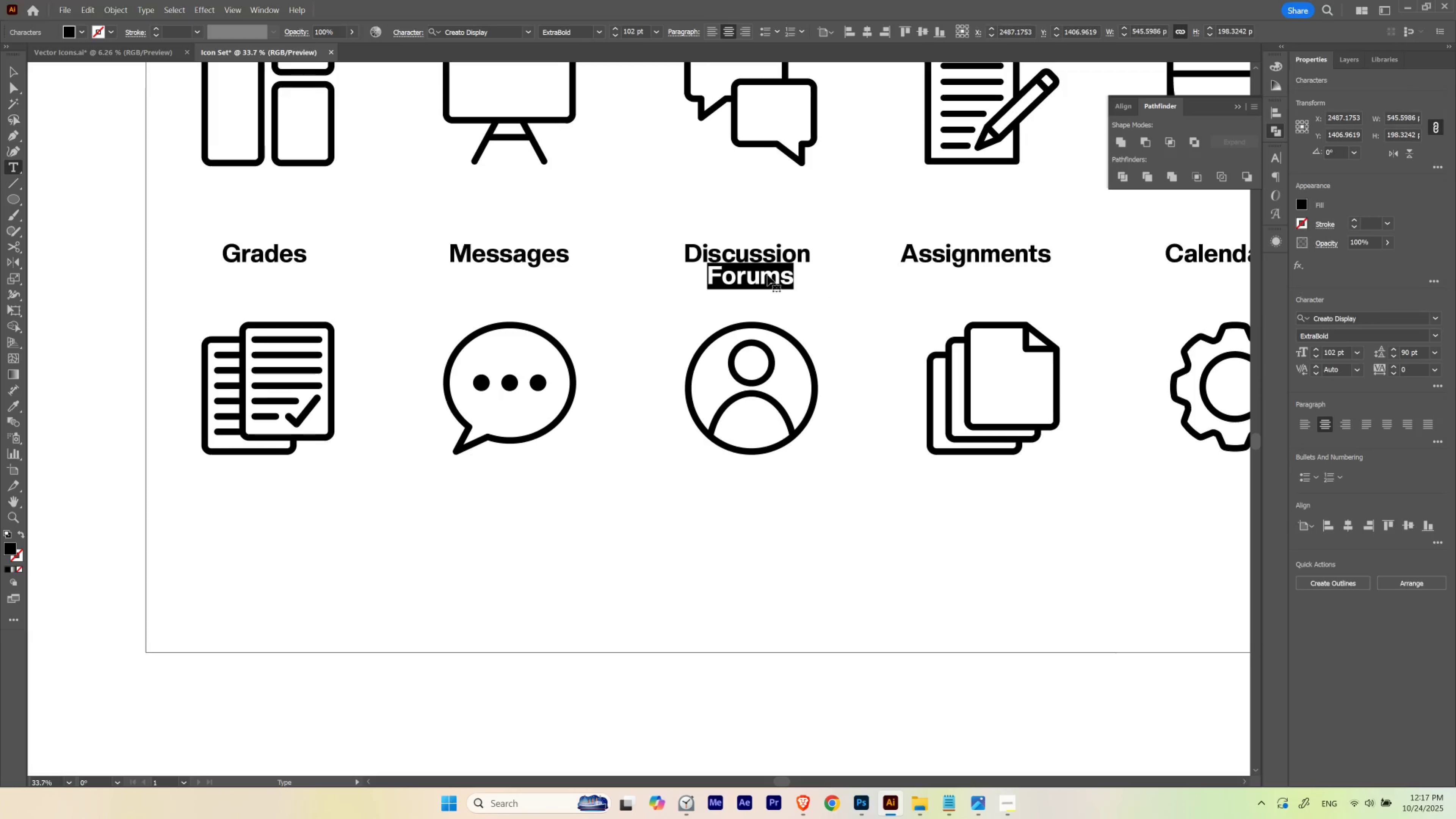 
key(Control+A)
 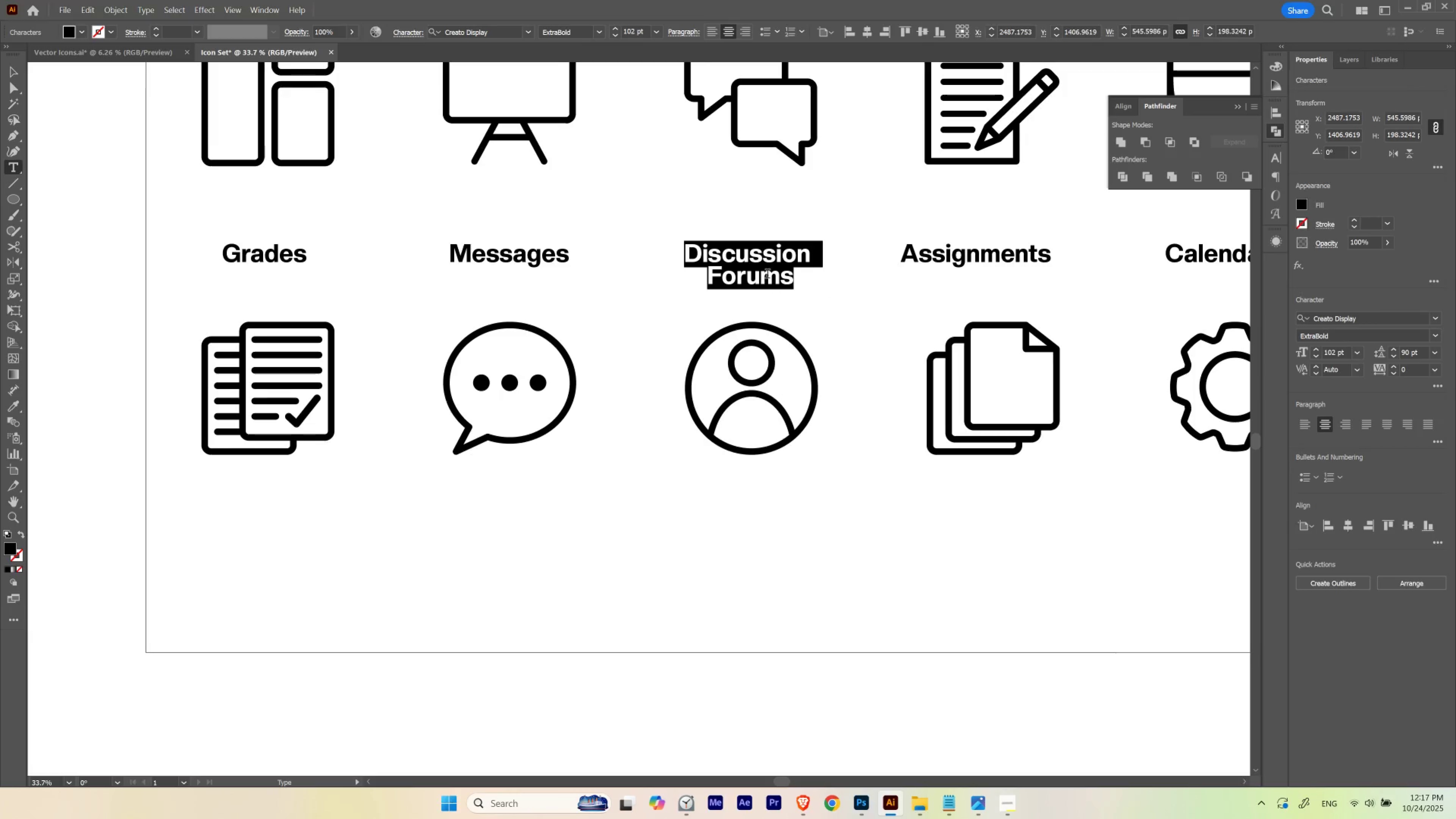 
type(Profile)
key(Escape)
type( )
 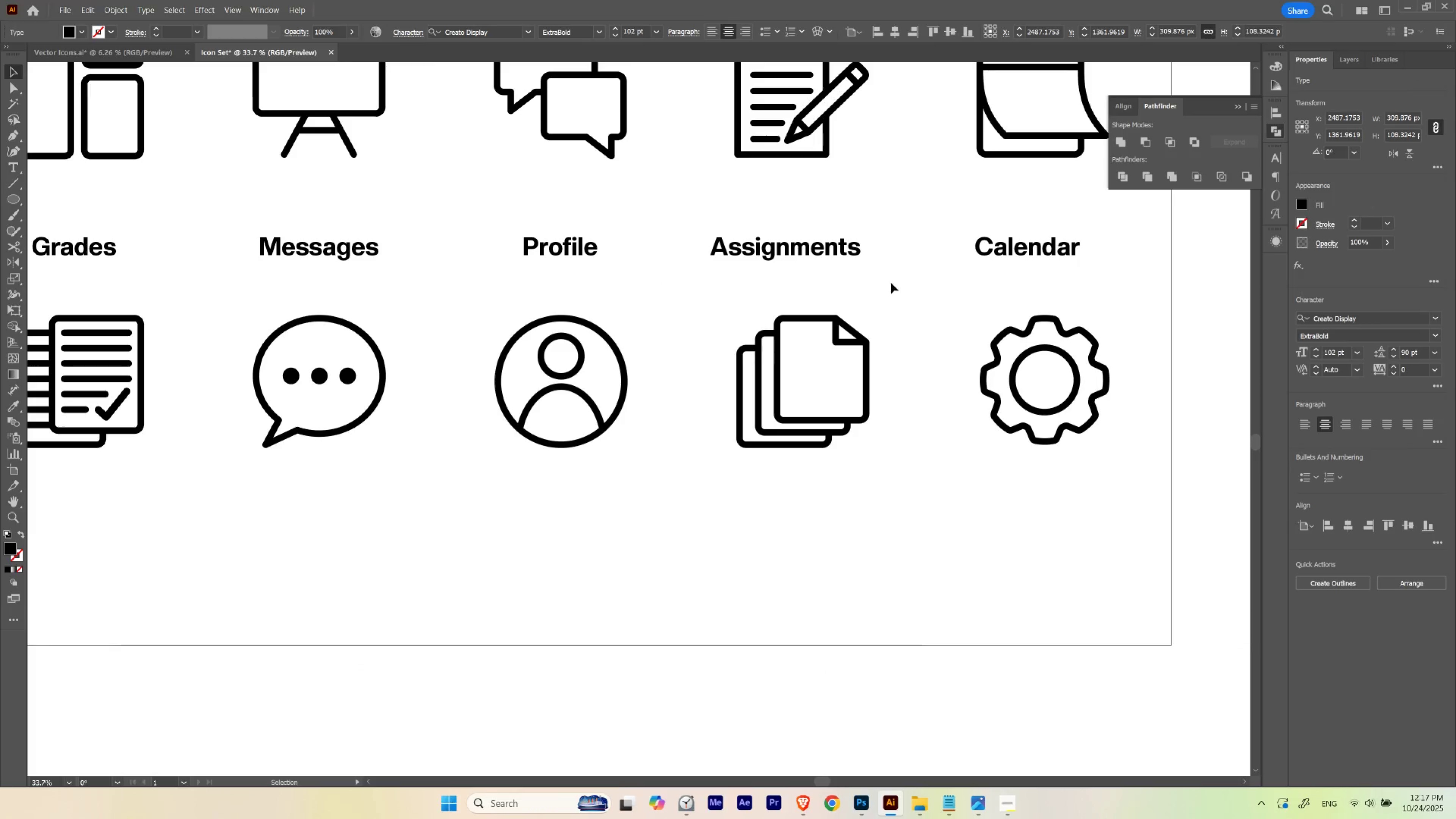 
left_click([830, 251])
 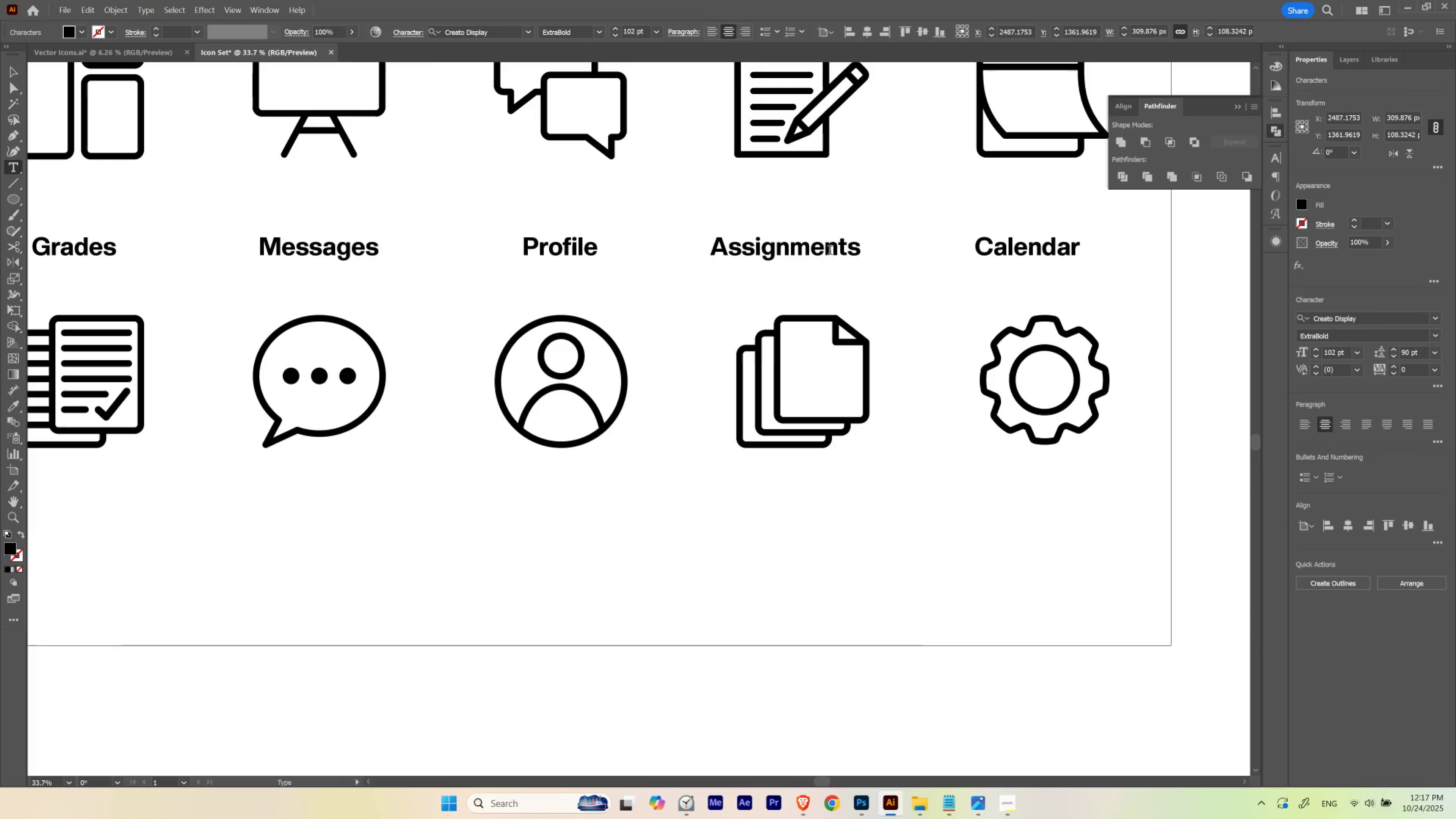 
triple_click([830, 251])
 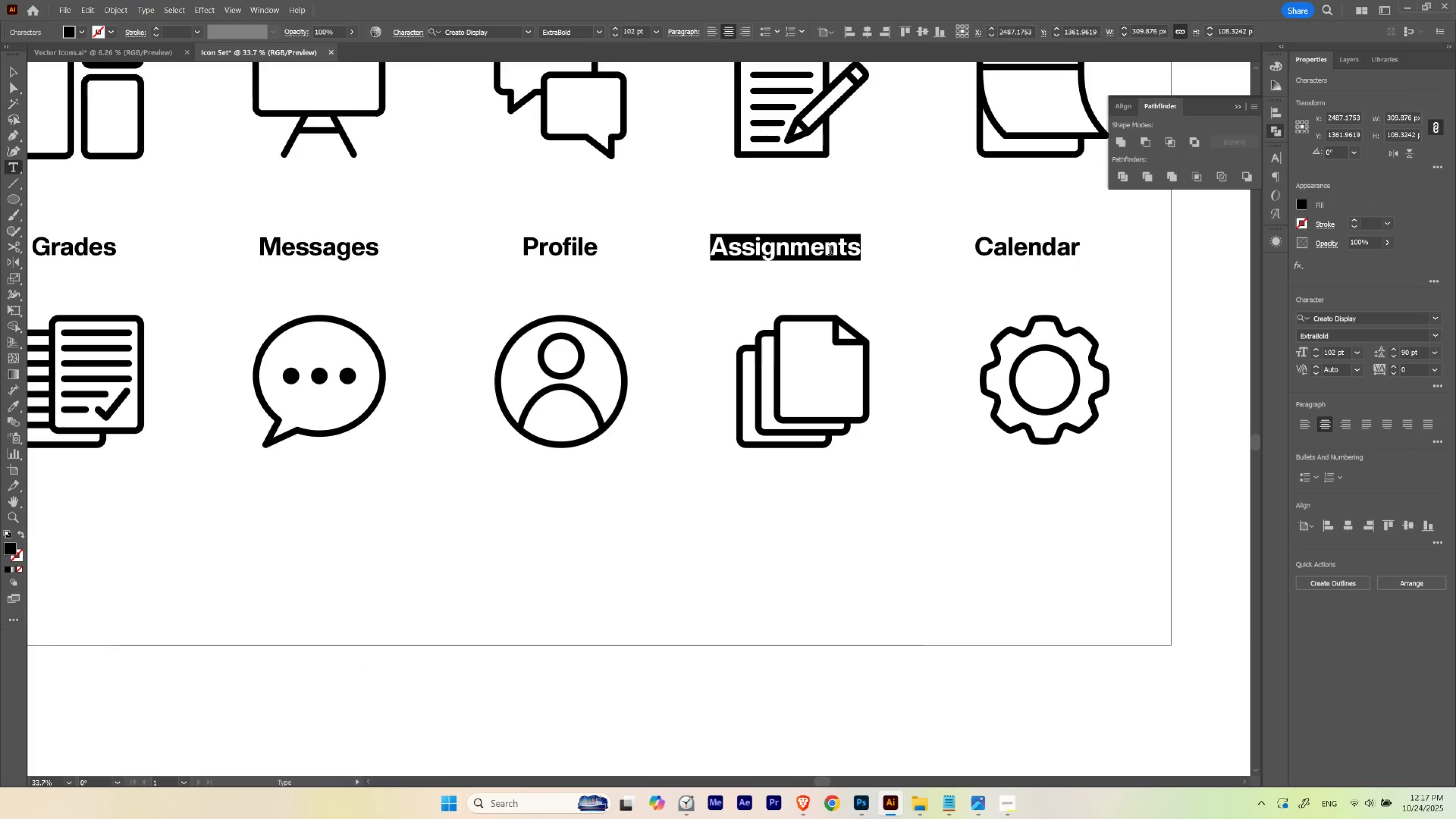 
triple_click([830, 251])
 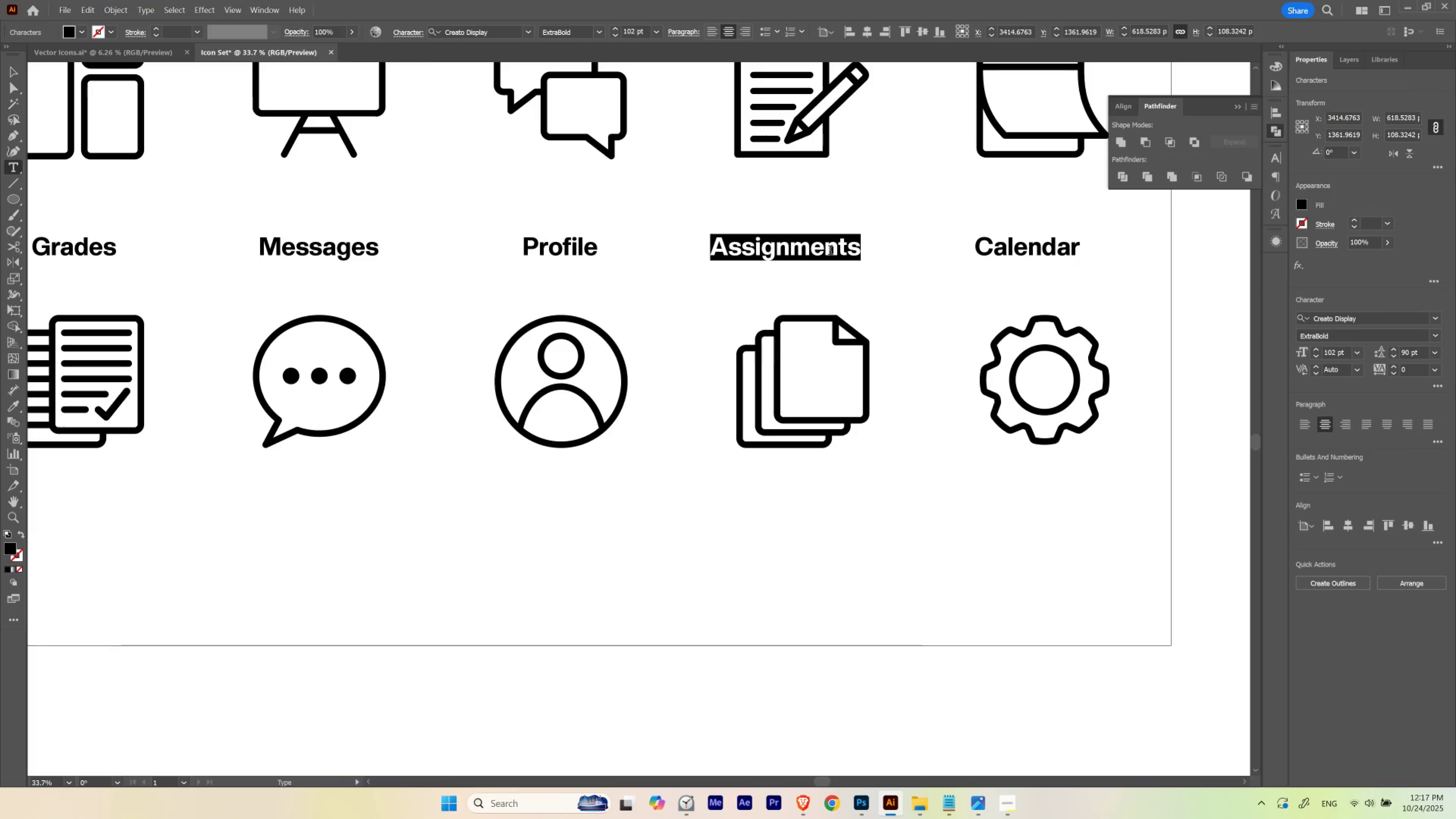 
type(Documents)
key(Escape)
 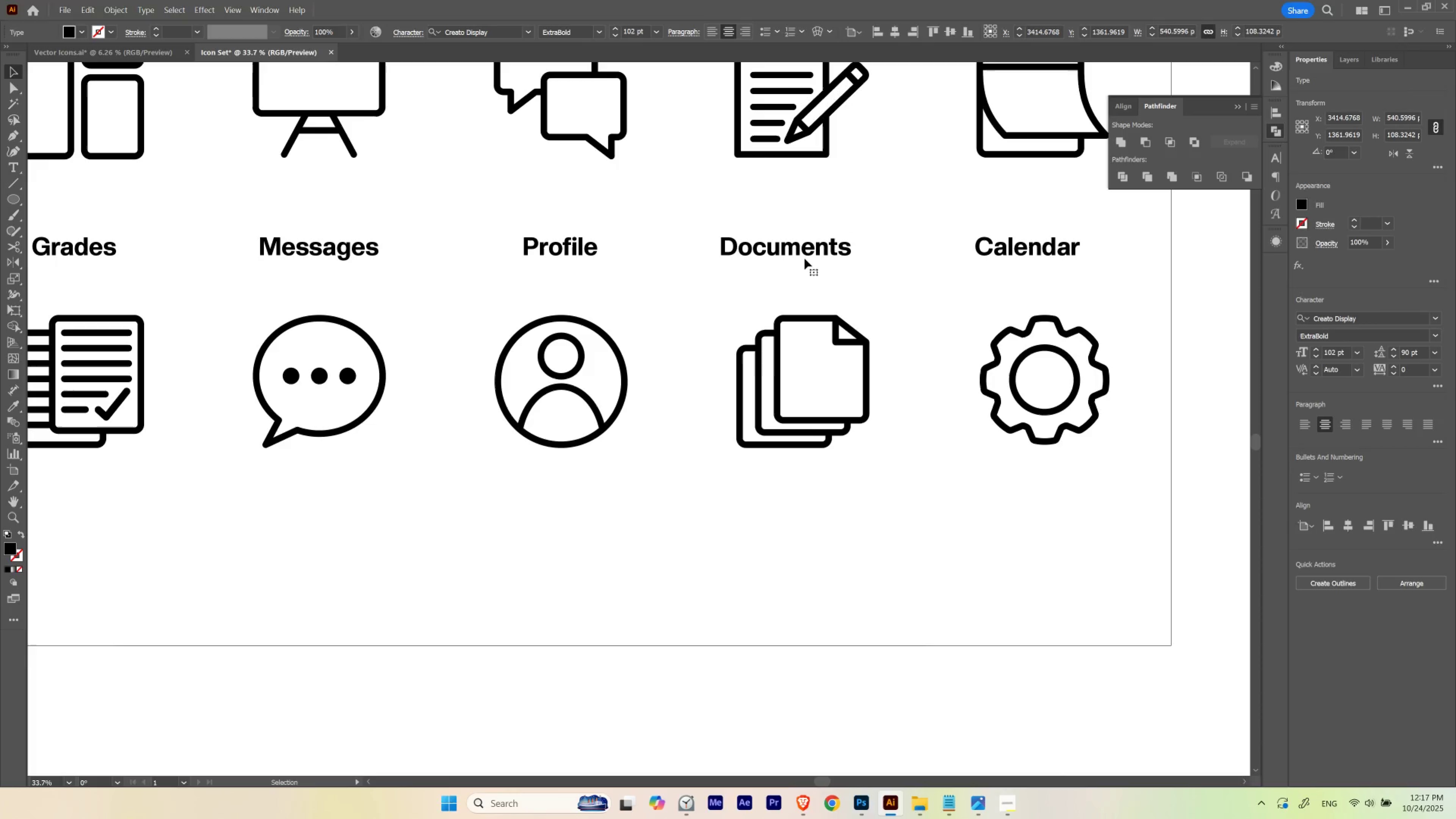 
left_click([804, 258])
 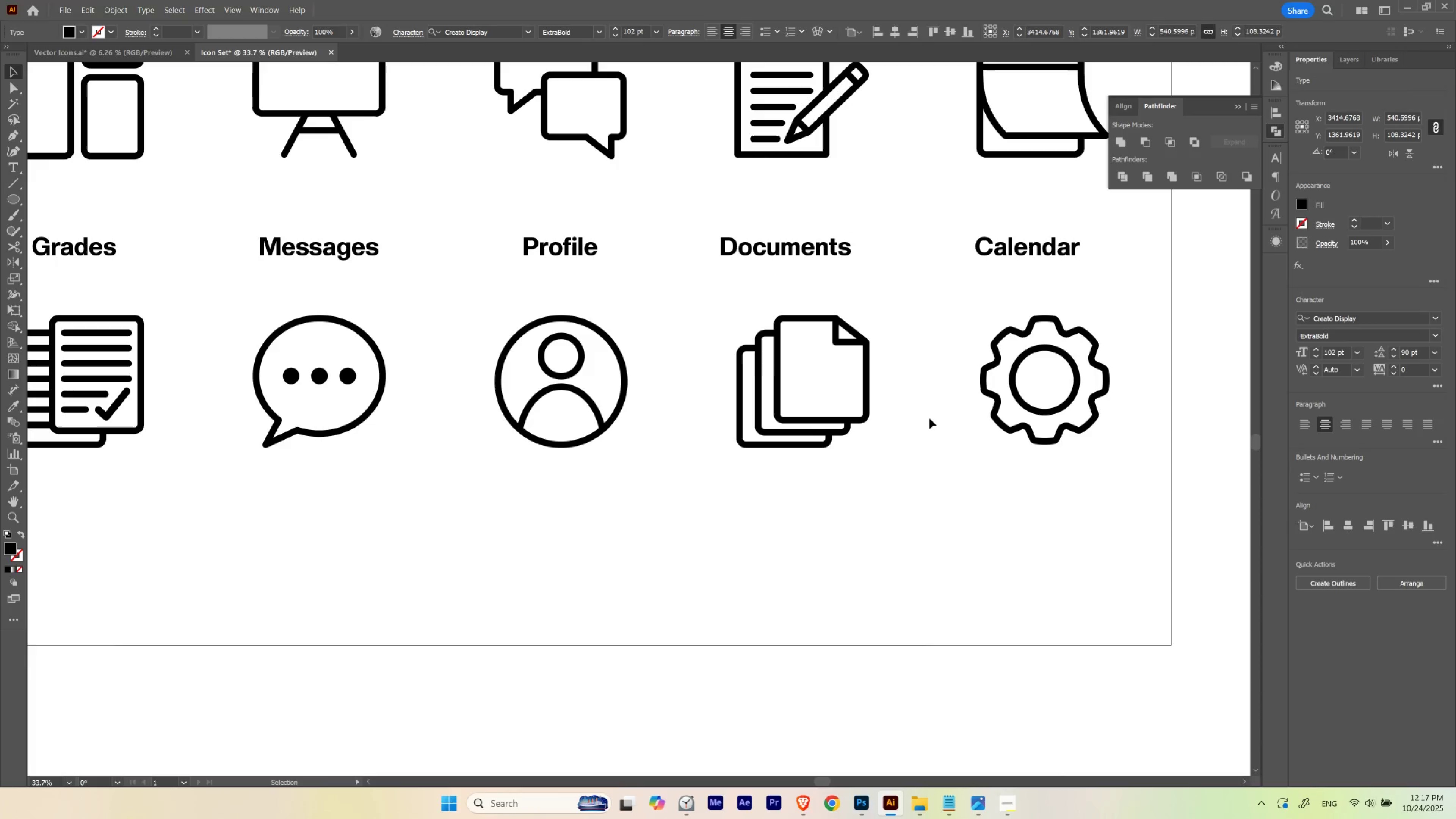 
key(V)
 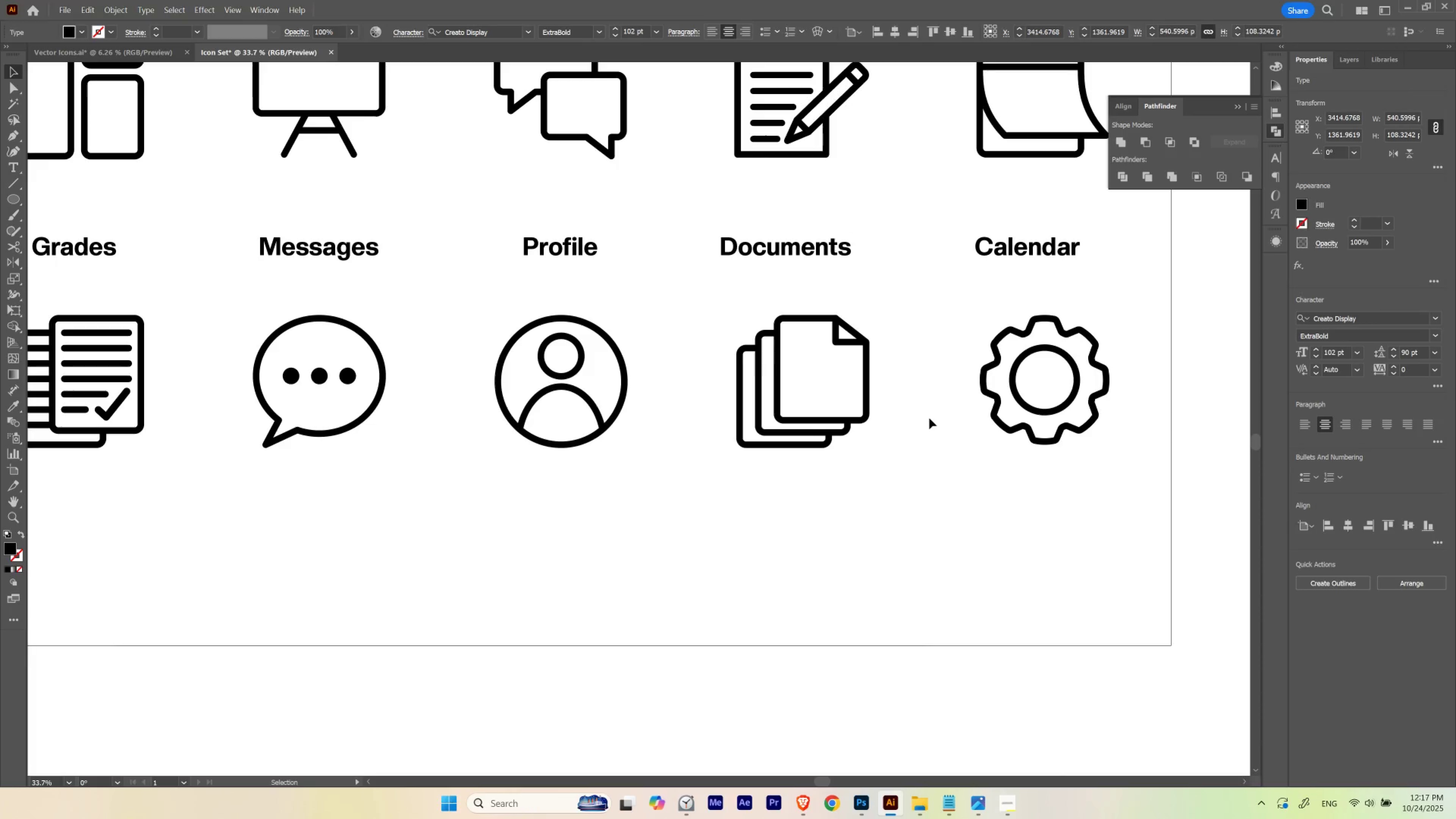 
key(Shift+ArrowRight)
 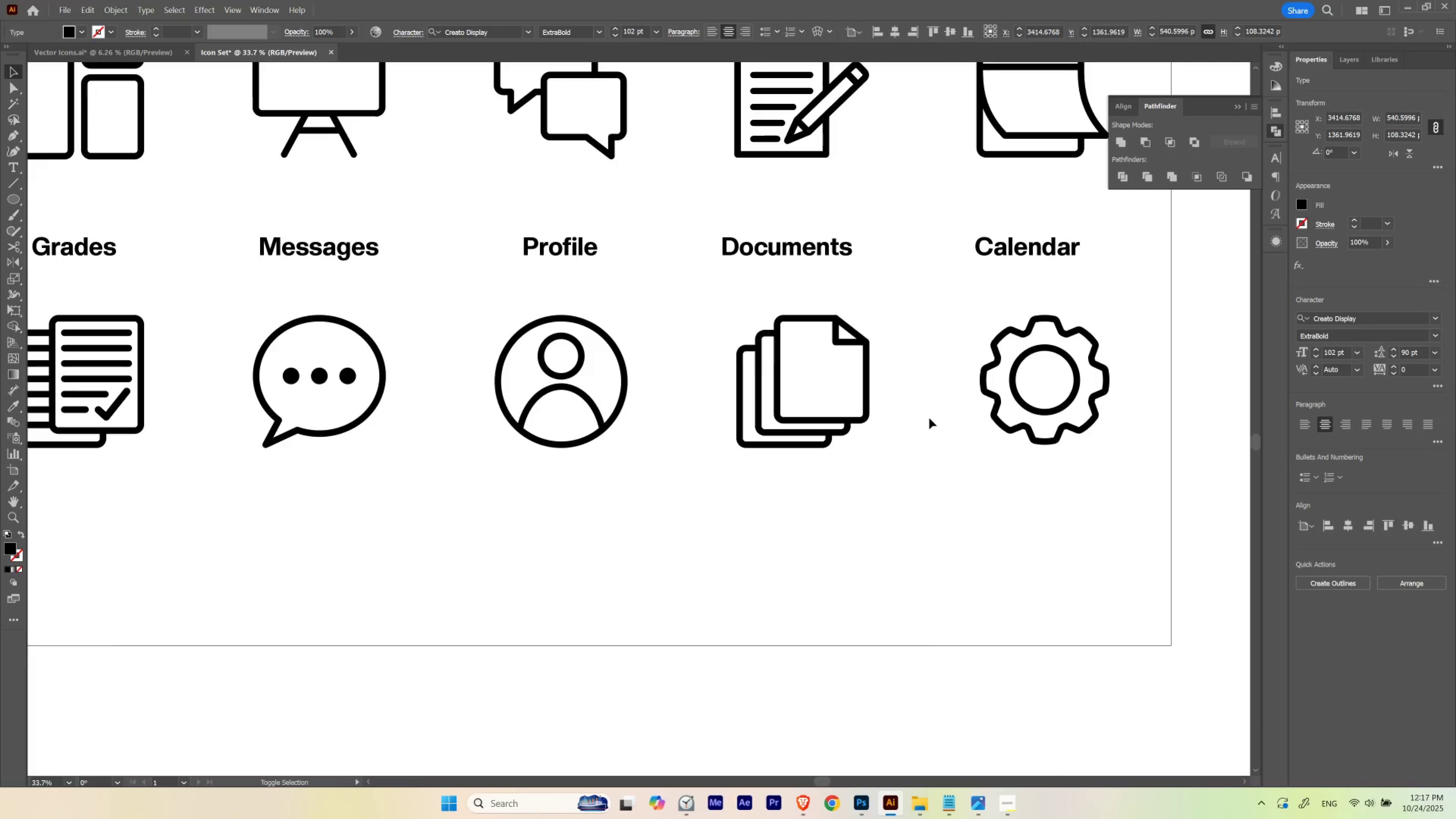 
key(Shift+ArrowRight)
 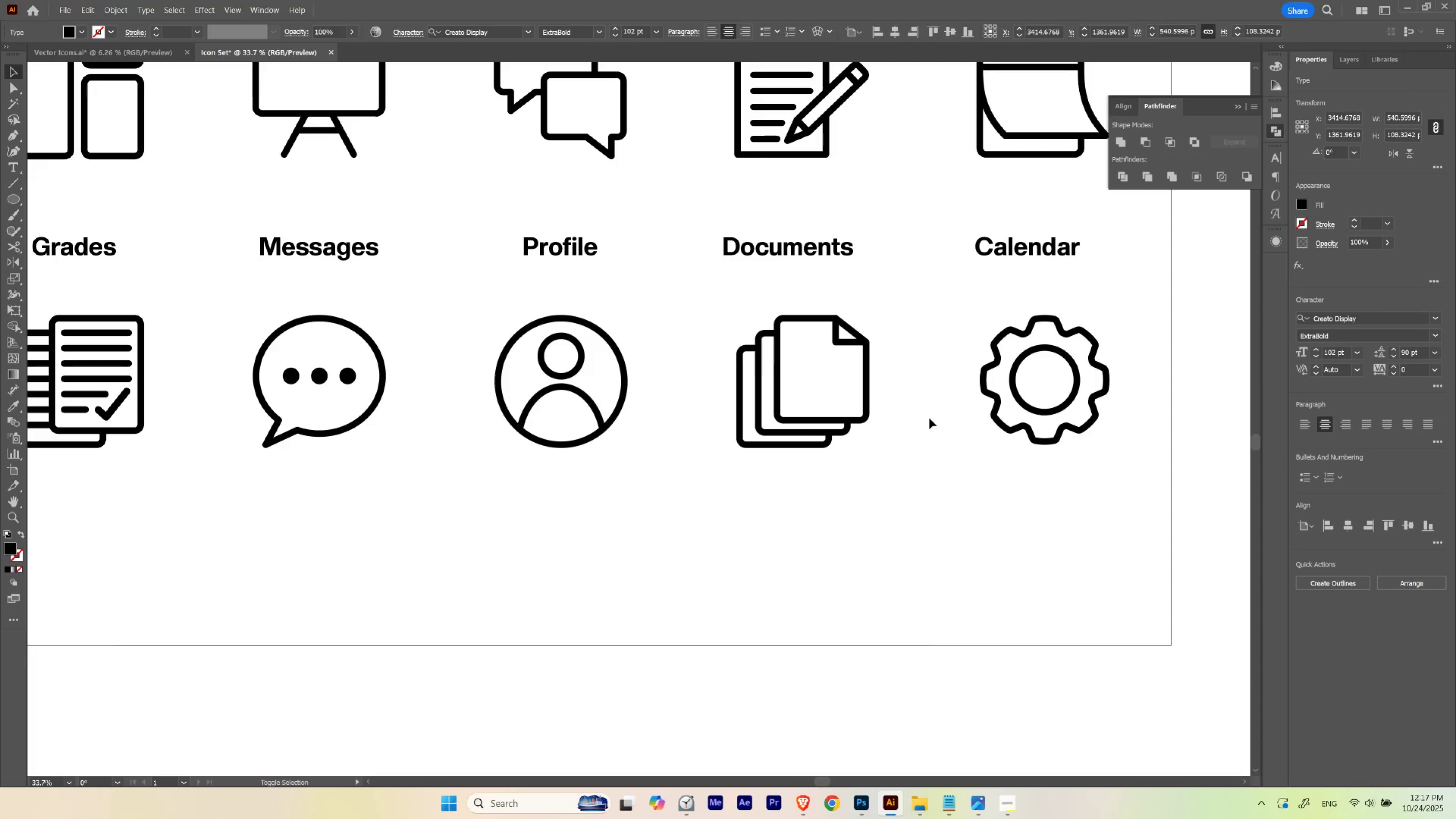 
hold_key(key=ArrowRight, duration=0.81)
 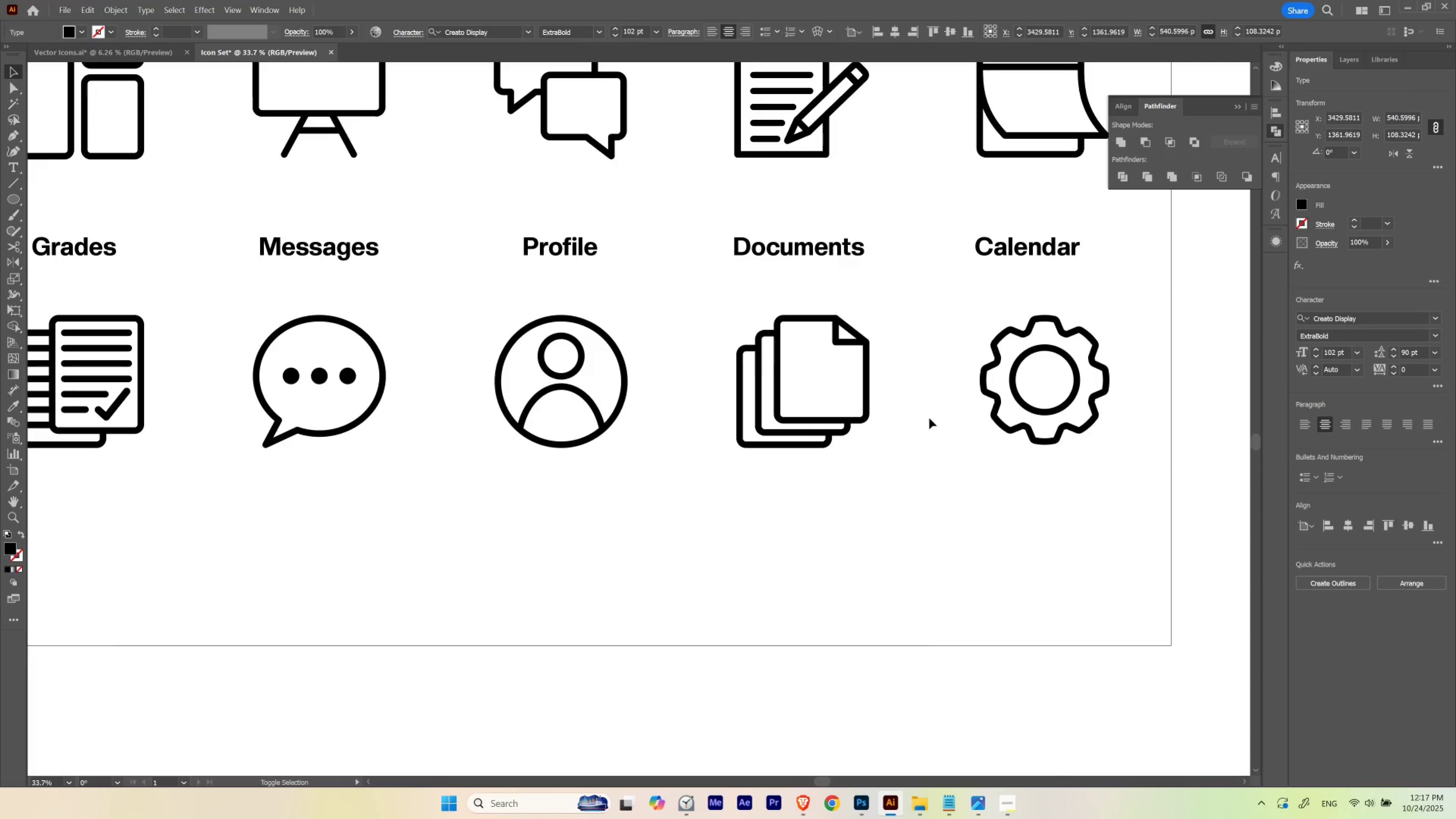 
key(Shift+ArrowLeft)
 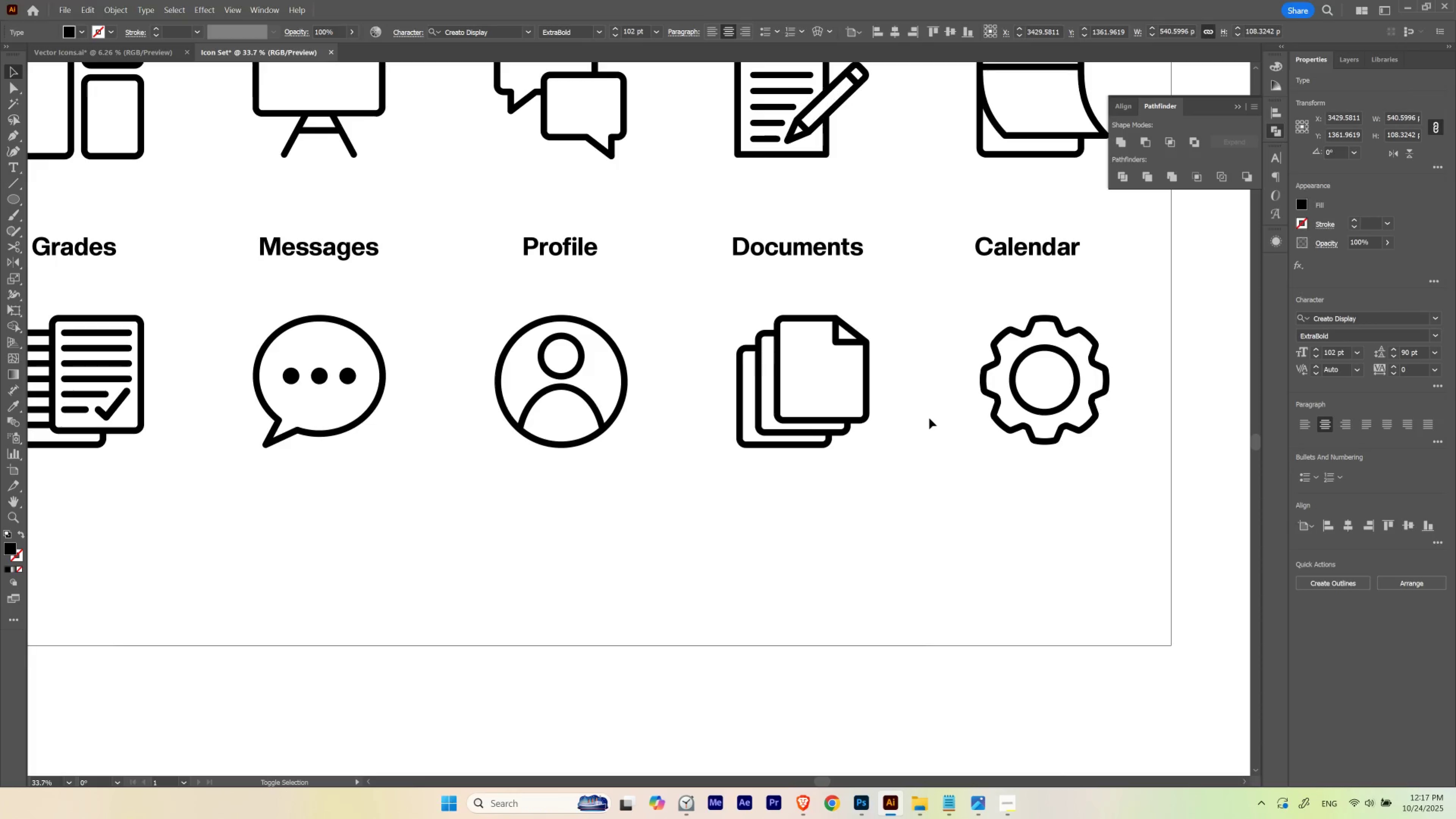 
key(Shift+ArrowLeft)
 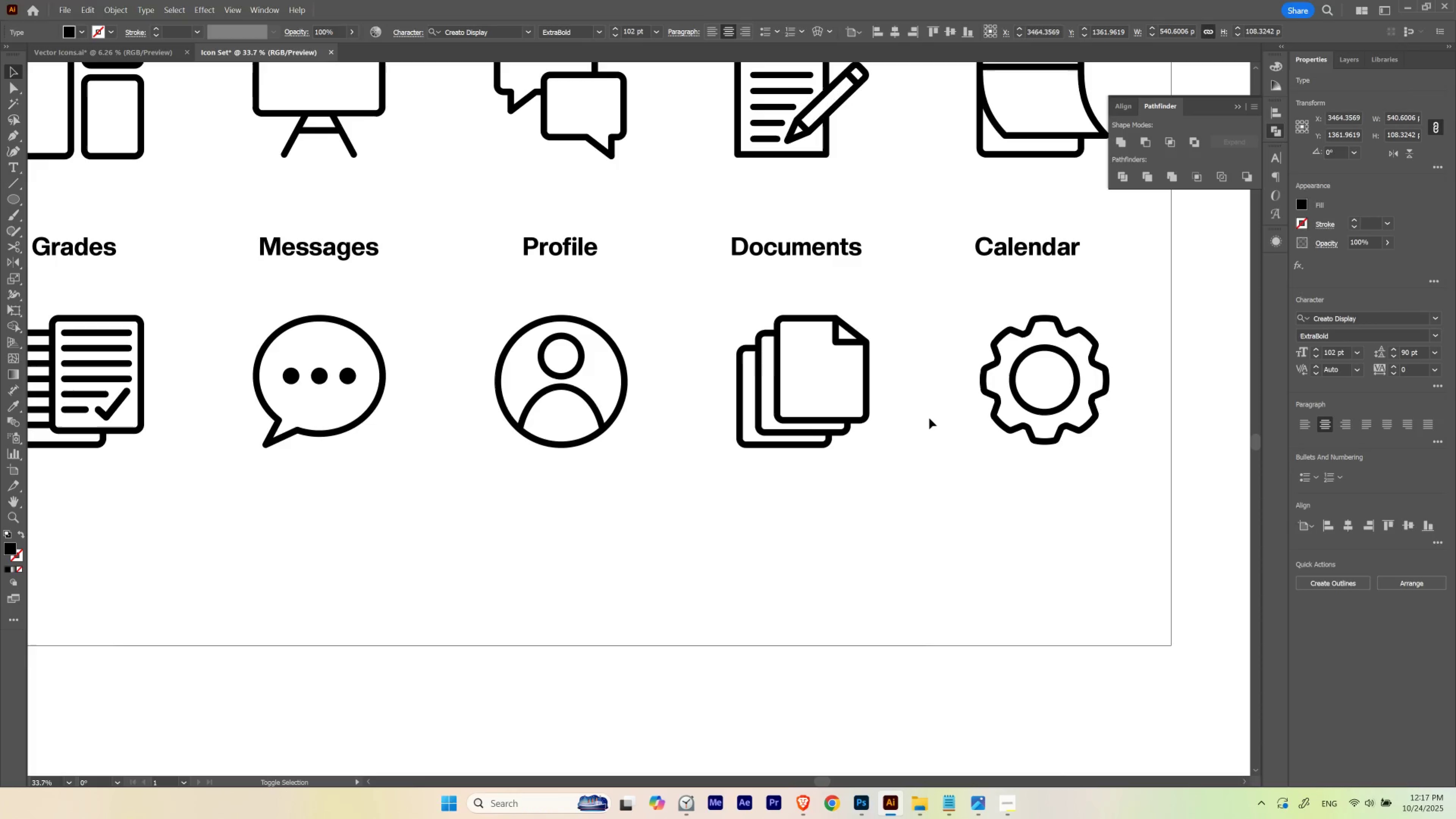 
key(Shift+ArrowRight)
 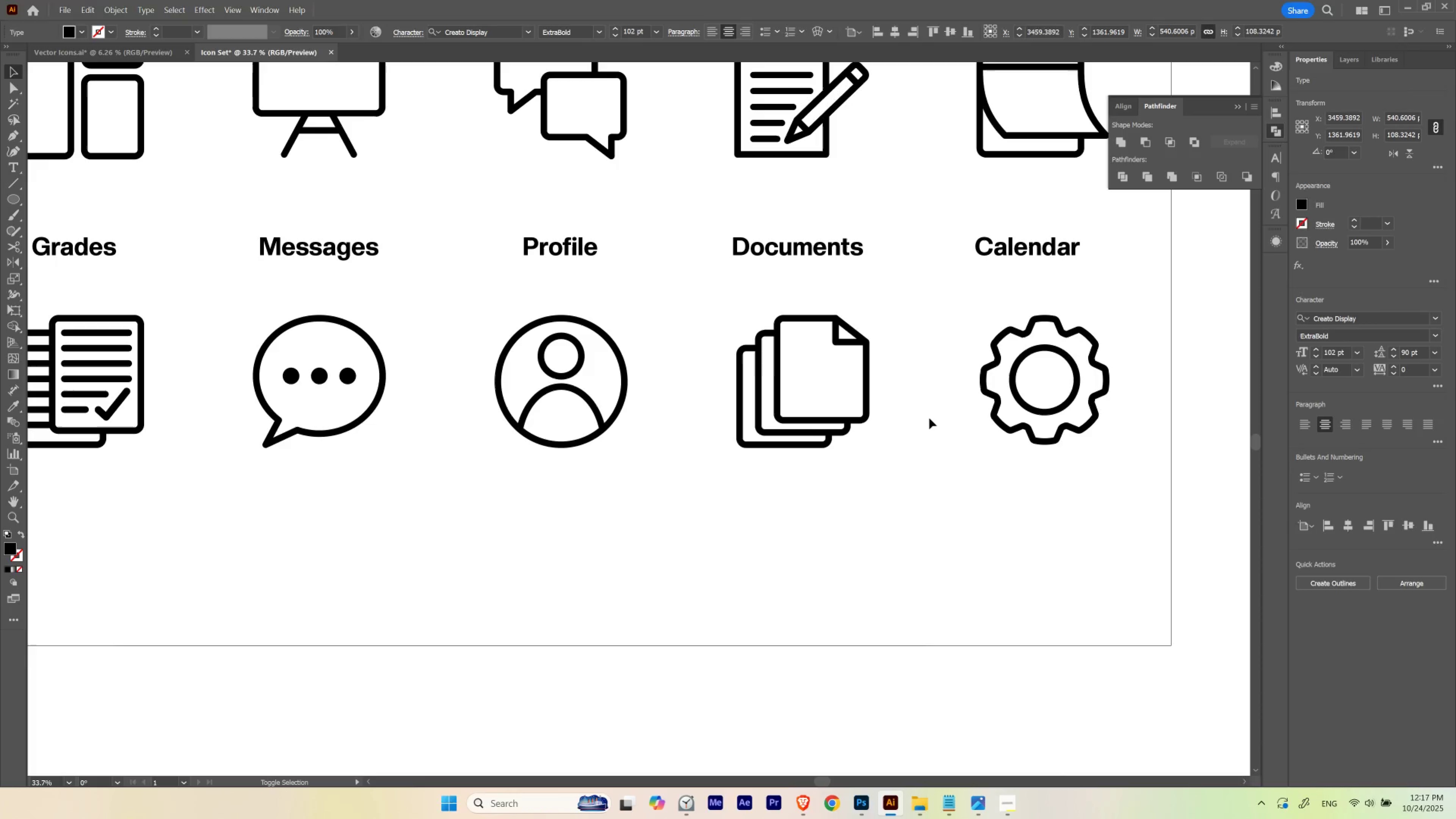 
key(Shift+ArrowRight)
 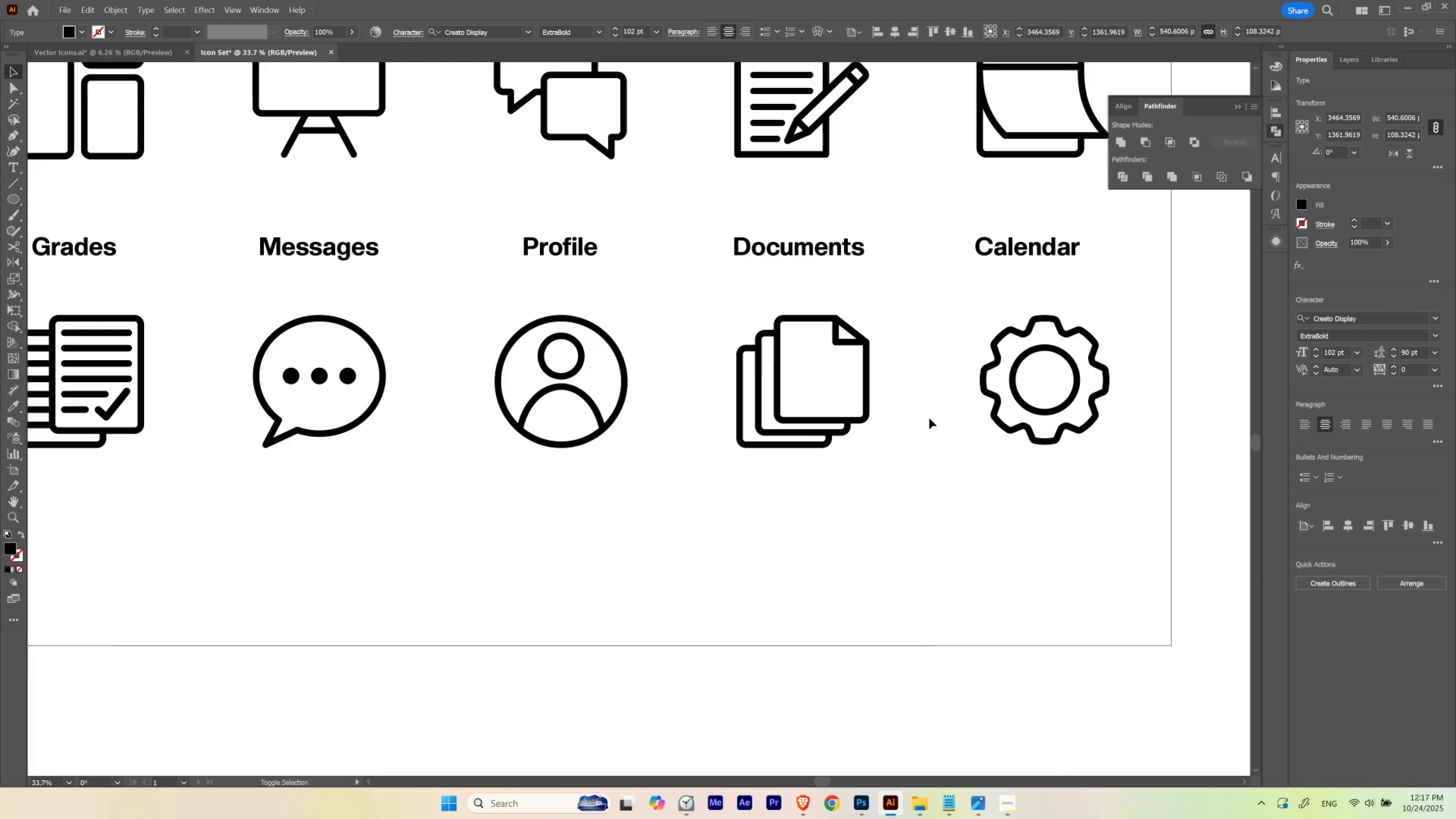 
key(Shift+ArrowLeft)
 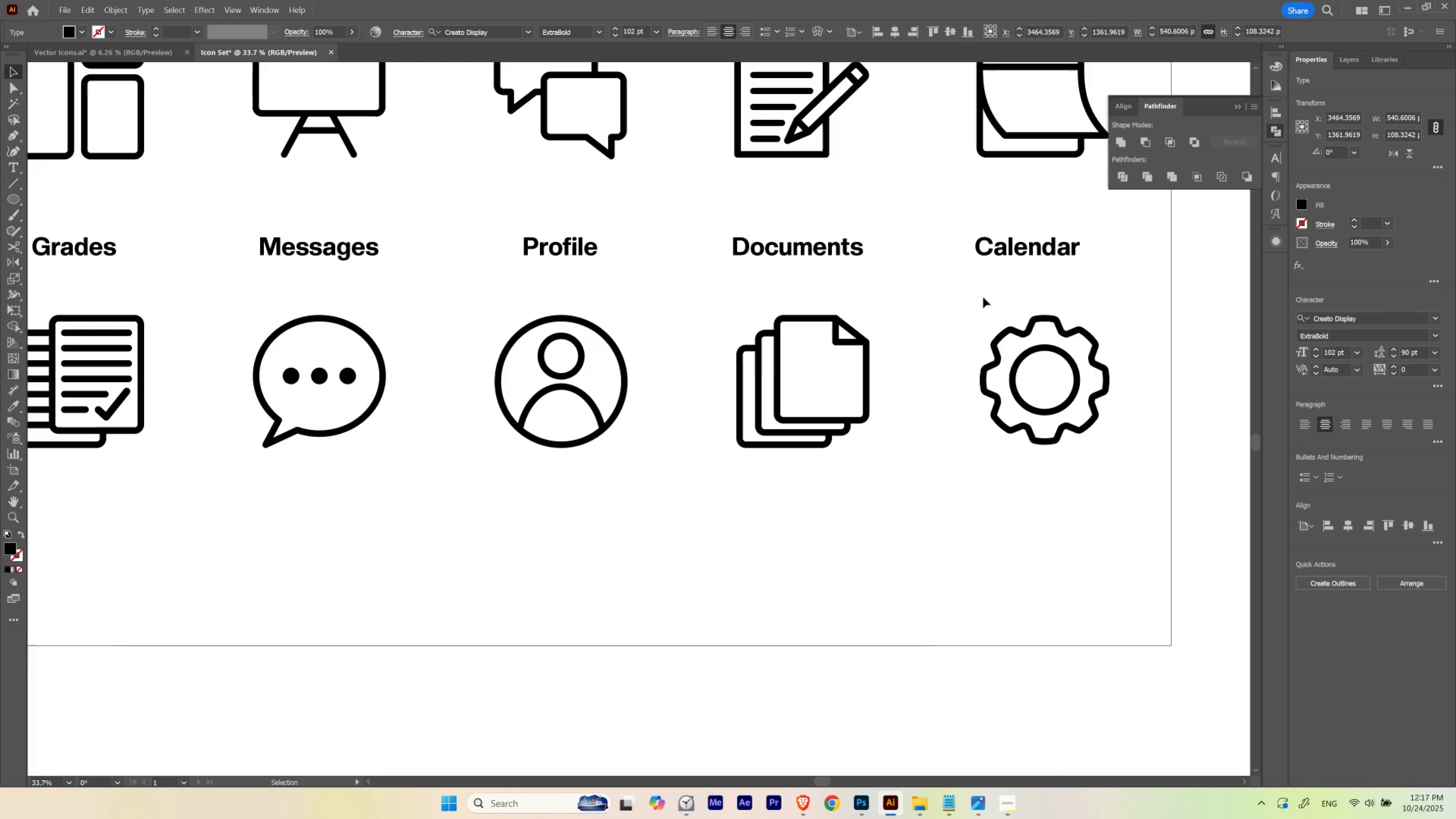 
left_click([1031, 257])
 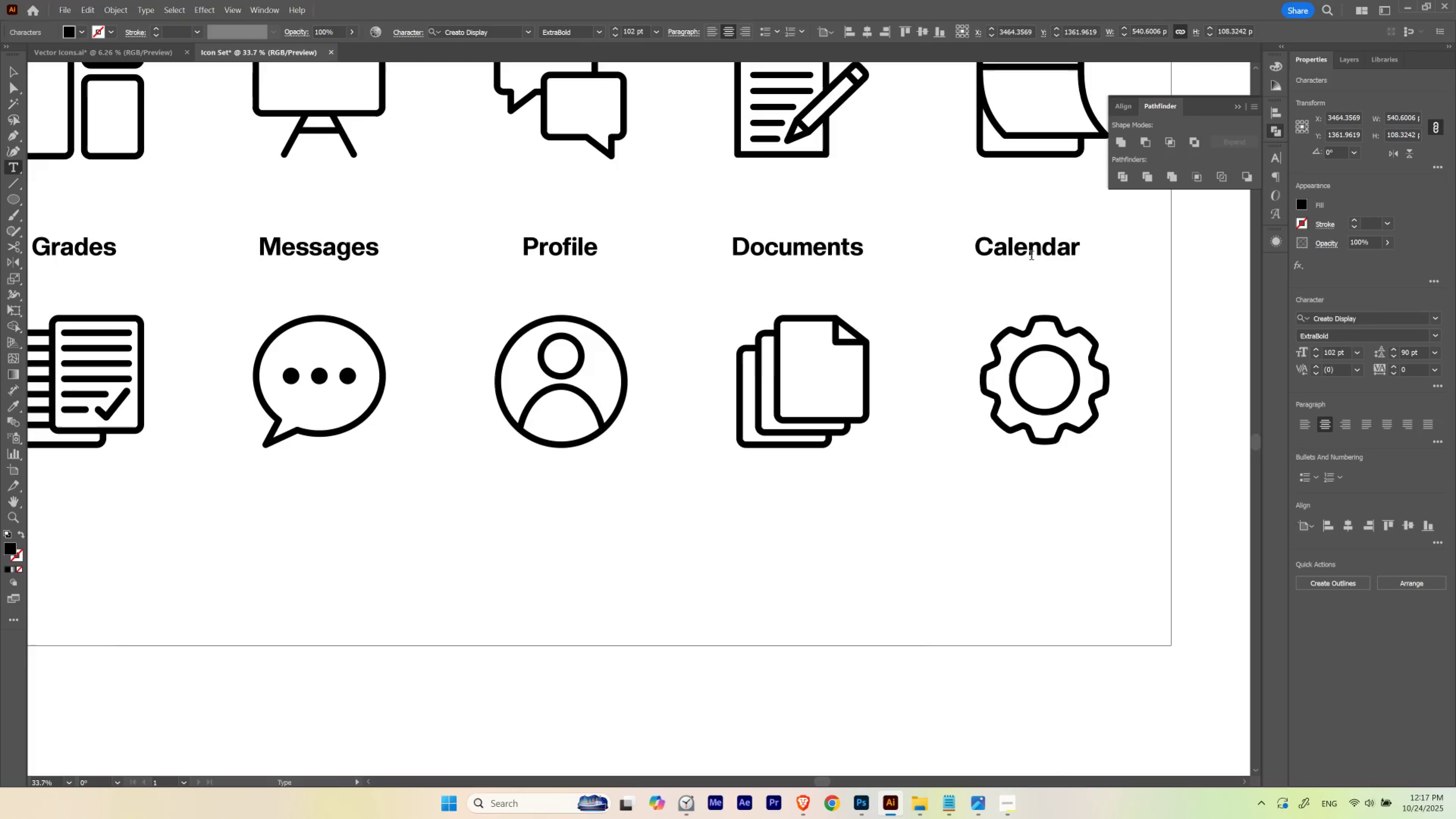 
triple_click([1031, 257])
 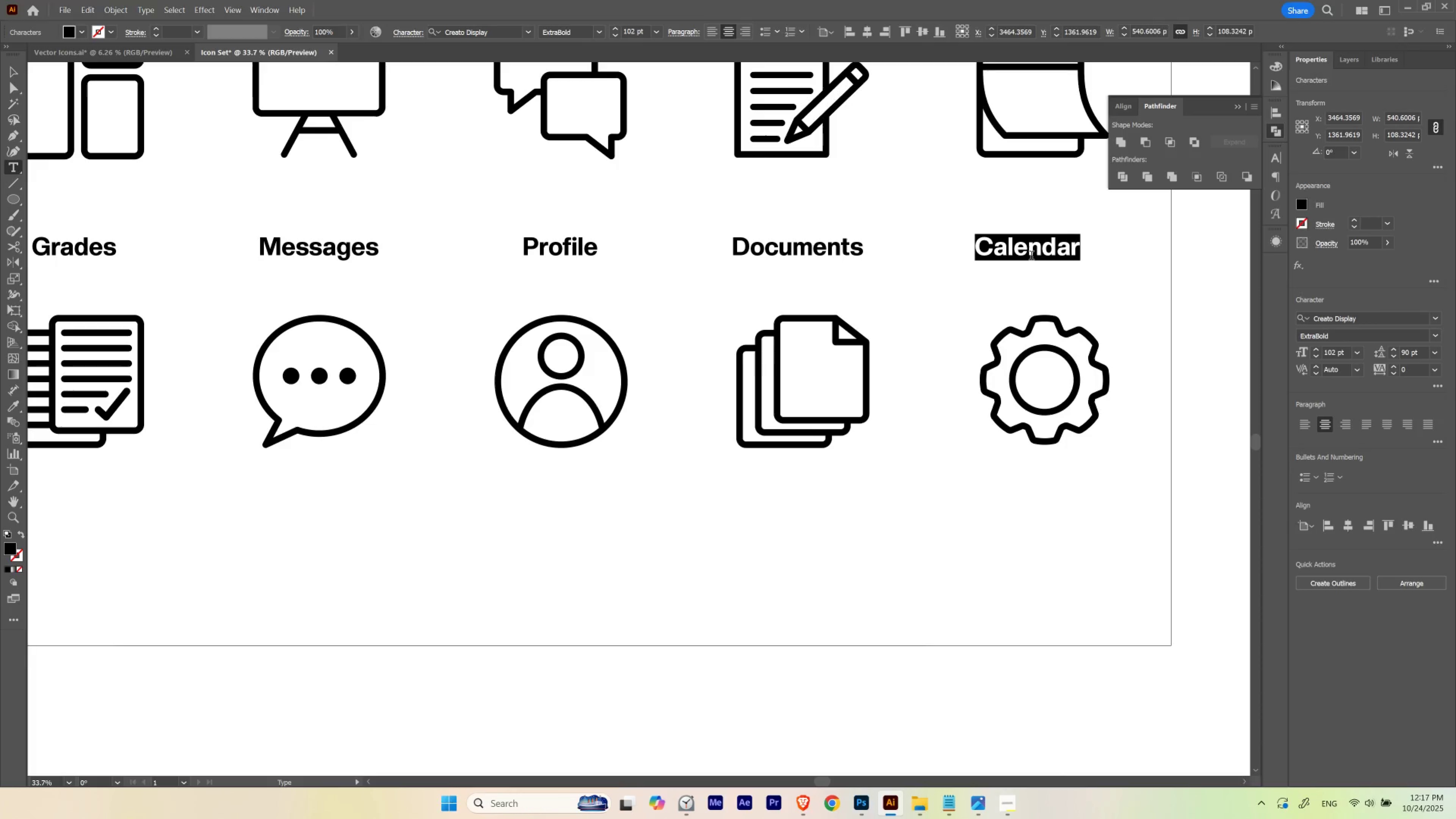 
triple_click([1031, 257])
 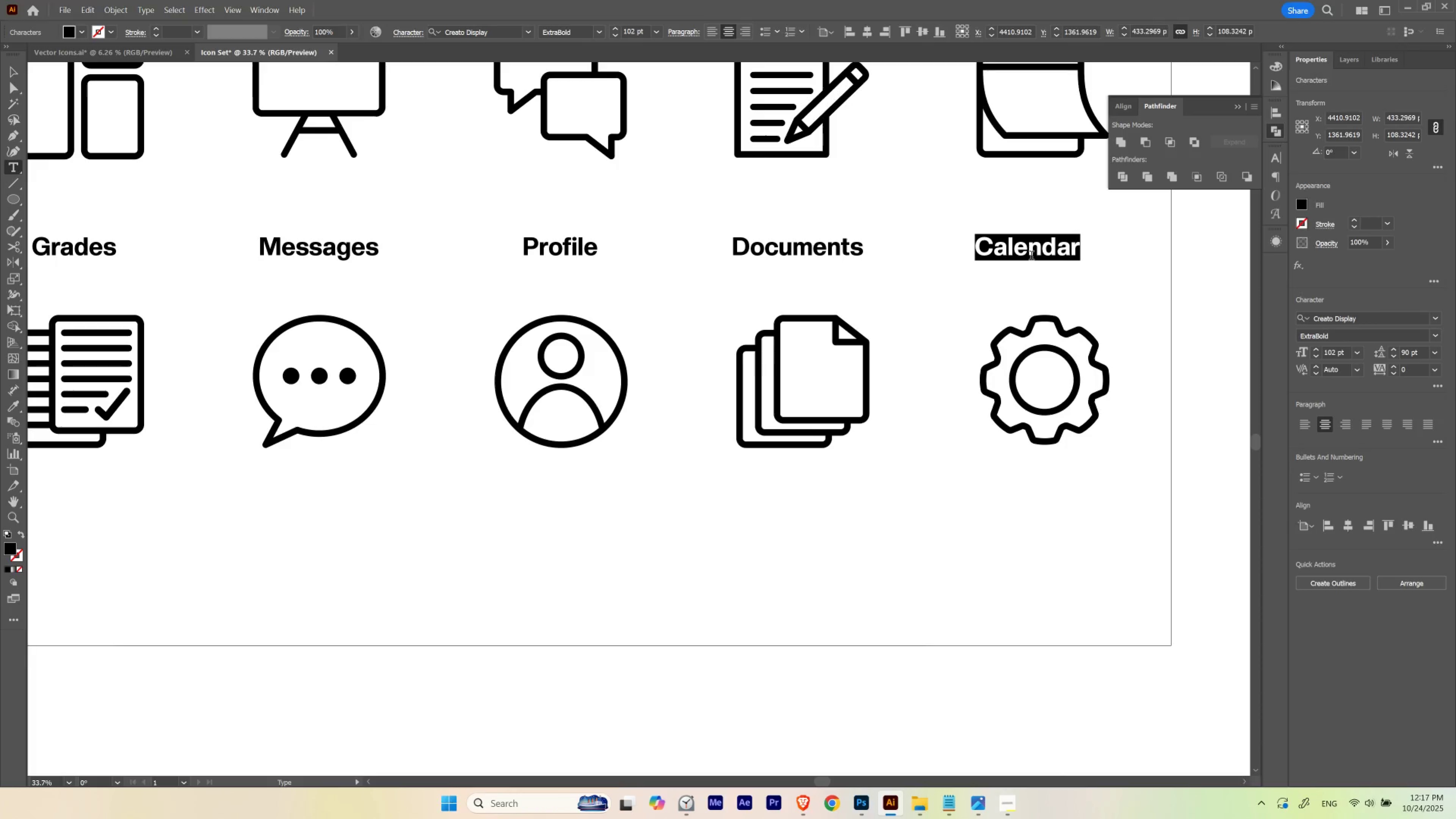 
type(Settings)
key(Escape)
 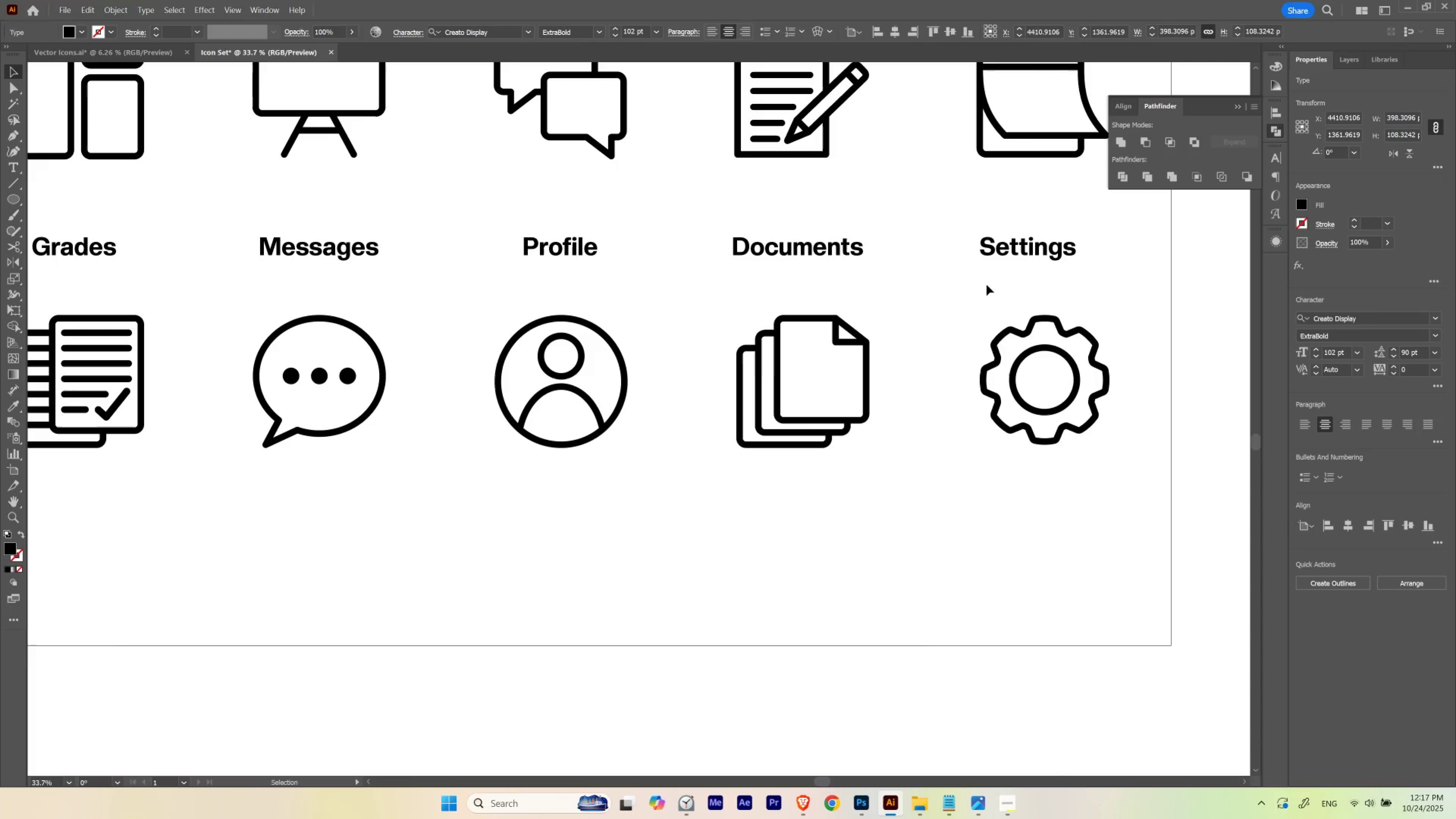 
hold_key(key=ControlLeft, duration=0.45)
 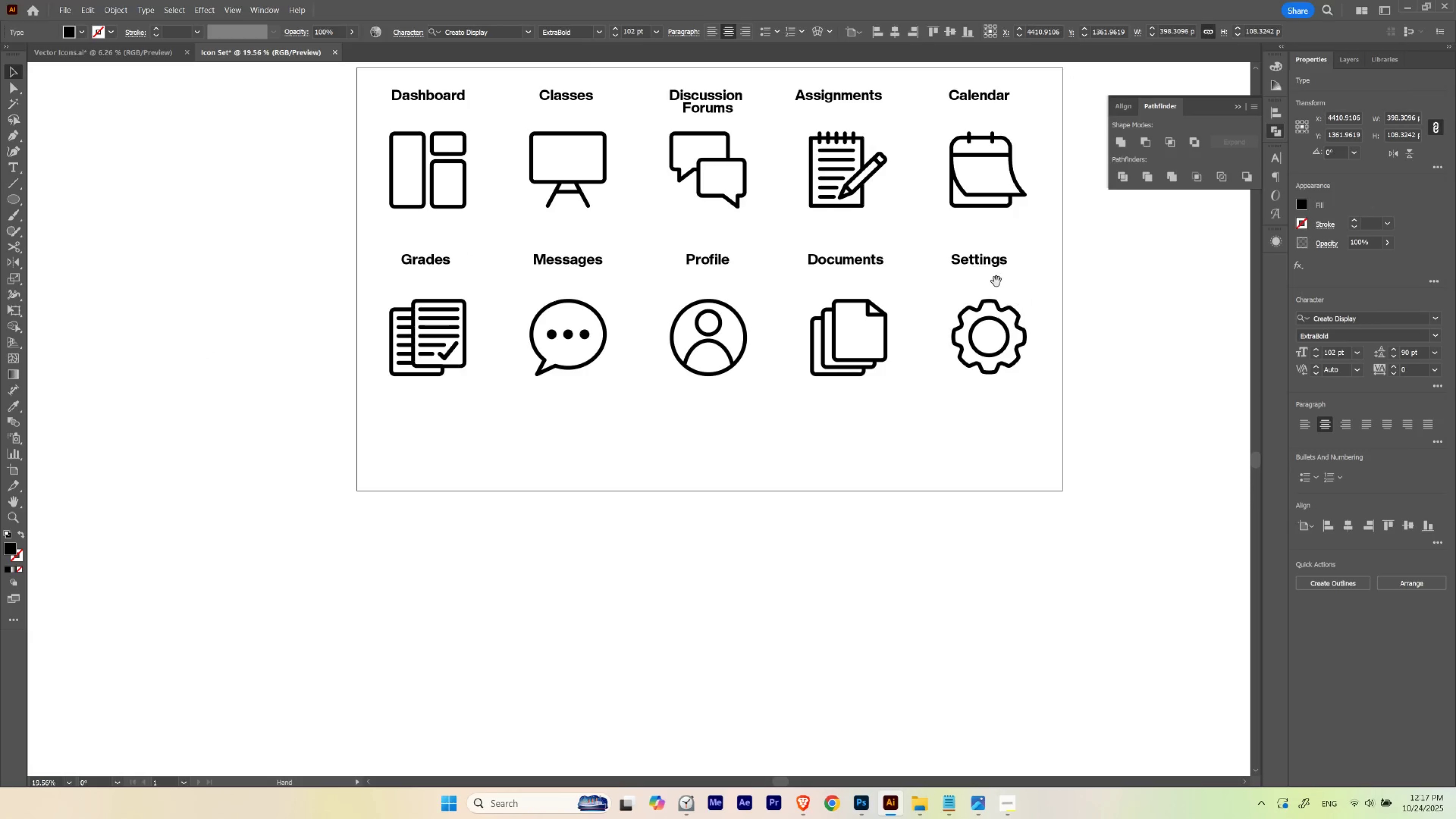 
hold_key(key=Space, duration=0.94)
 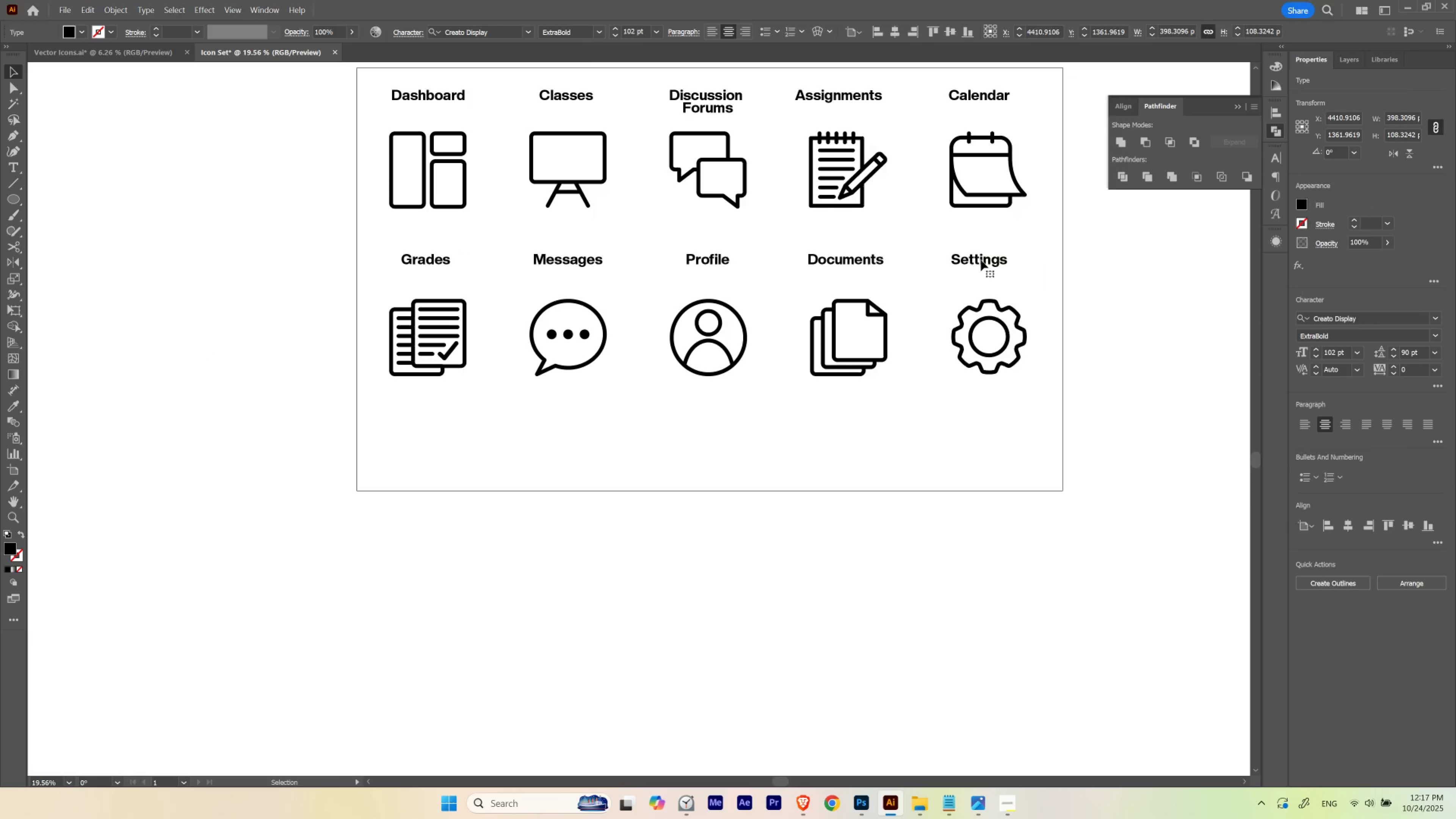 
left_click_drag(start_coordinate=[1045, 265], to_coordinate=[985, 289])
 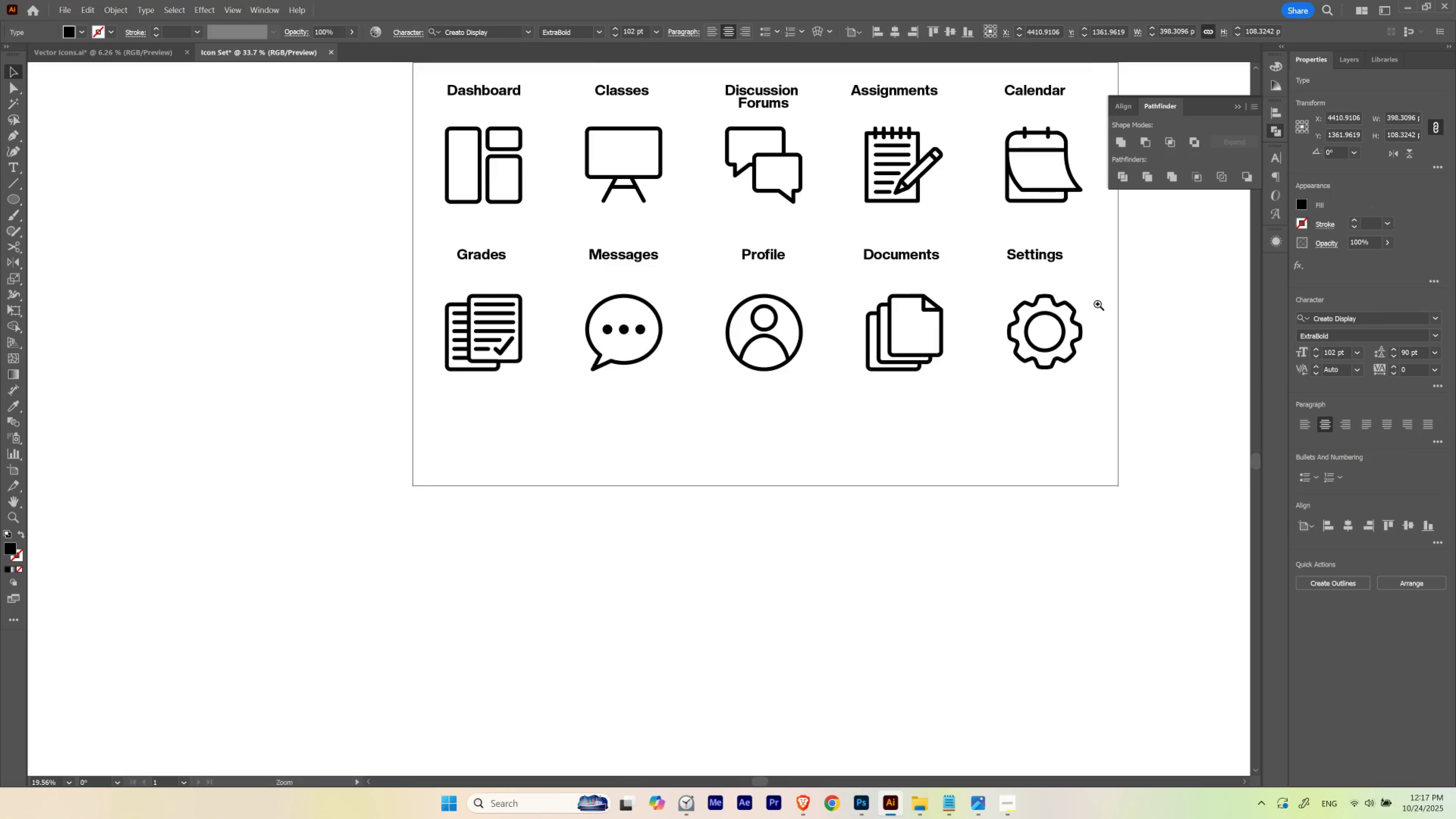 
left_click_drag(start_coordinate=[1090, 304], to_coordinate=[1034, 309])
 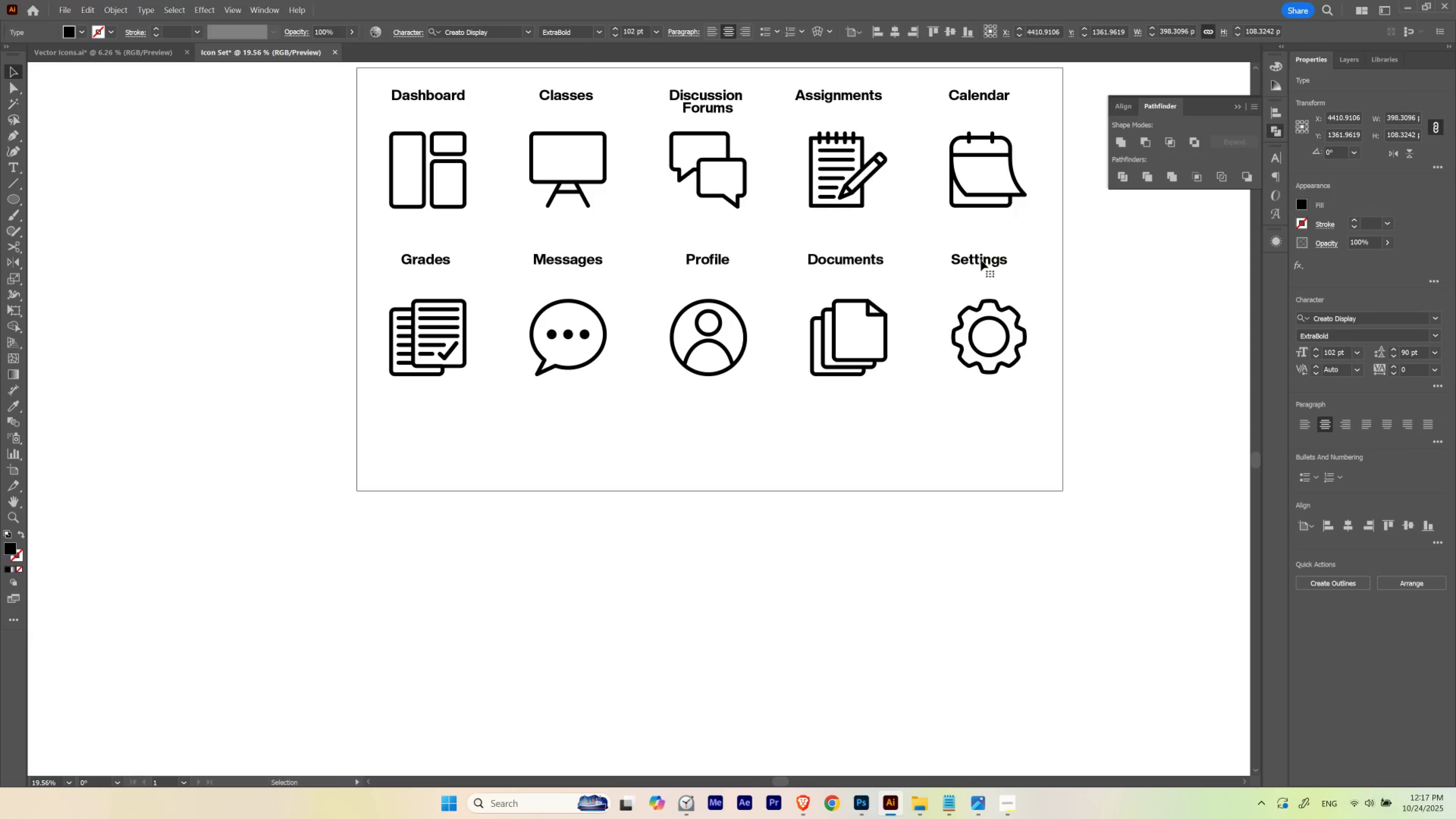 
left_click([981, 260])
 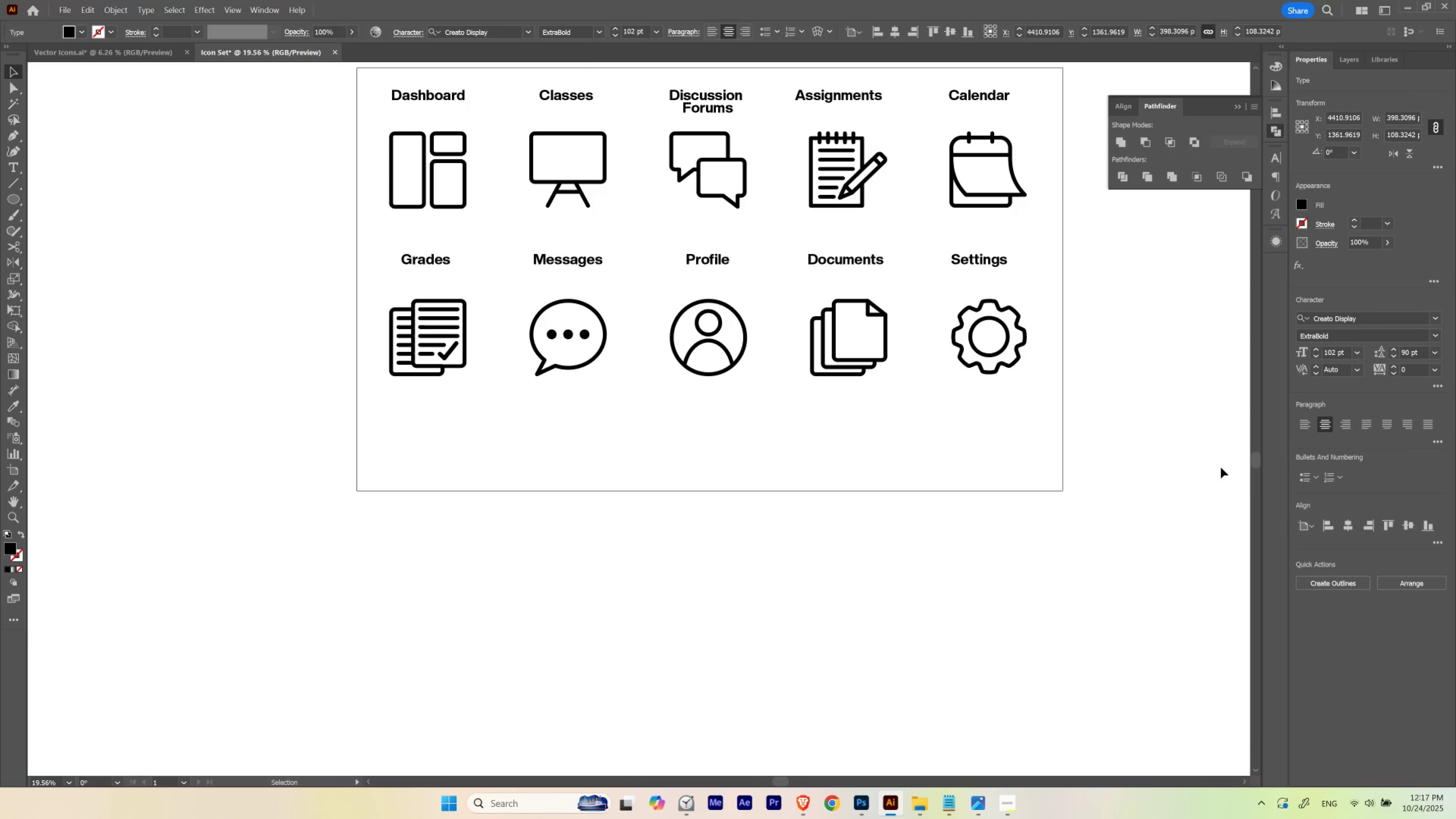 
key(V)
 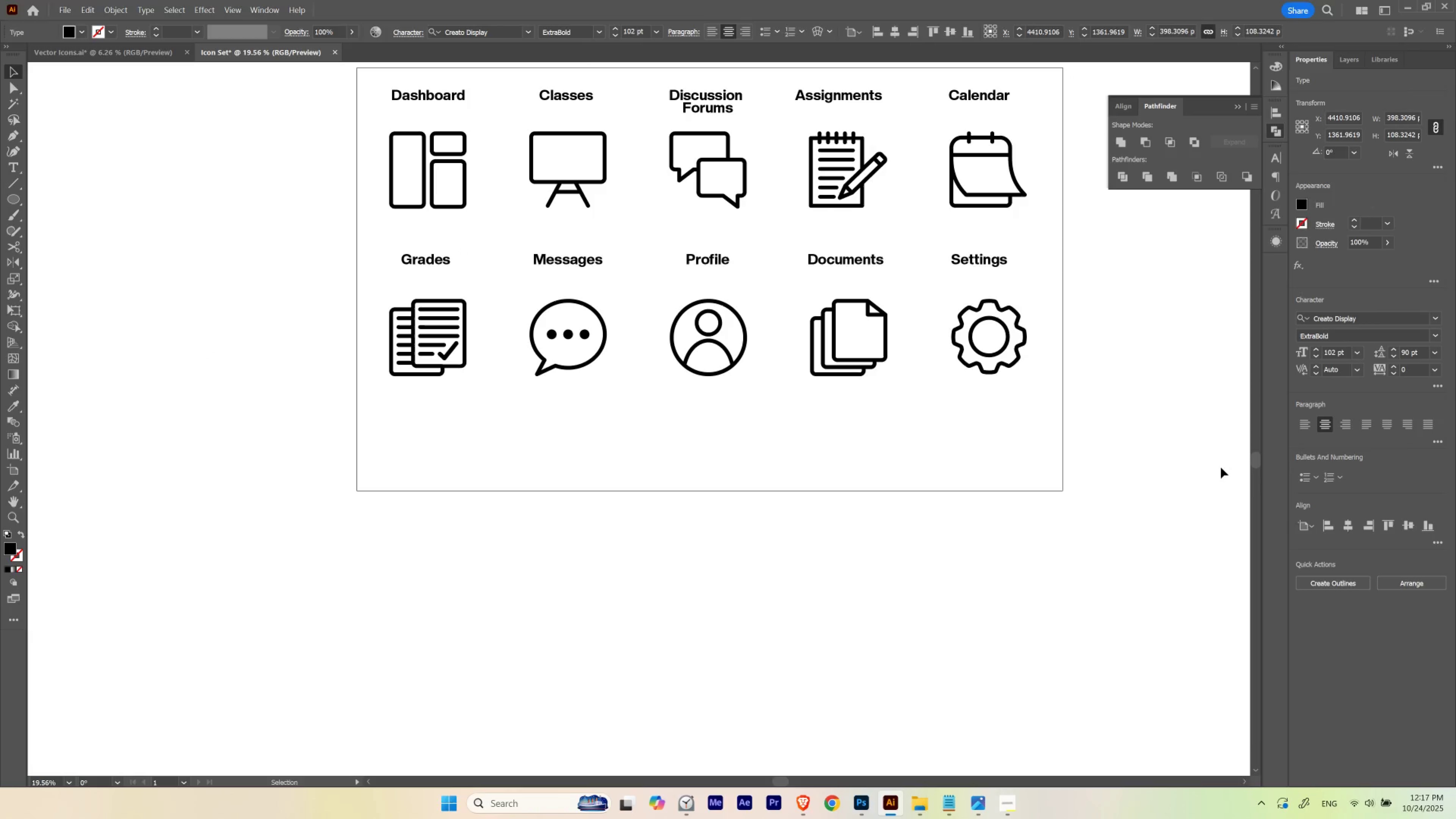 
key(Shift+ArrowRight)
 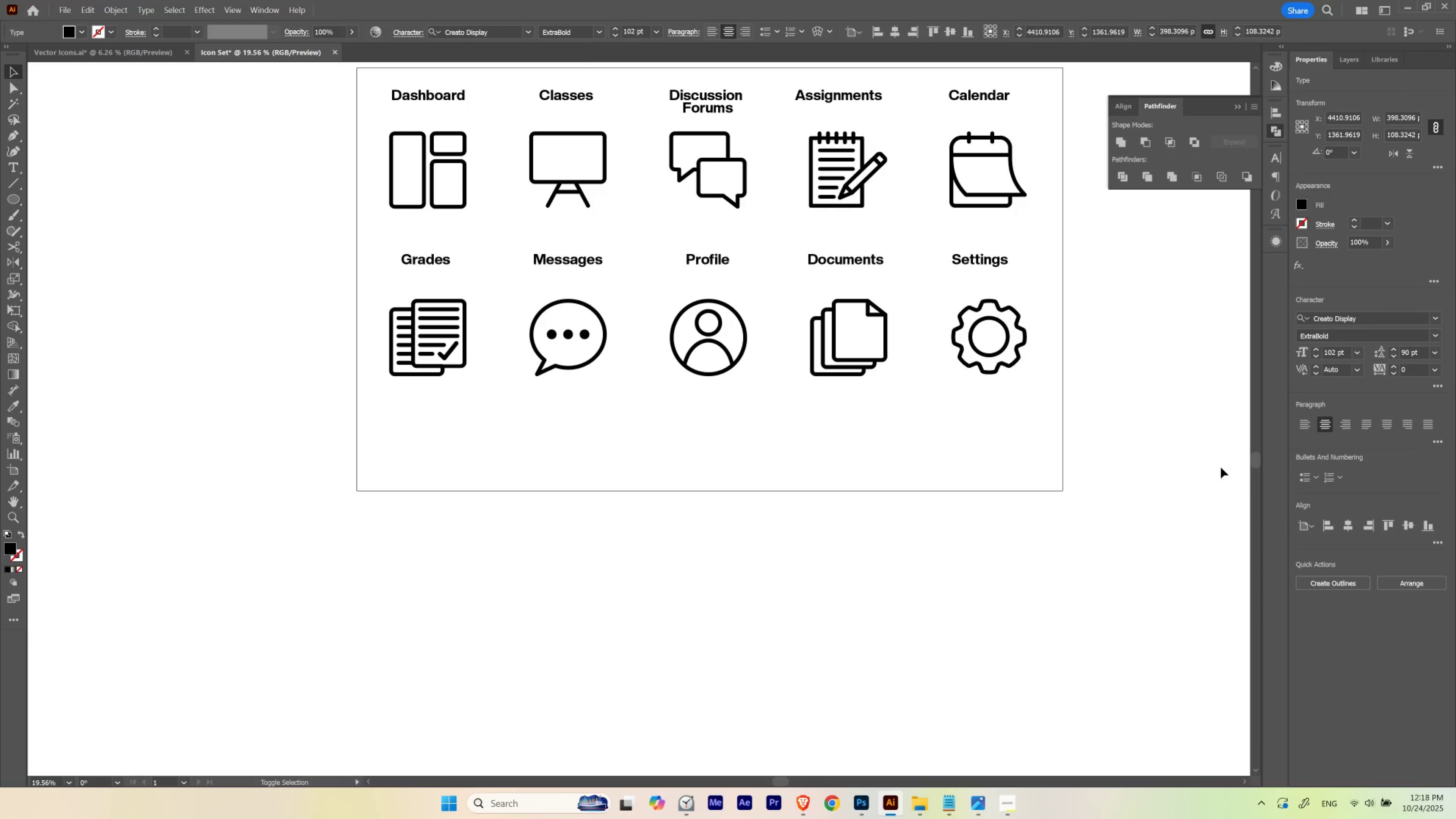 
key(Shift+ArrowRight)
 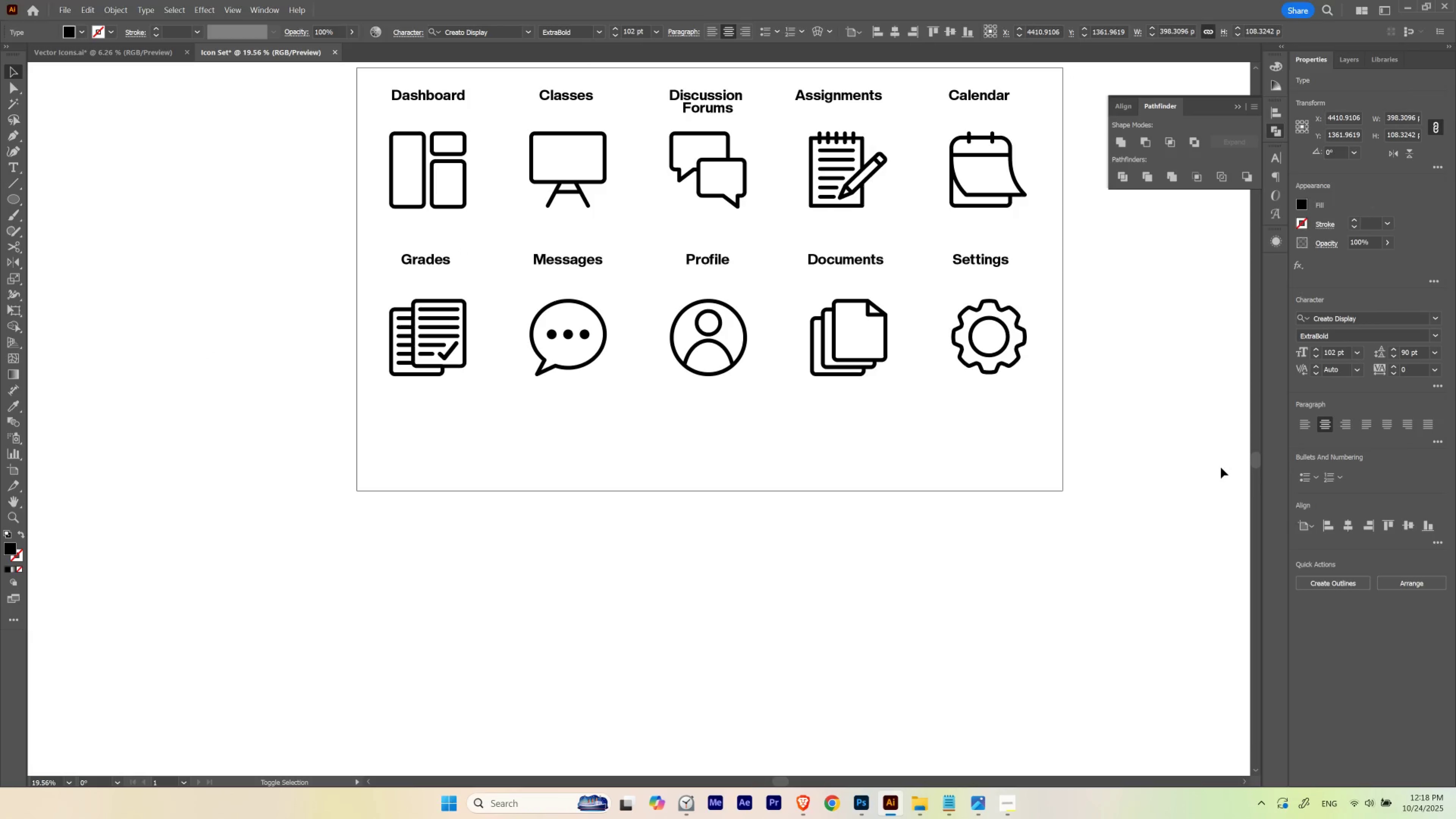 
hold_key(key=ArrowRight, duration=0.58)
 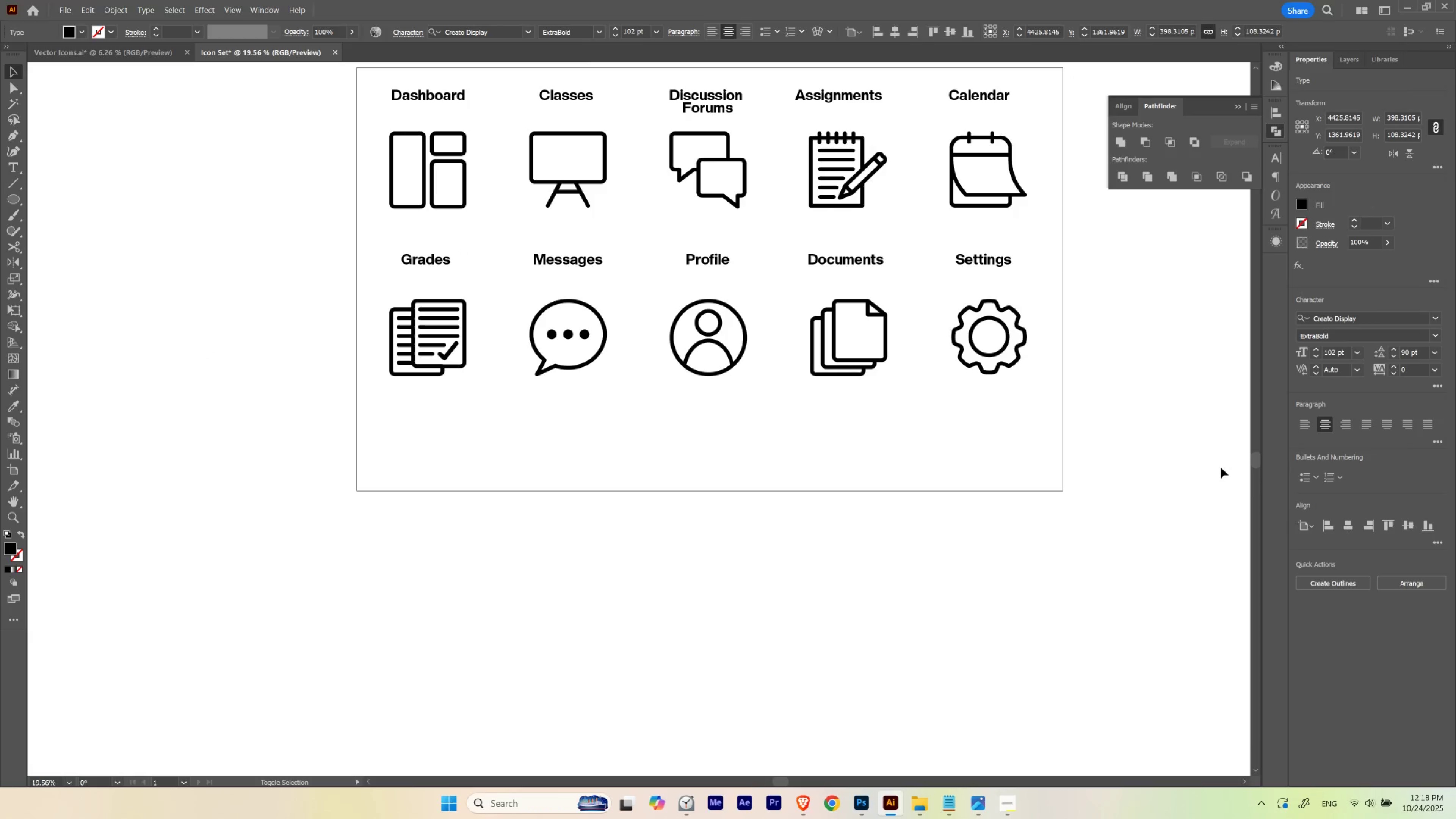 
key(Shift+ArrowRight)
 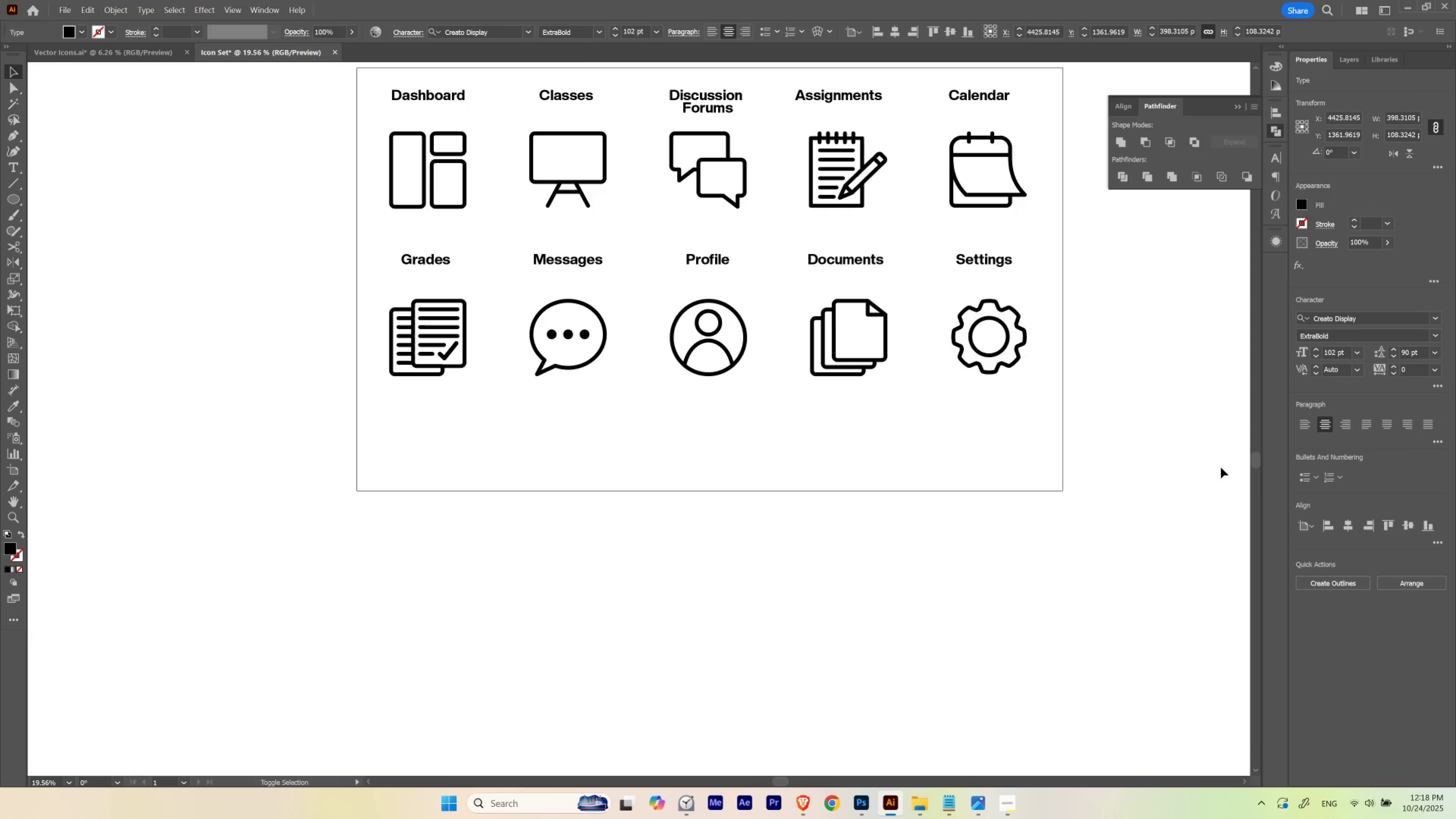 
key(Shift+ArrowRight)
 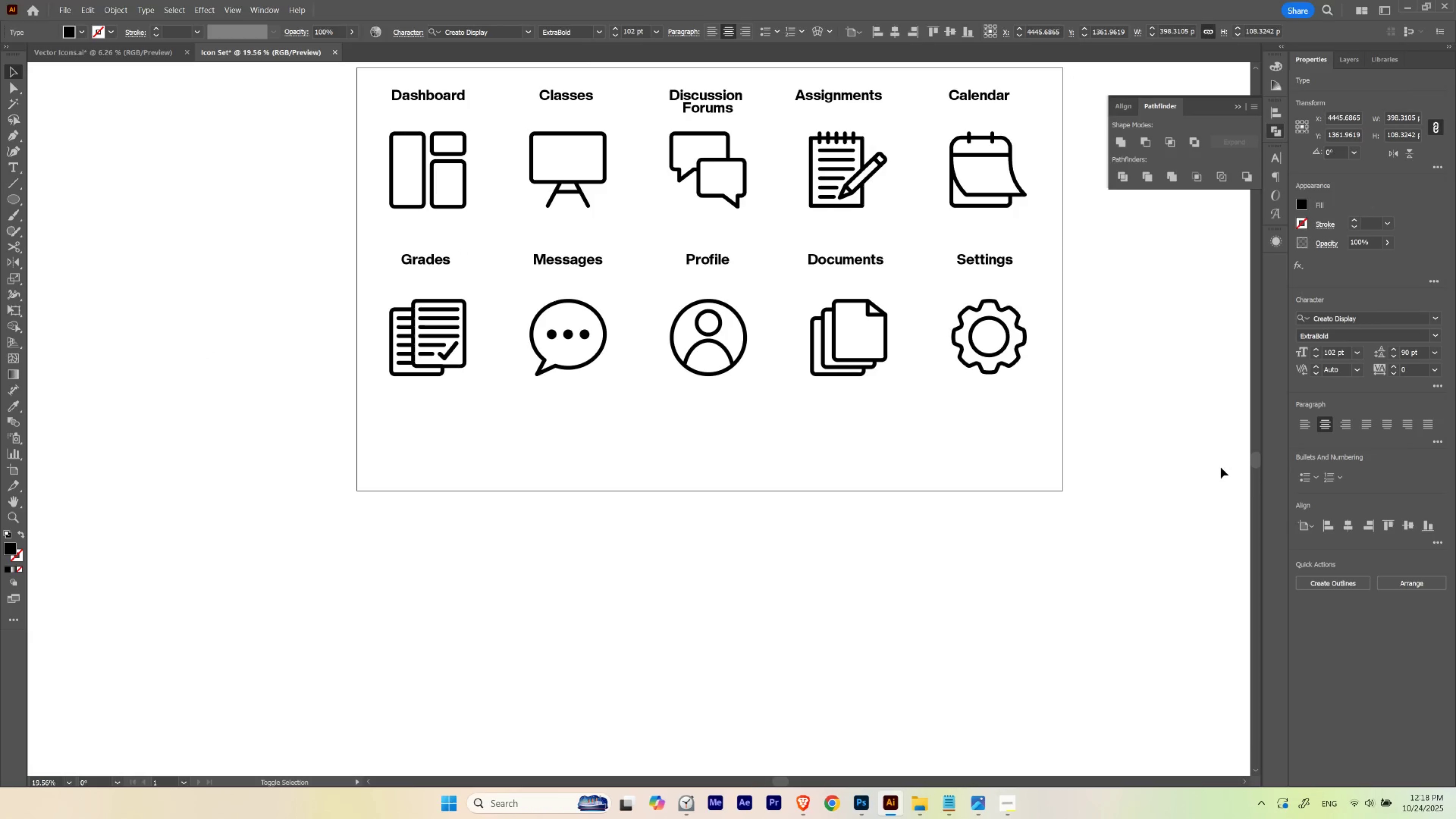 
key(Shift+ArrowRight)
 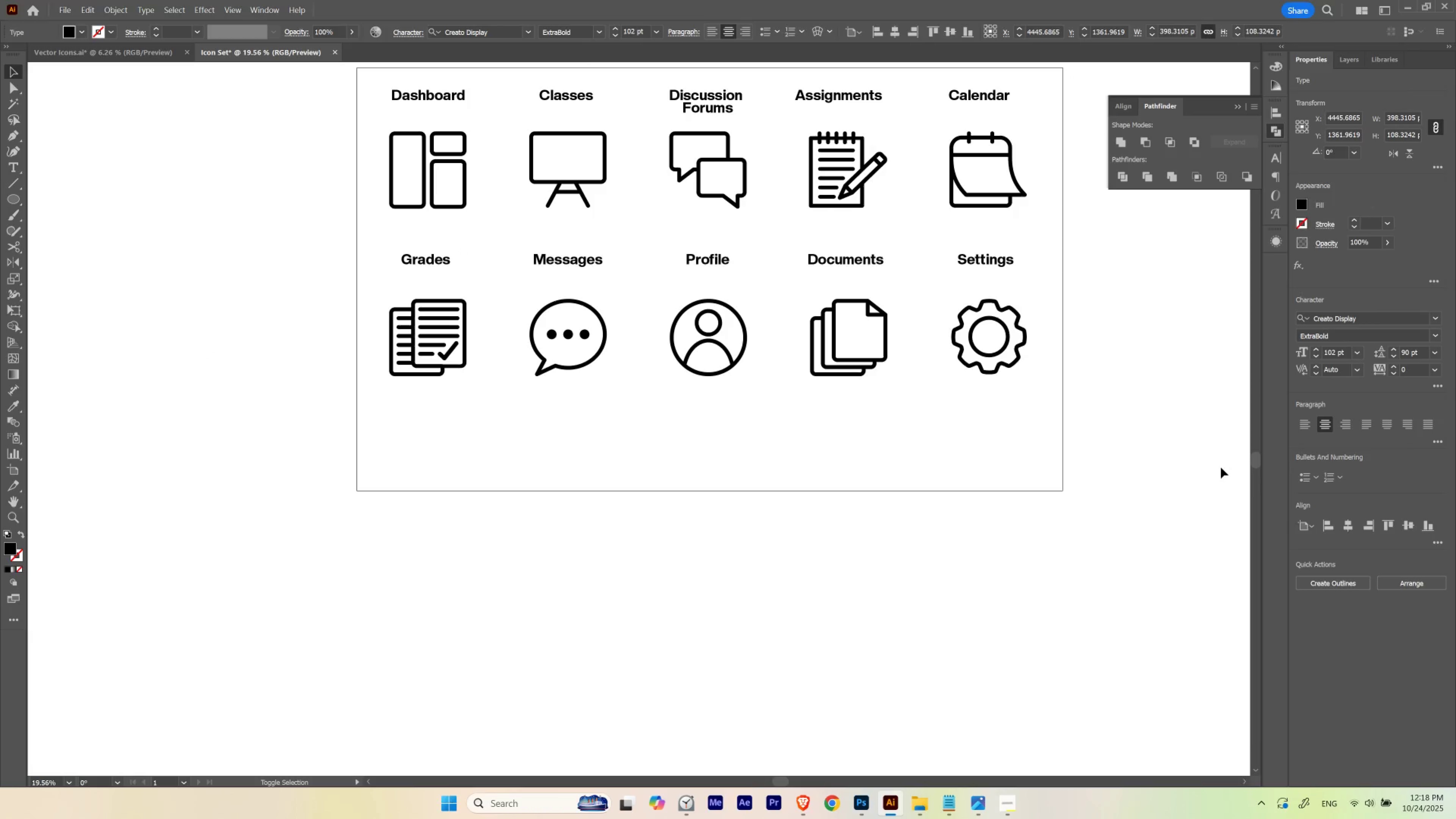 
key(Shift+ArrowRight)
 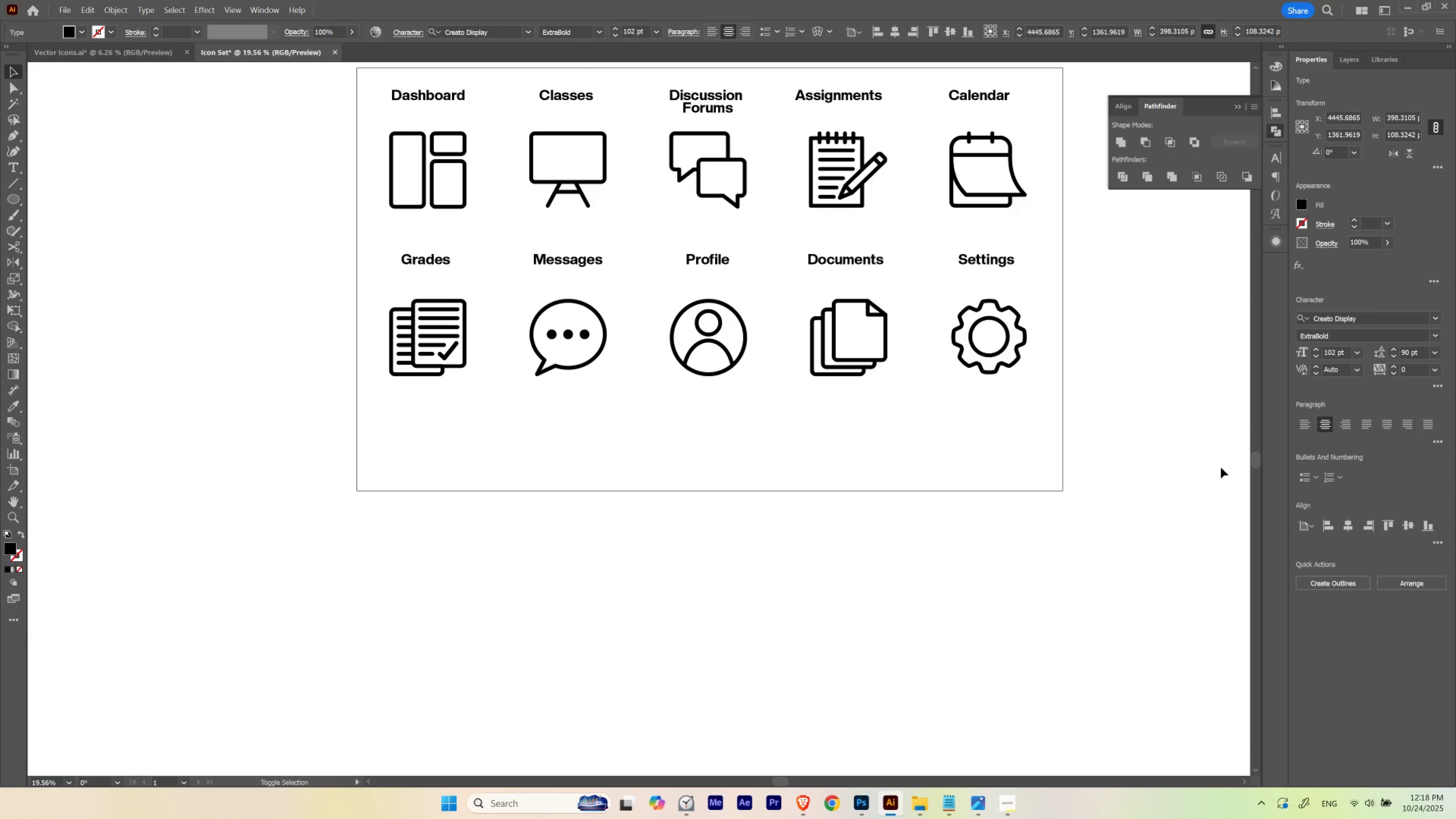 
key(Shift+ArrowLeft)
 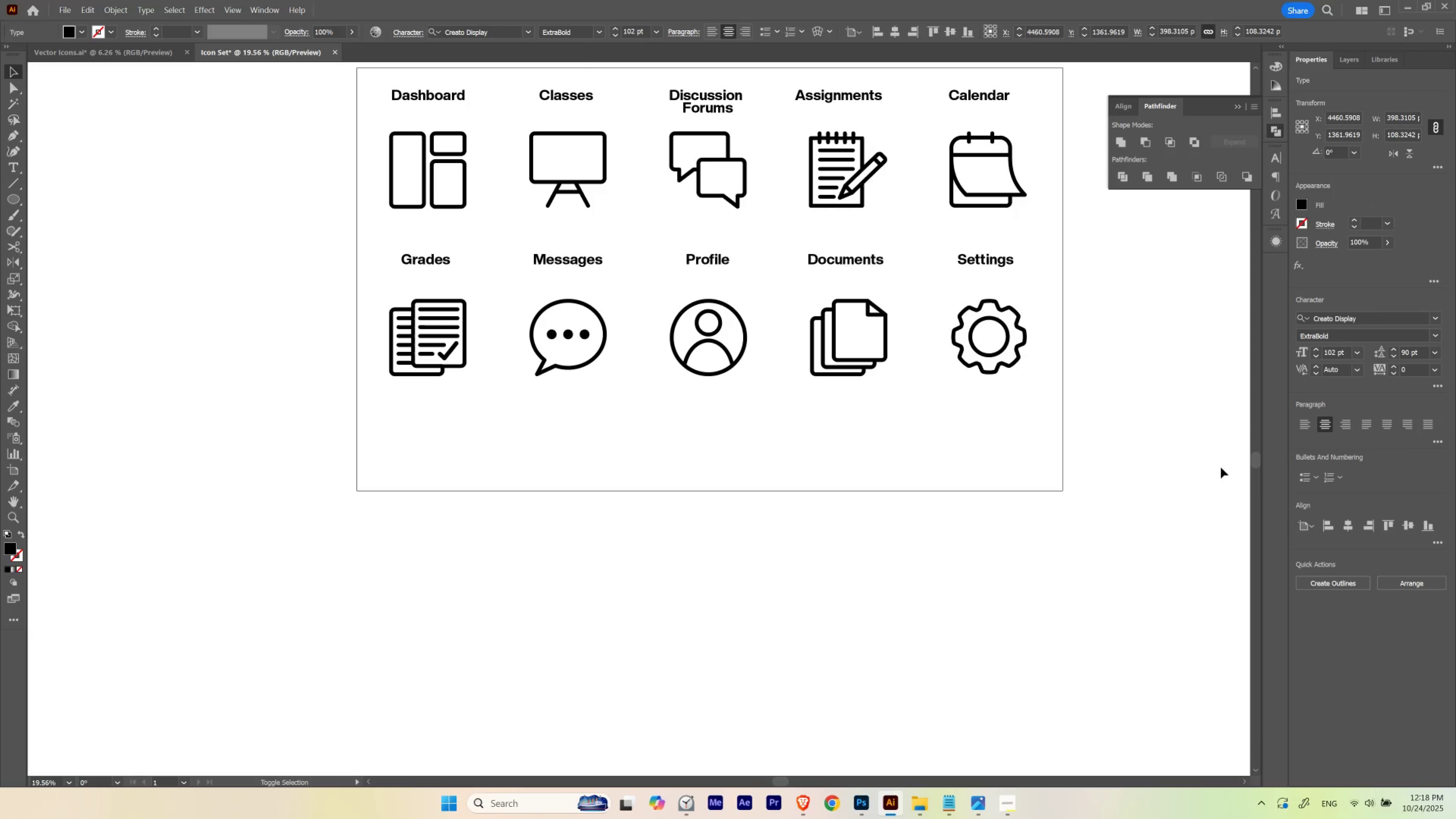 
key(Shift+ArrowRight)
 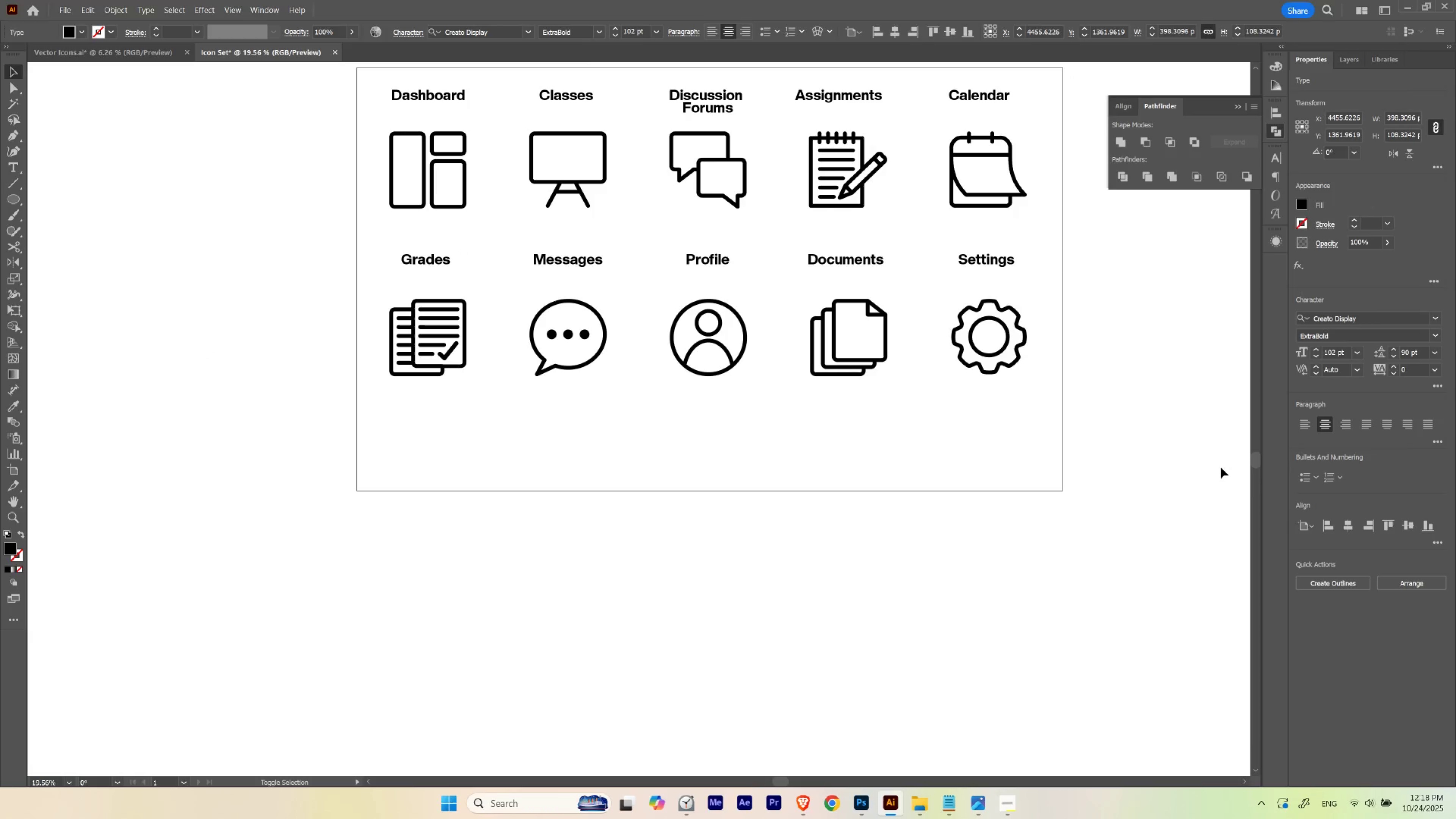 
key(Shift+ArrowRight)
 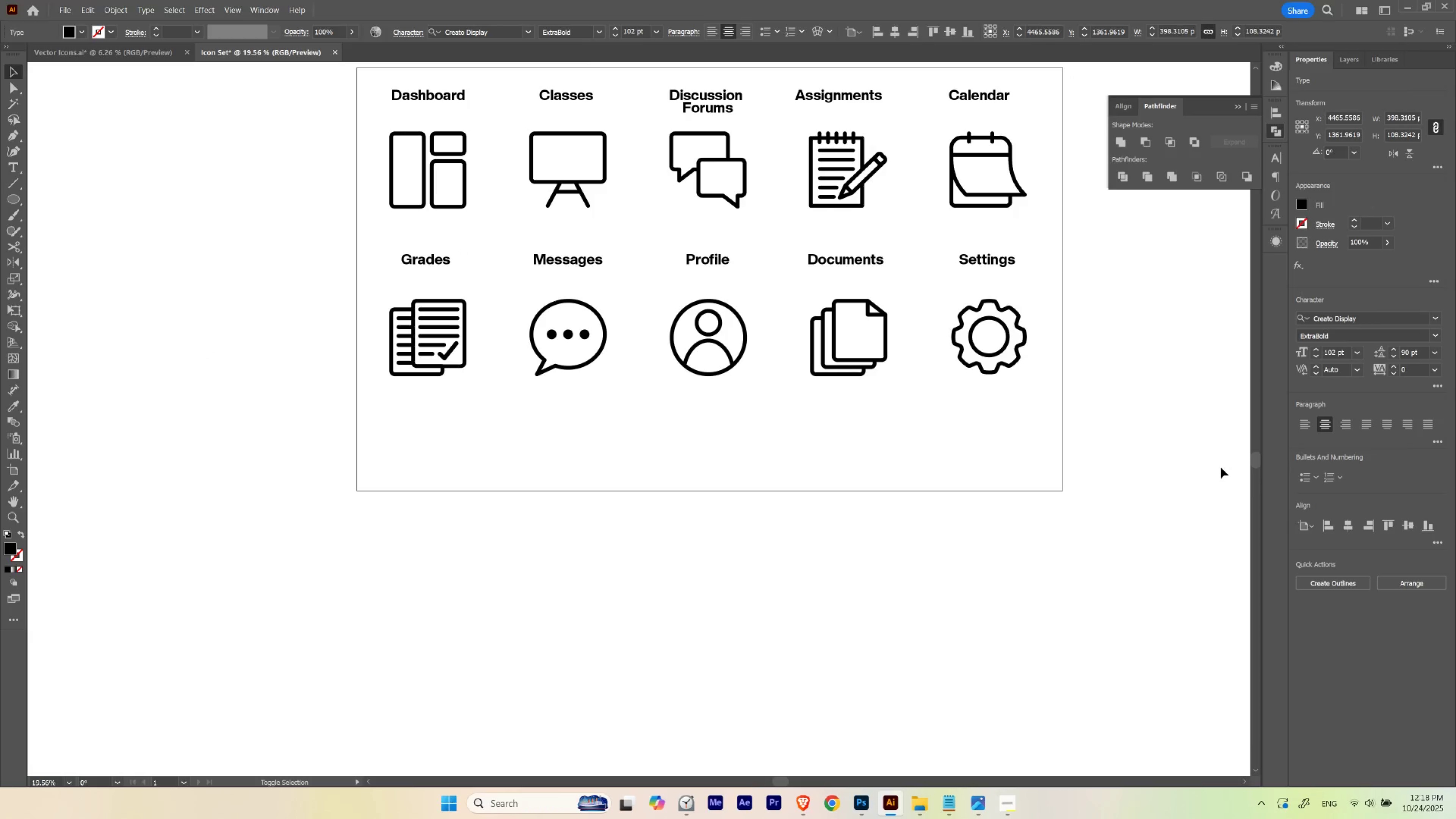 
key(Shift+ArrowLeft)
 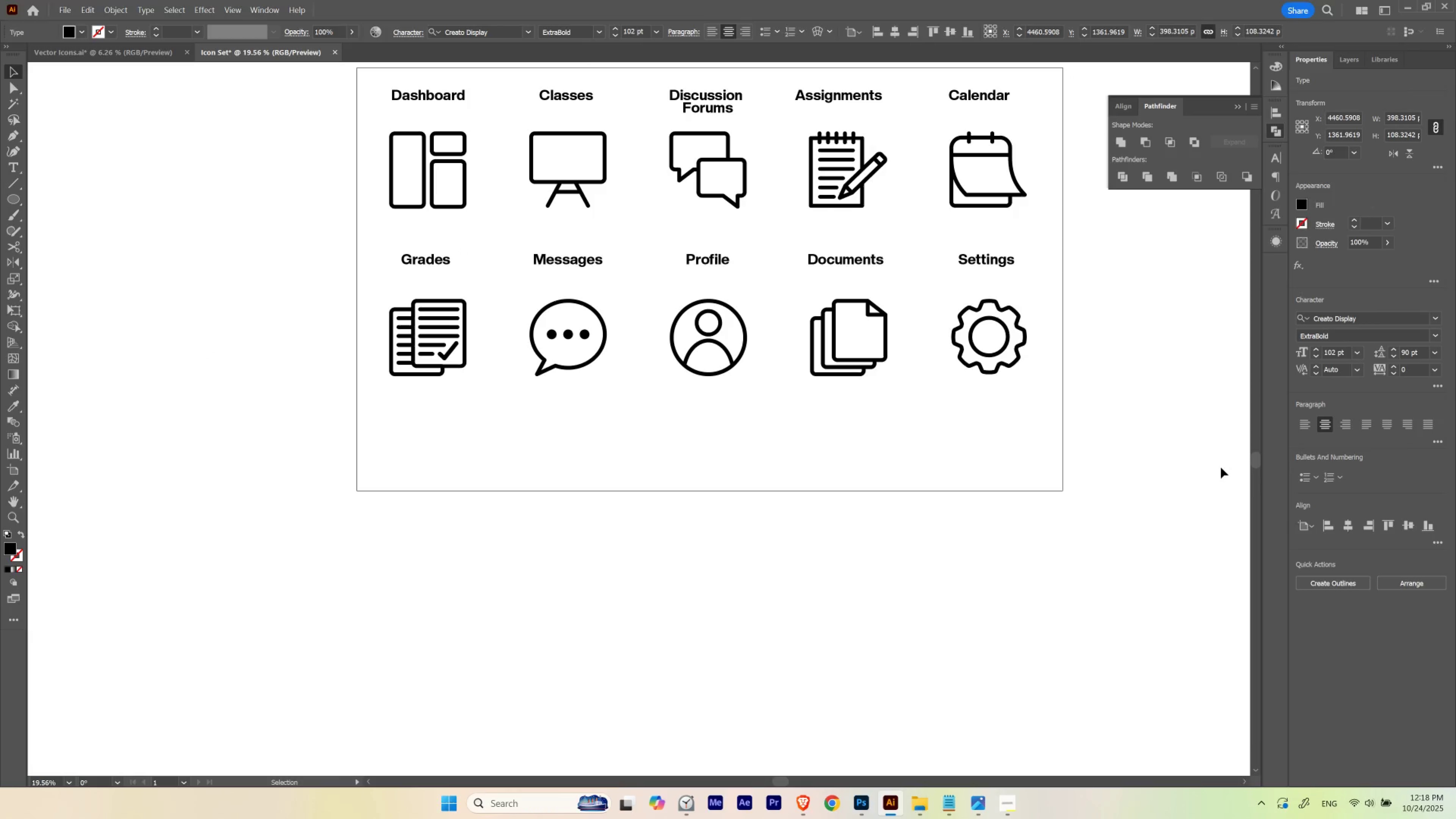 
hold_key(key=Space, duration=0.82)
 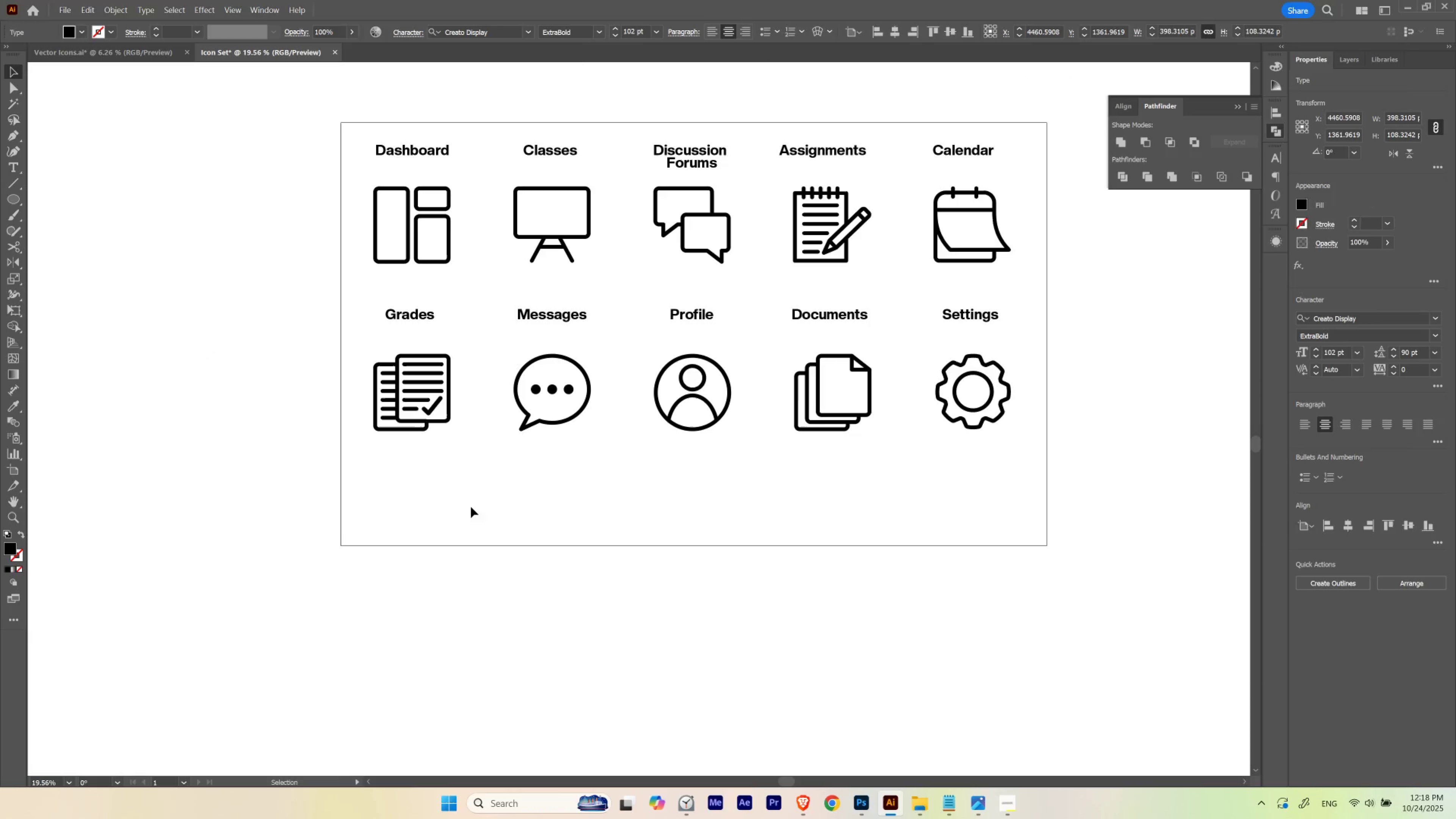 
left_click_drag(start_coordinate=[738, 355], to_coordinate=[722, 410])
 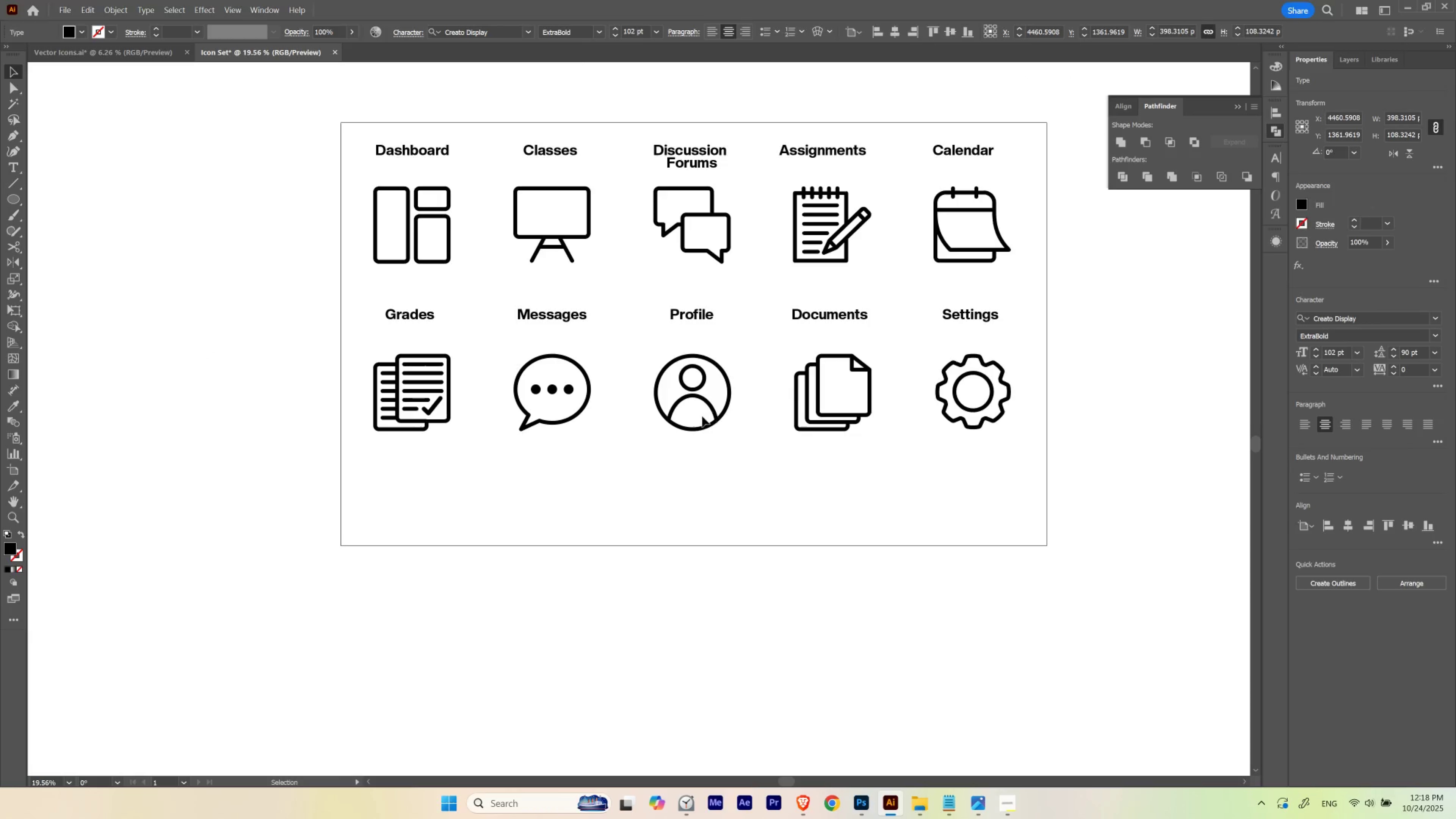 
type(vv)
 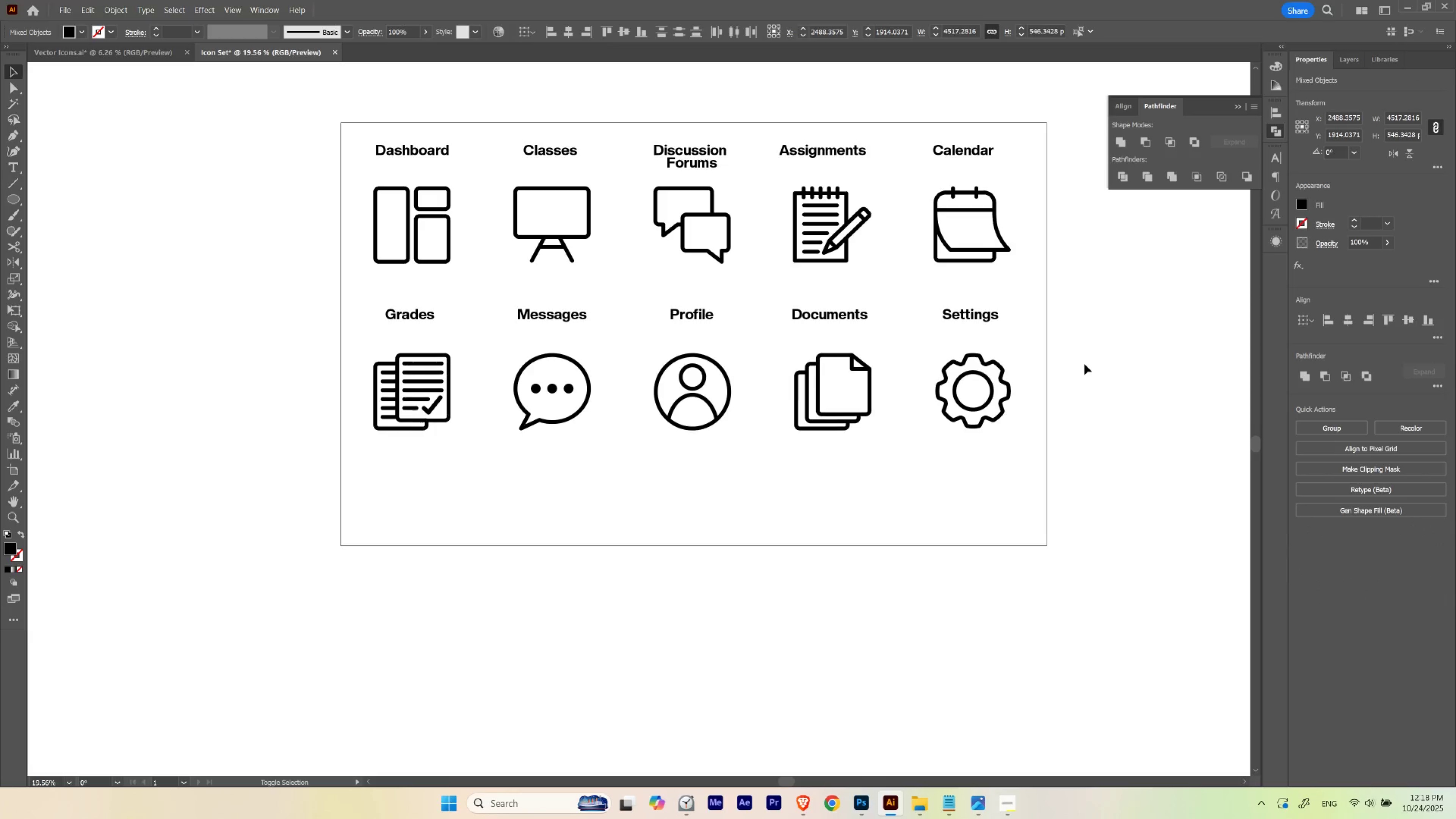 
left_click_drag(start_coordinate=[329, 512], to_coordinate=[1084, 364])
 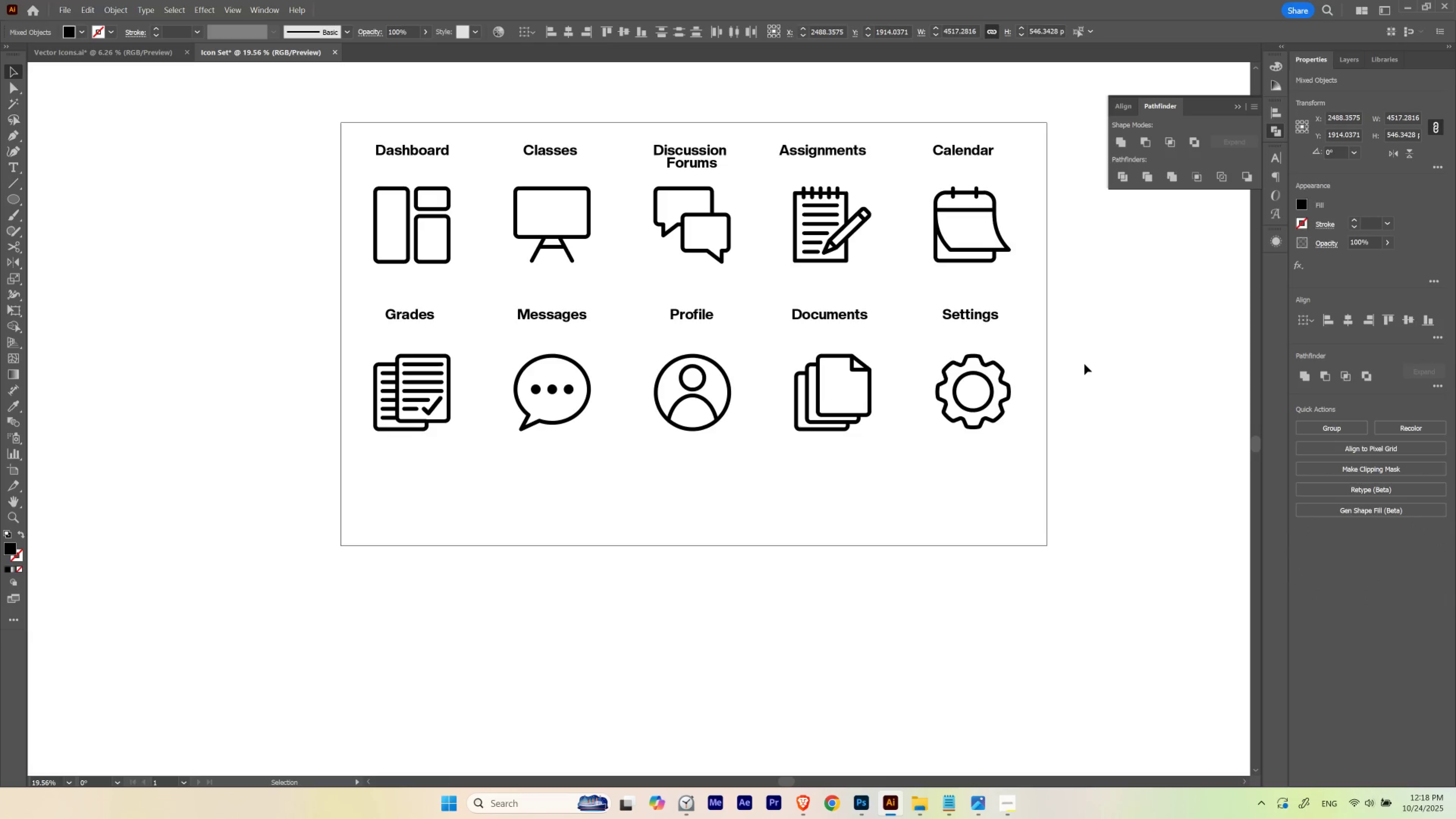 
hold_key(key=ArrowUp, duration=1.03)
 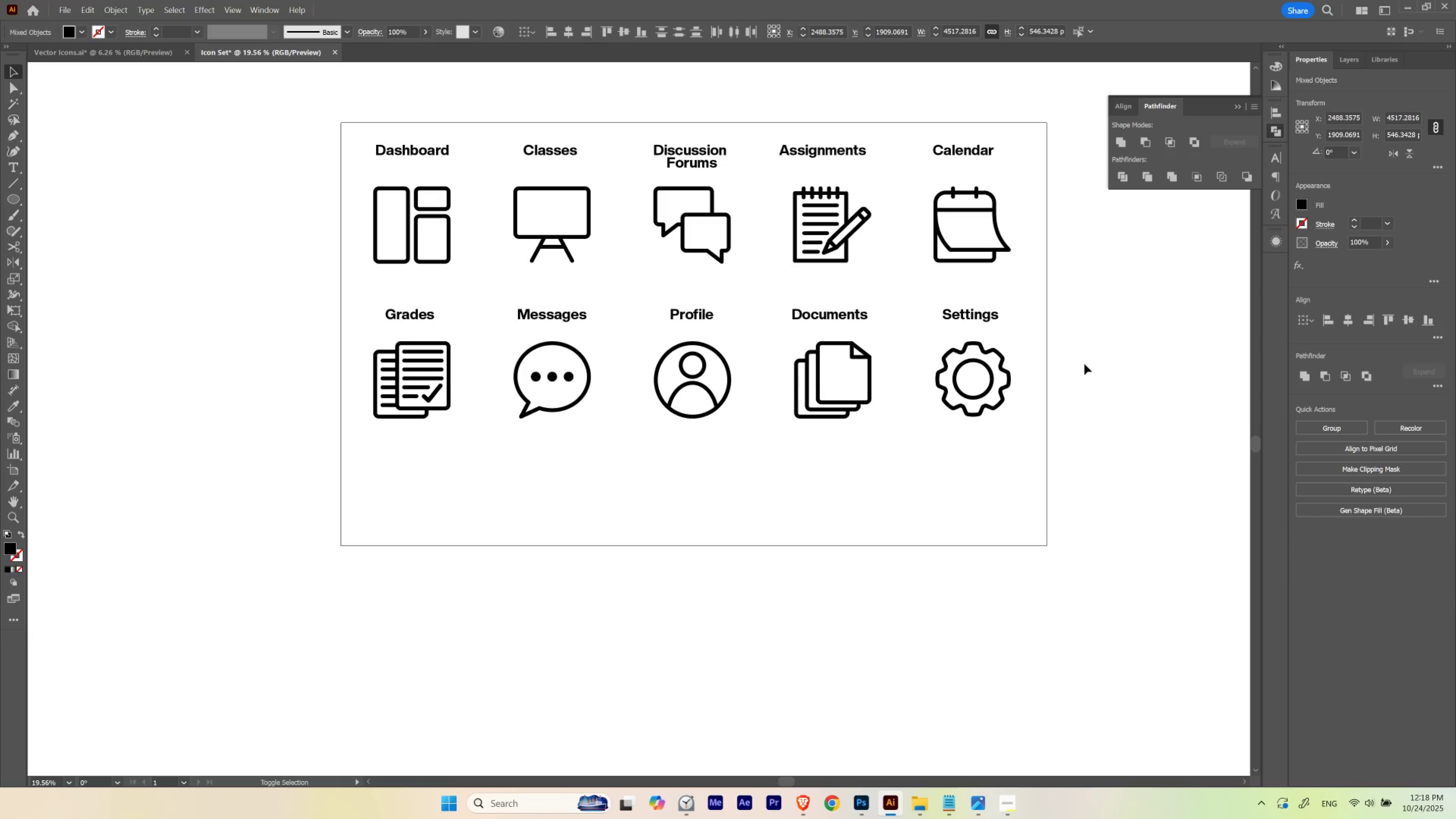 
key(Shift+ArrowDown)
 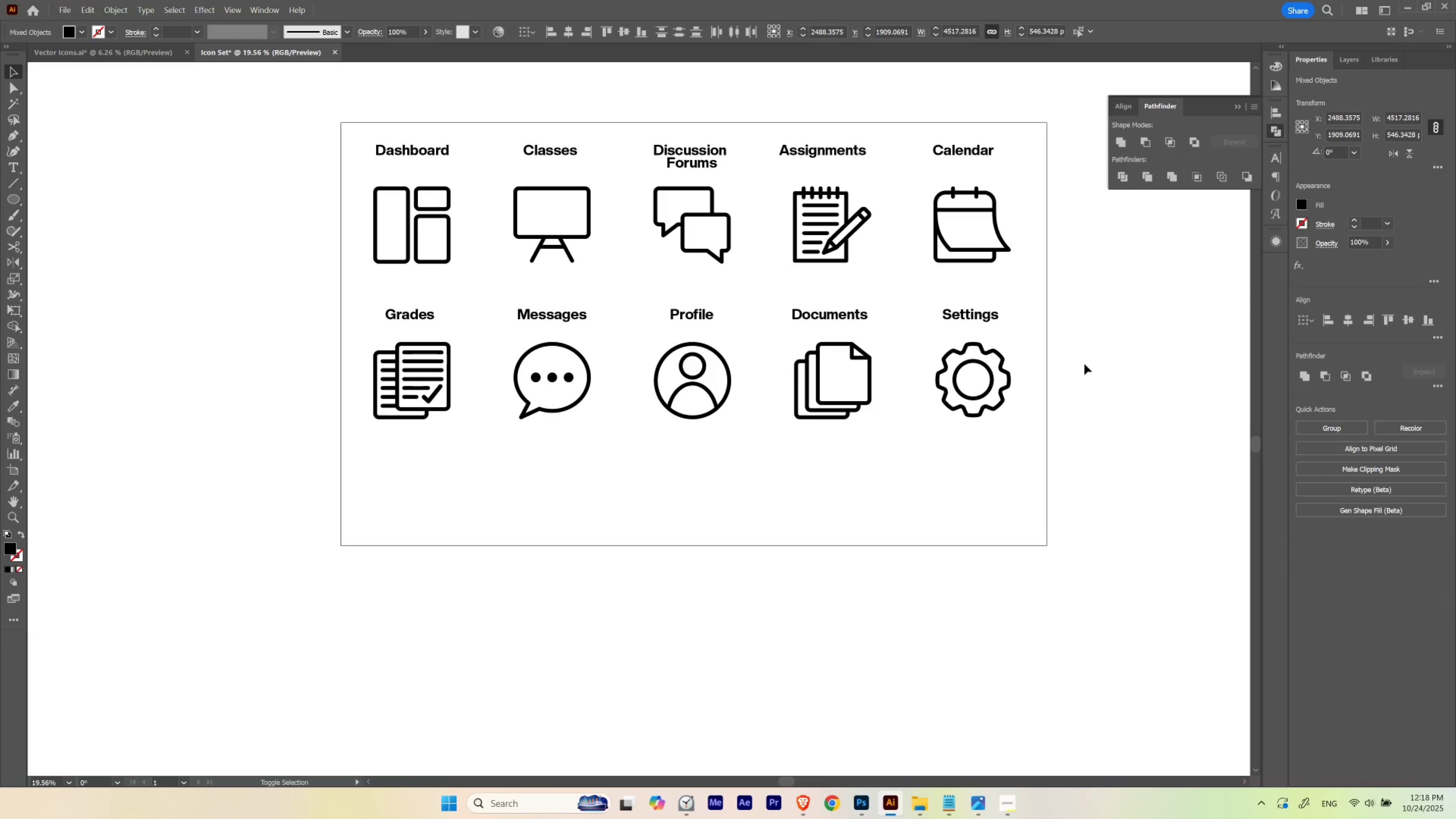 
key(Shift+ArrowUp)
 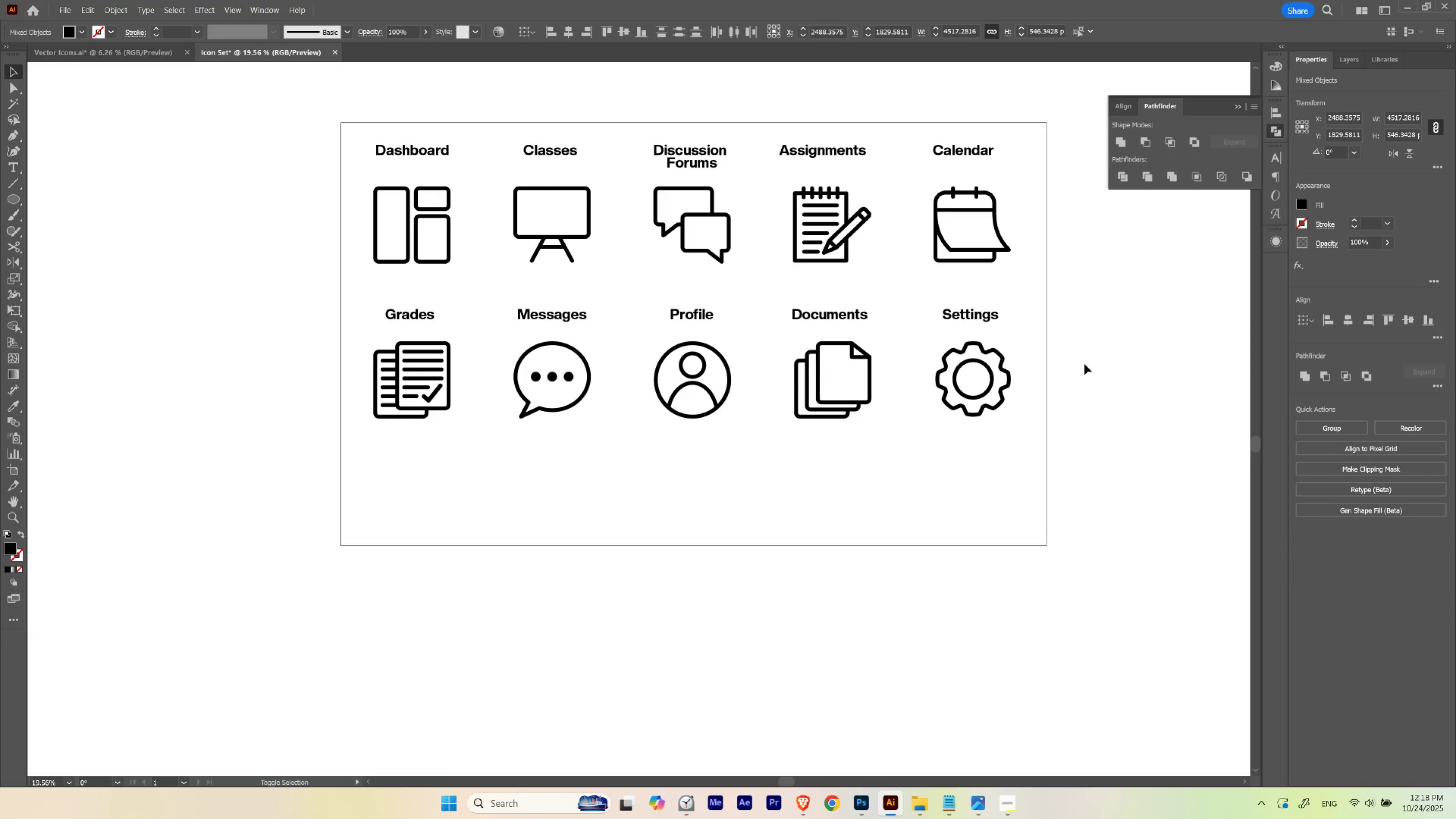 
key(Shift+ArrowUp)
 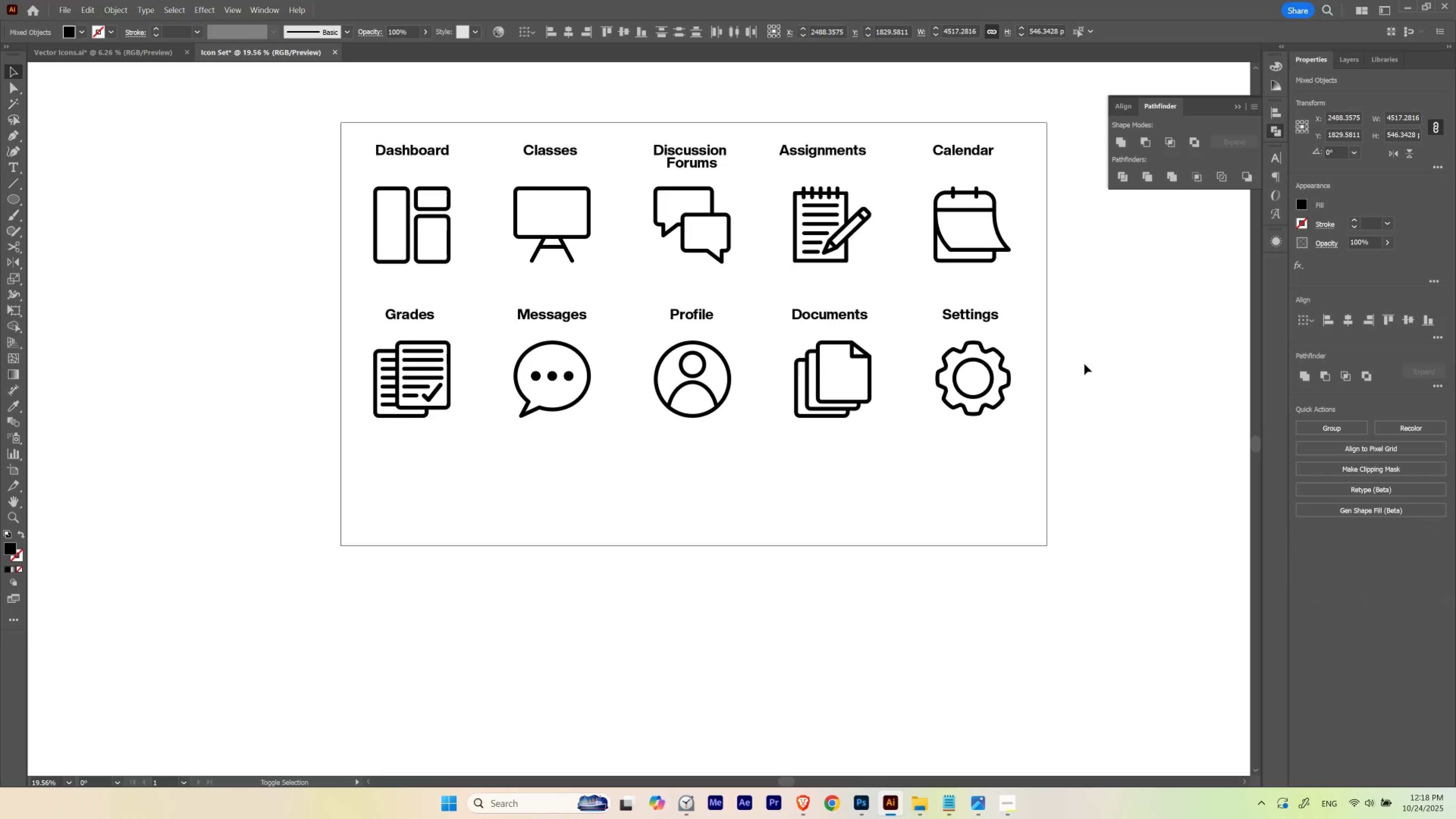 
key(Shift+ArrowUp)
 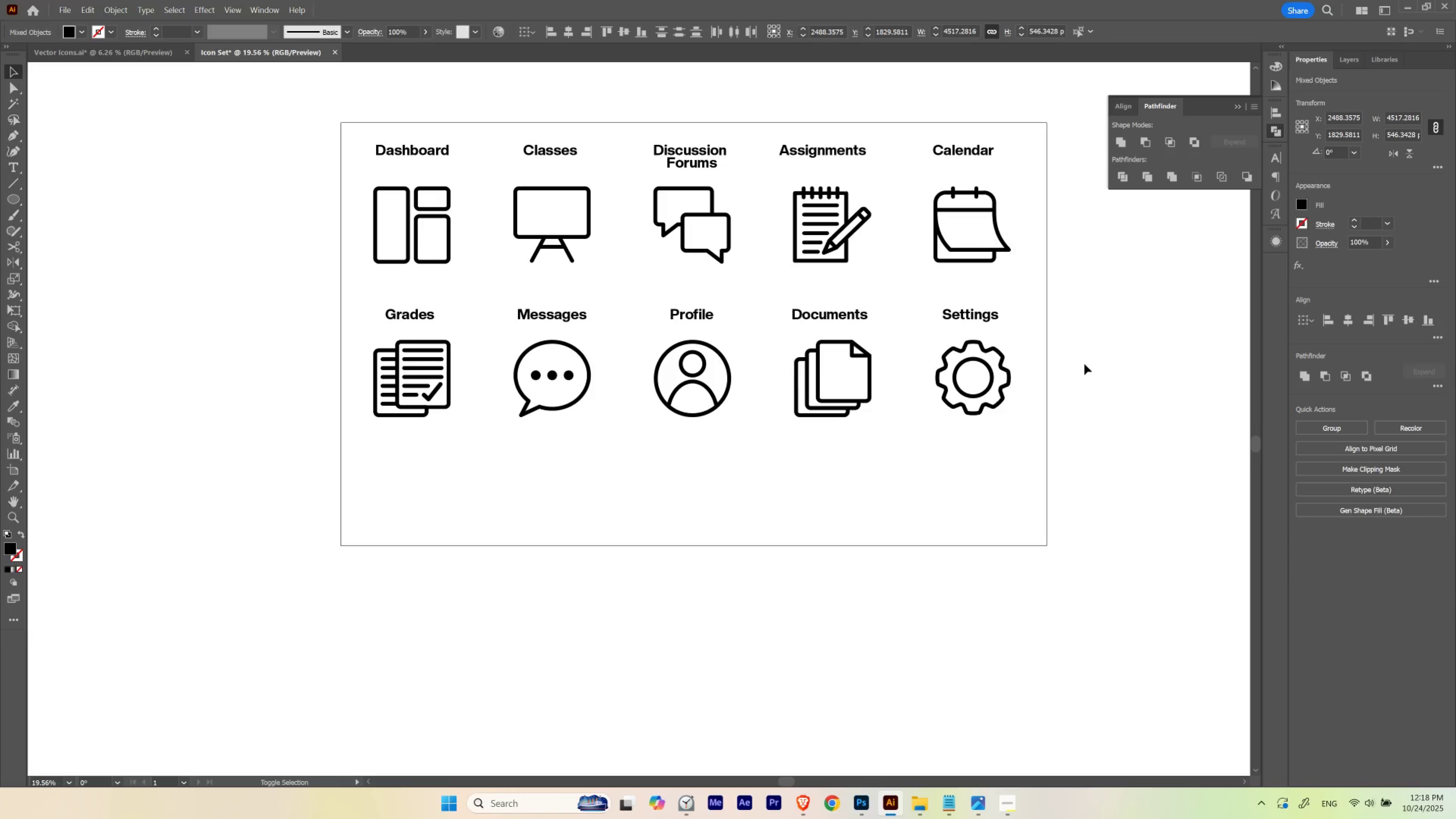 
key(Shift+ArrowDown)
 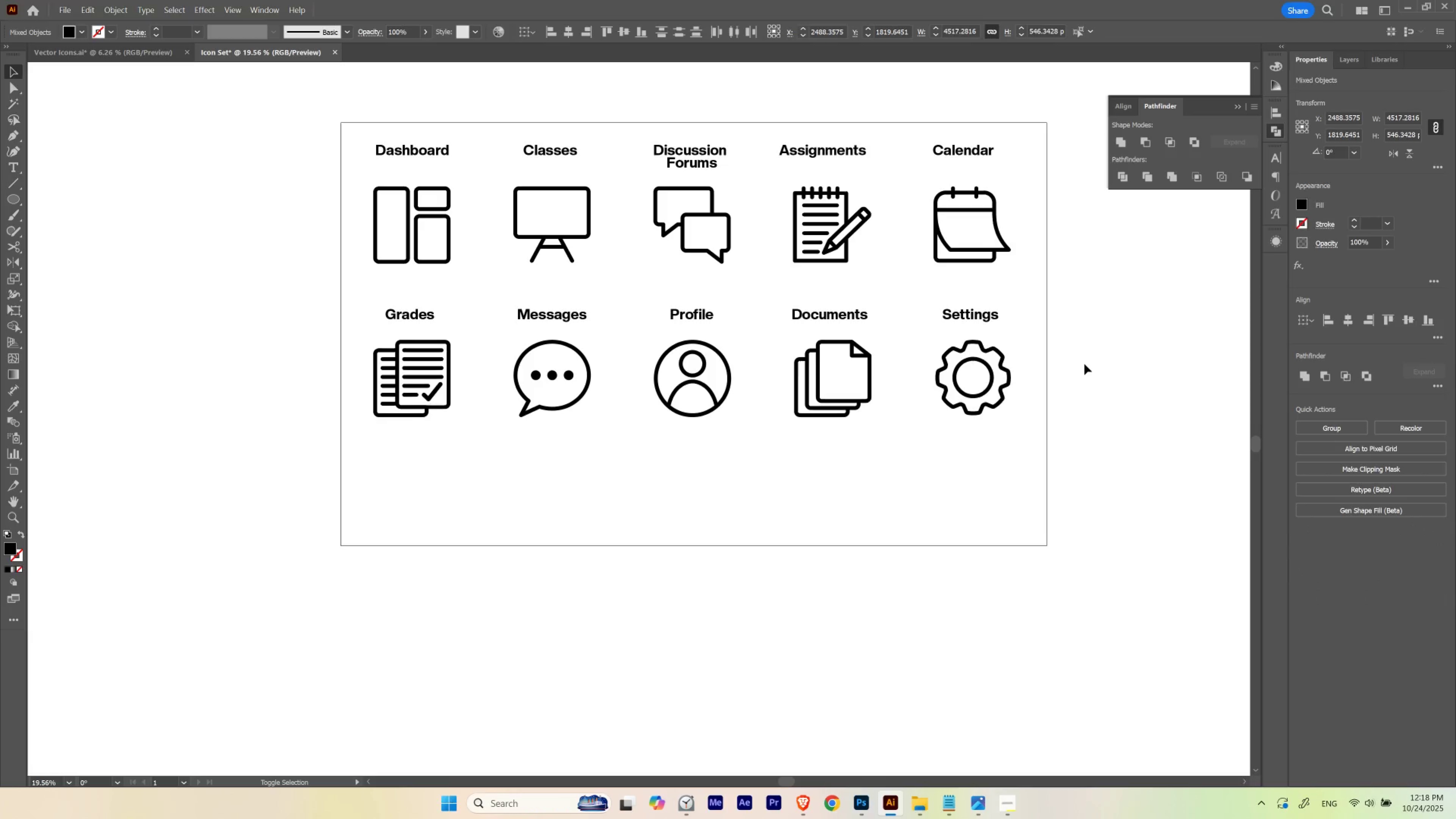 
key(Shift+ArrowUp)
 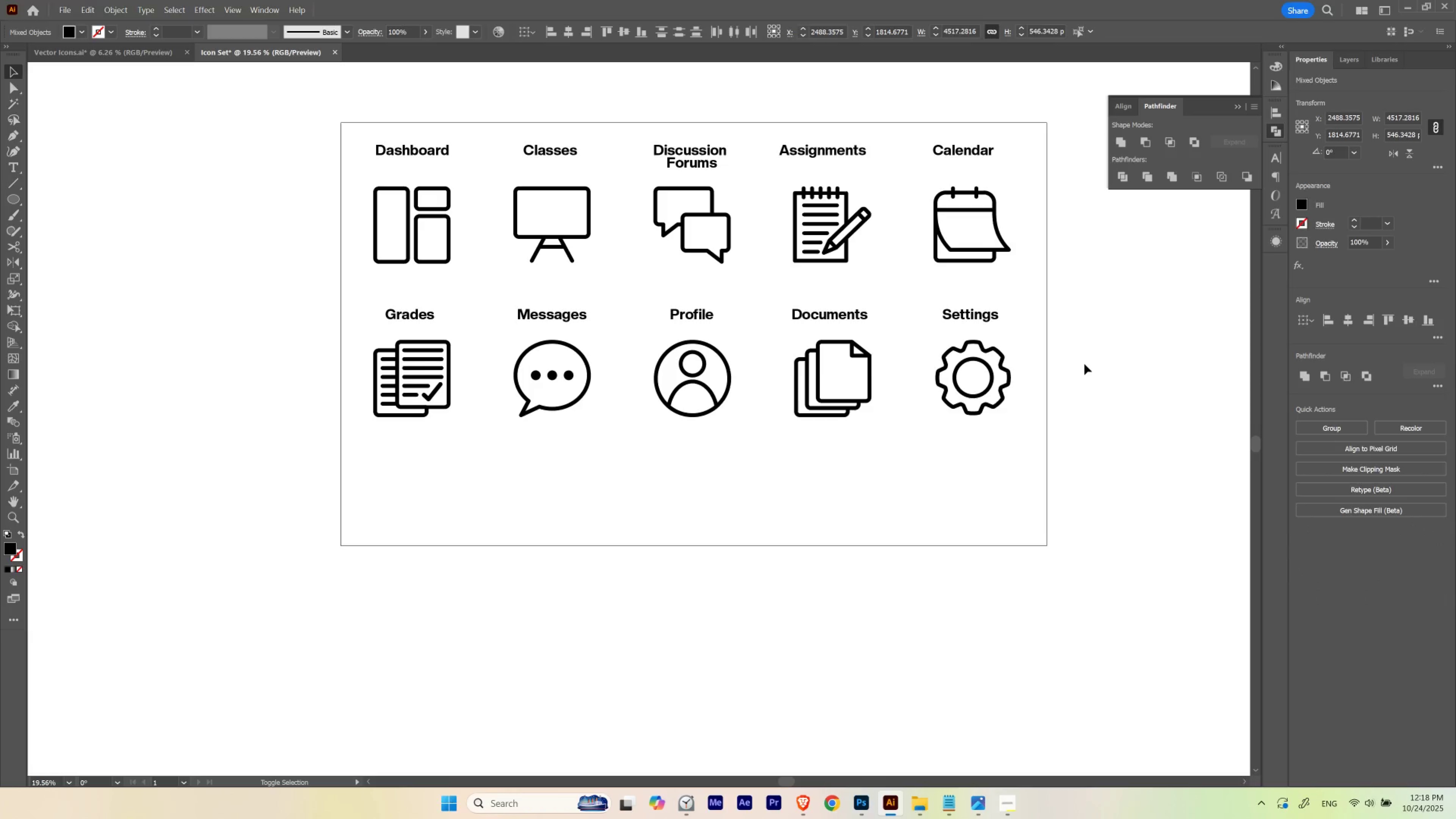 
key(Shift+ArrowDown)
 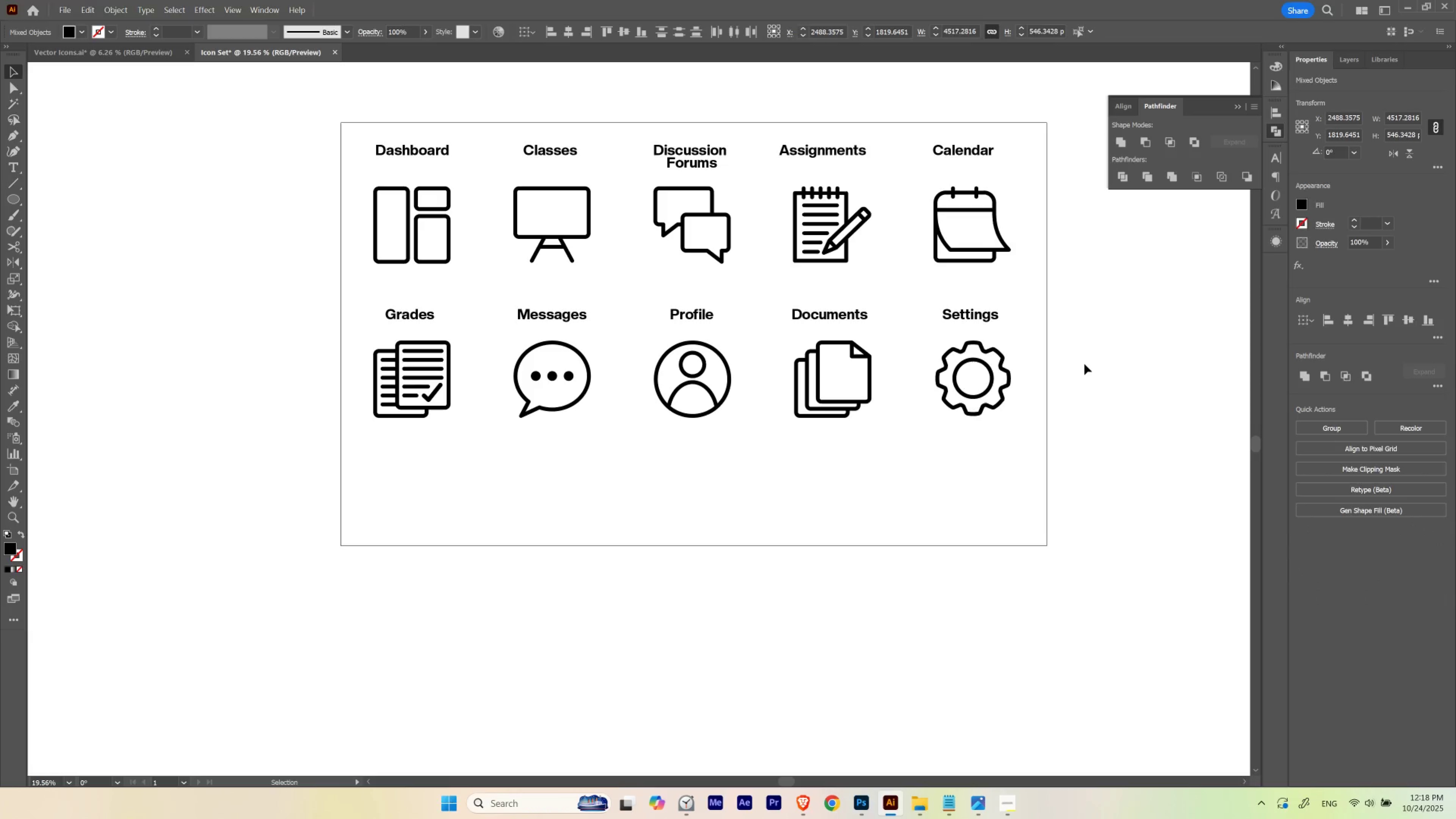 
key(V)
 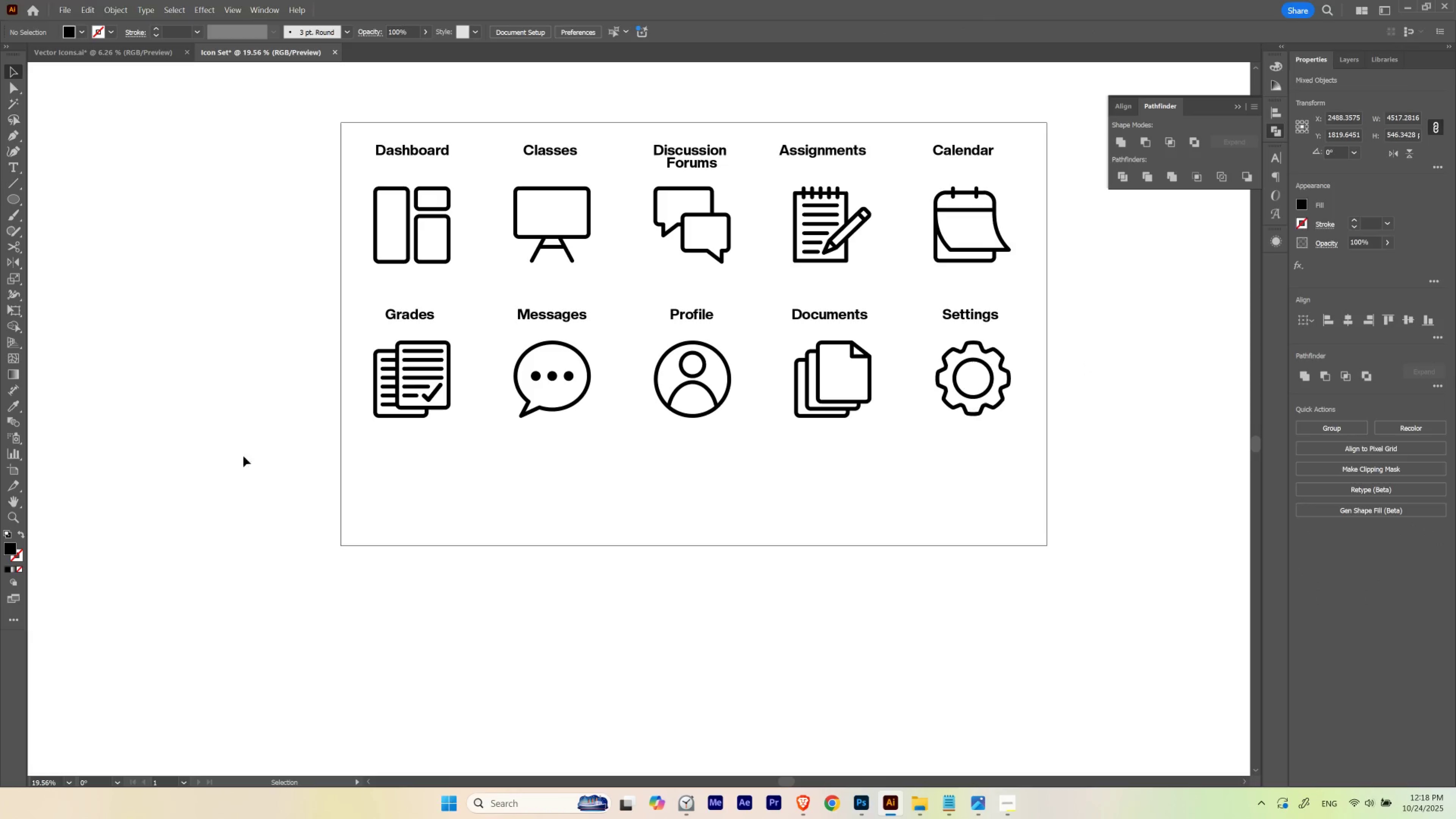 
left_click_drag(start_coordinate=[239, 454], to_coordinate=[1026, 308])
 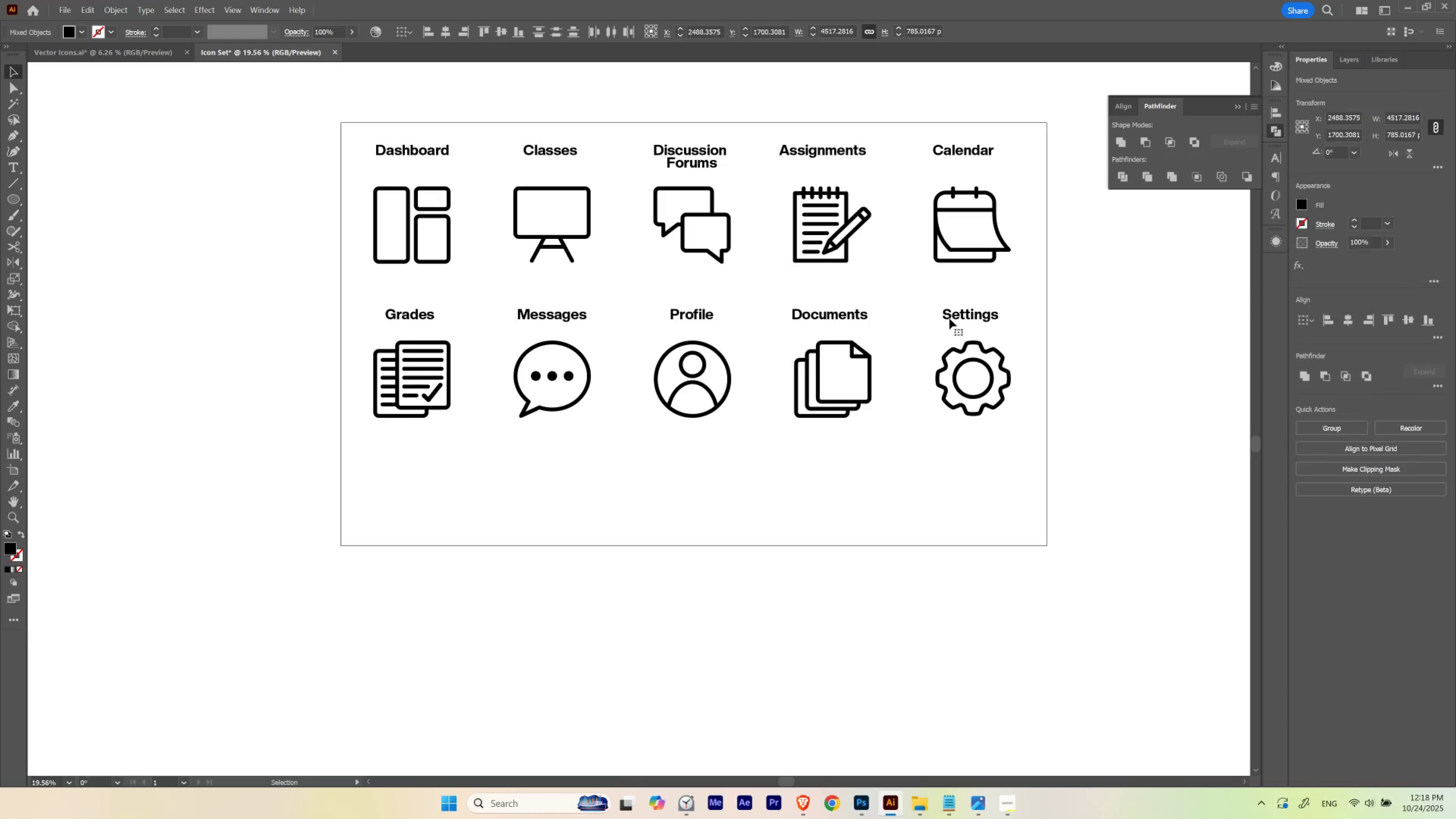 
left_click_drag(start_coordinate=[949, 318], to_coordinate=[948, 331])
 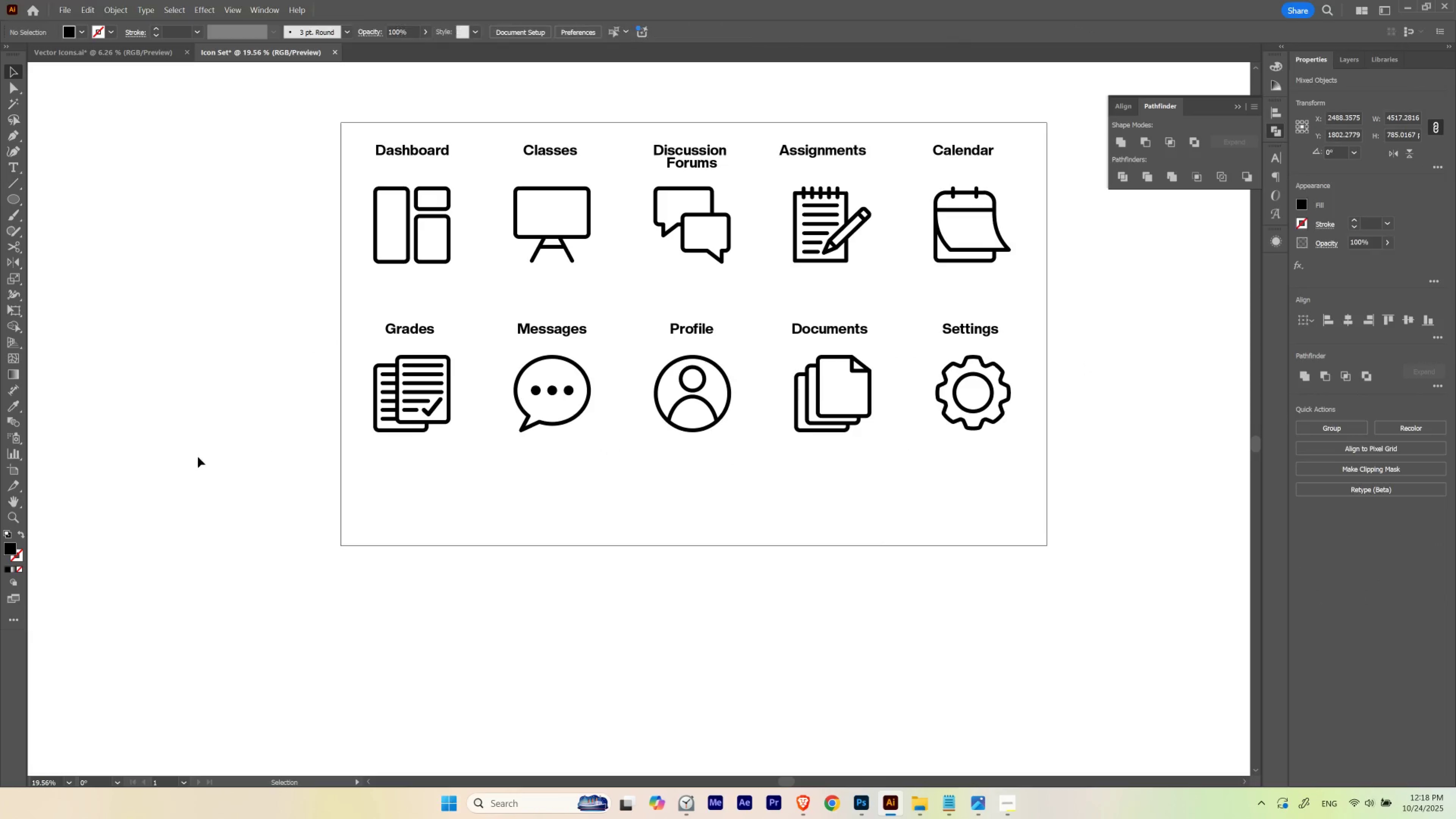 
hold_key(key=ShiftLeft, duration=1.38)
 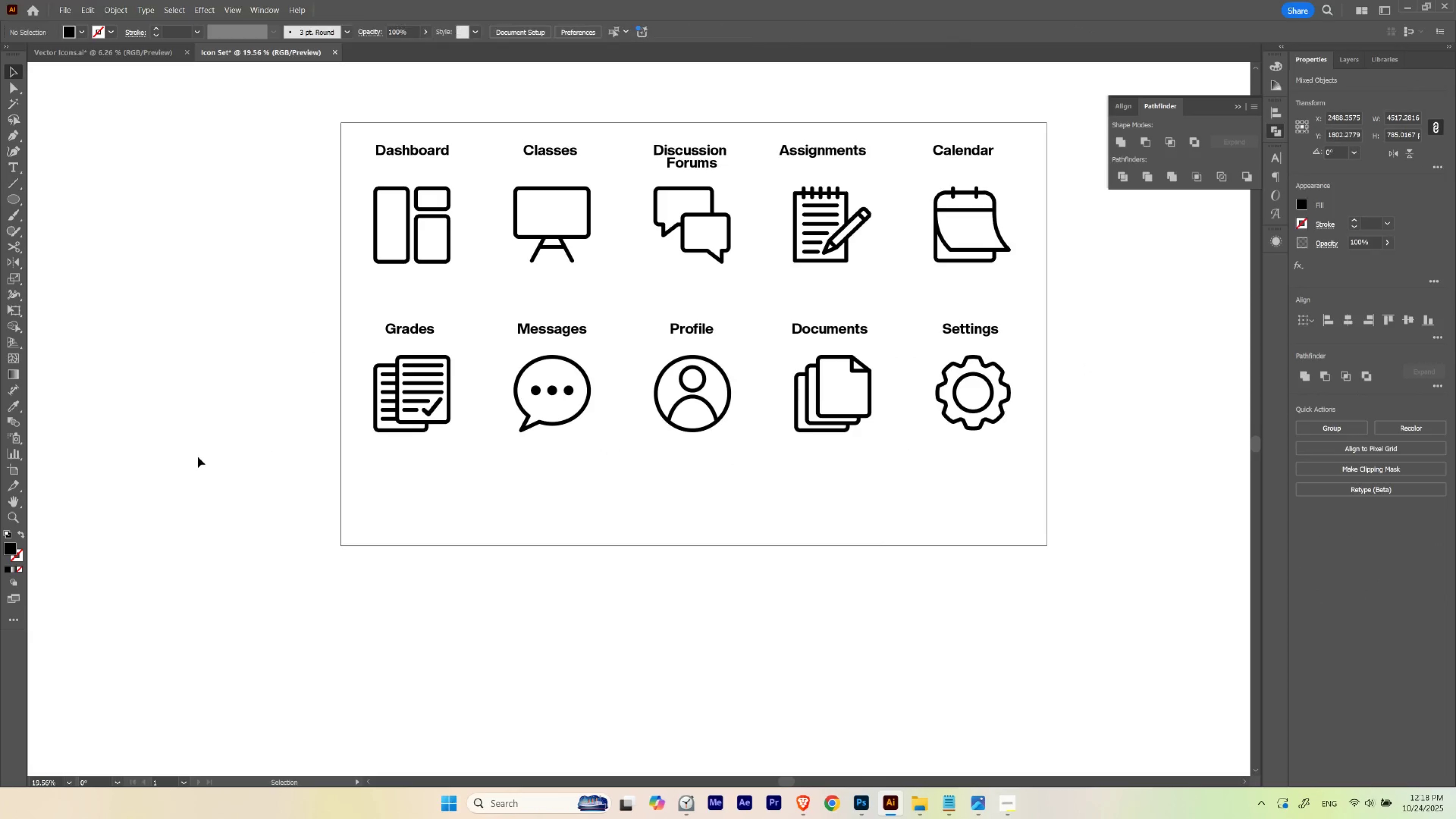 
left_click_drag(start_coordinate=[179, 465], to_coordinate=[1112, 113])
 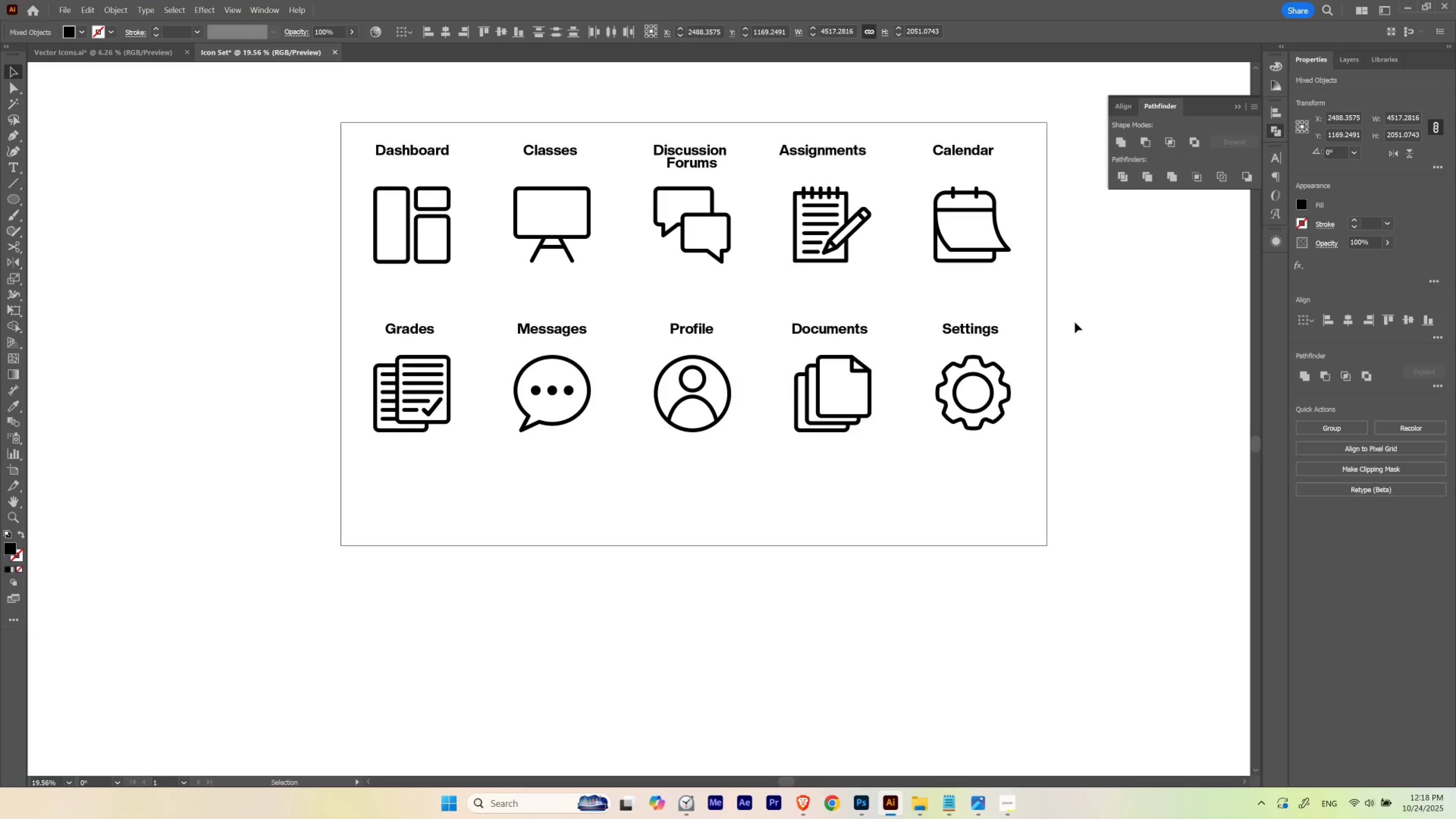 
key(Control+G)
 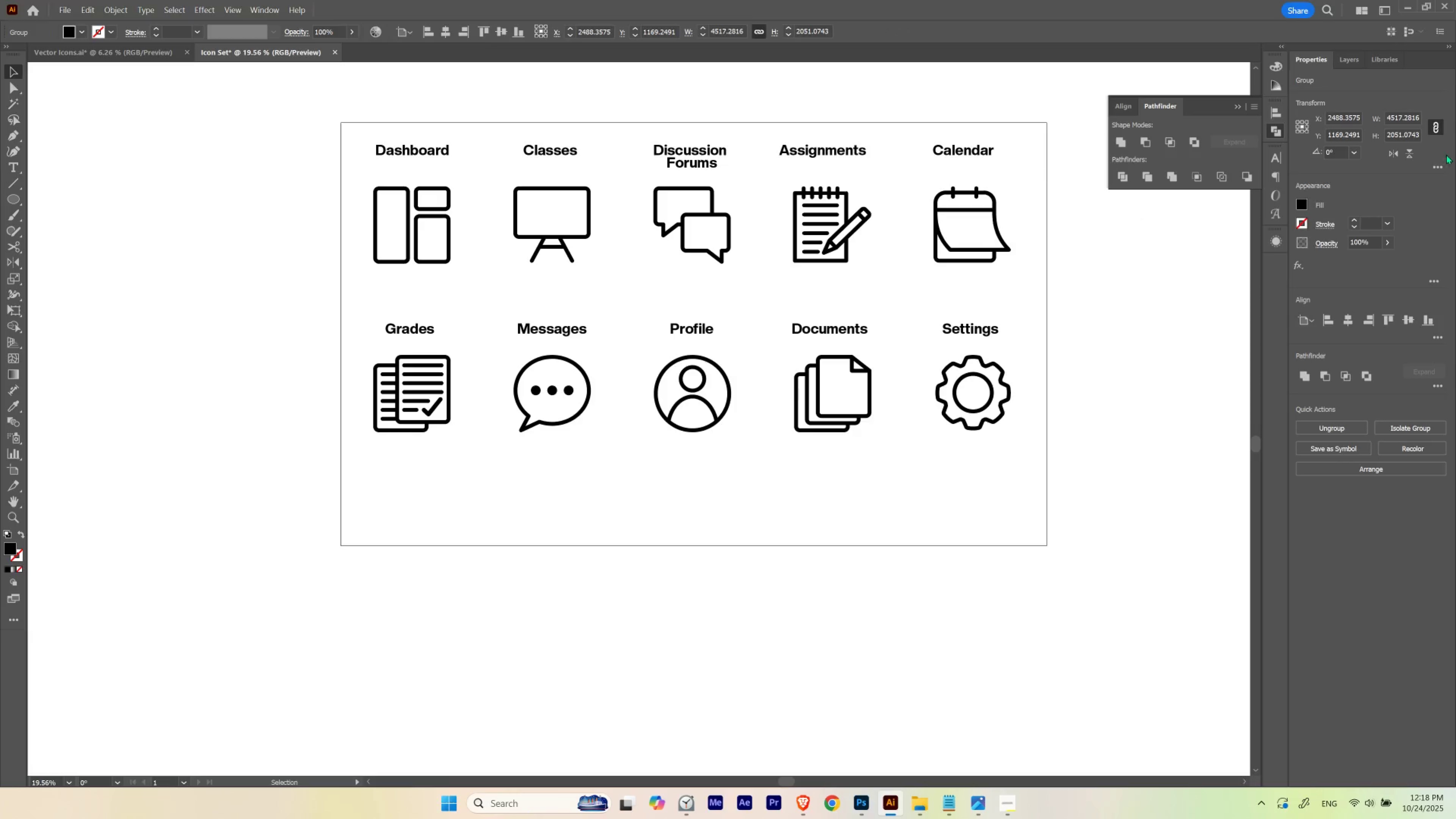 
hold_key(key=ShiftLeft, duration=1.54)
scroll: coordinate [1411, 118], scroll_direction: down, amount: 23.0
 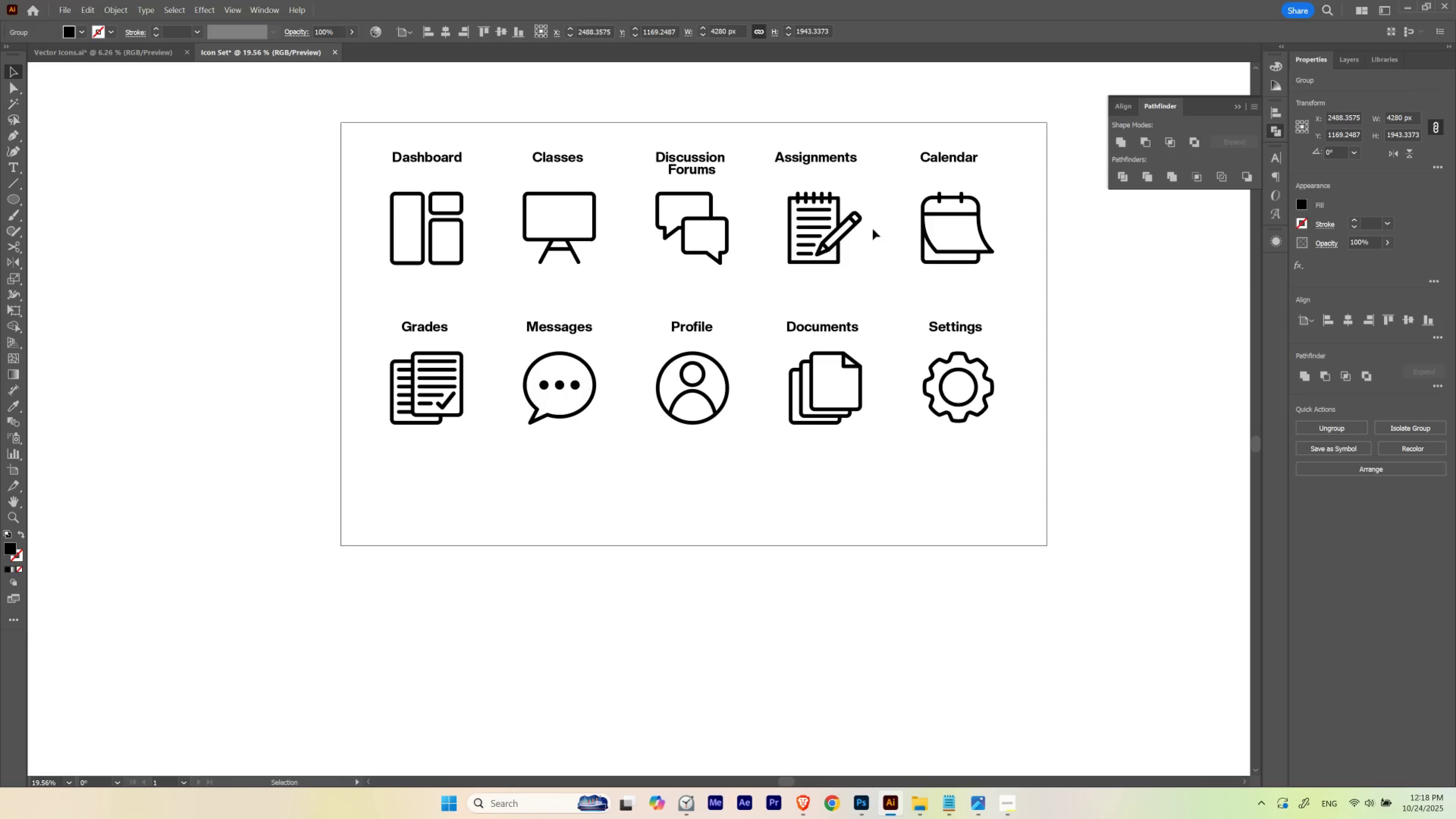 
hold_key(key=ShiftLeft, duration=1.51)
 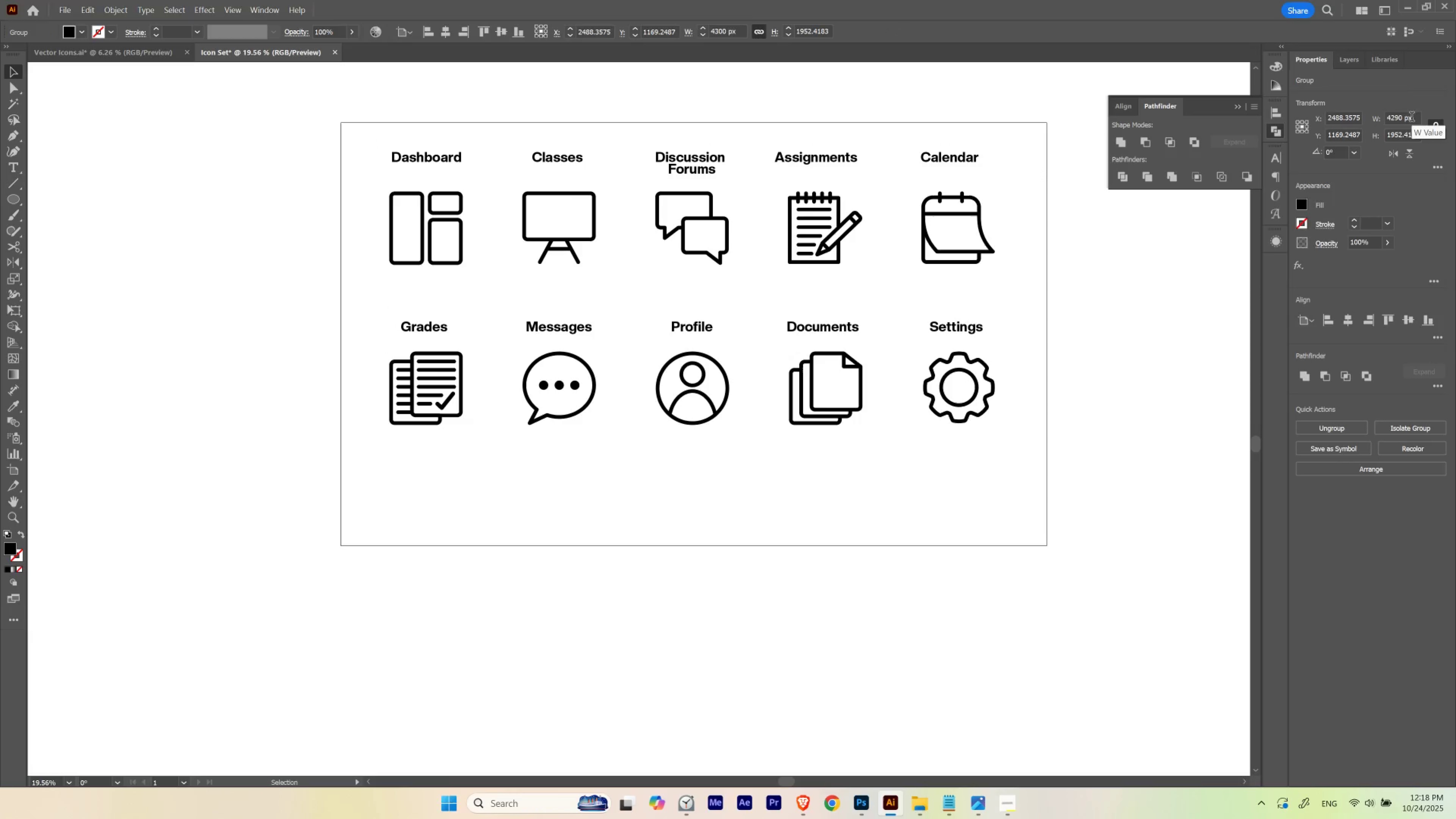 
hold_key(key=ShiftLeft, duration=0.88)
 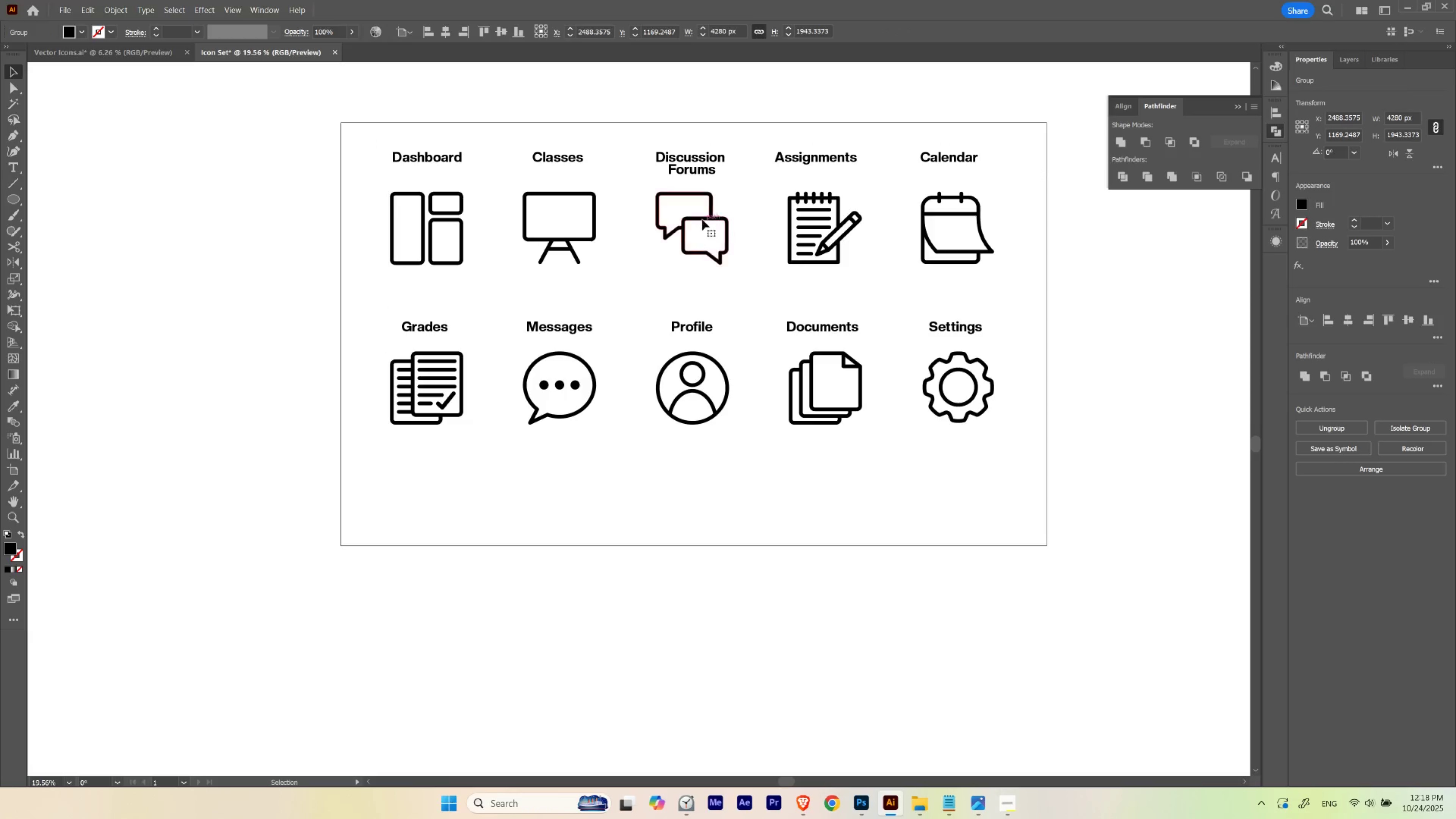 
left_click_drag(start_coordinate=[702, 218], to_coordinate=[698, 229])
 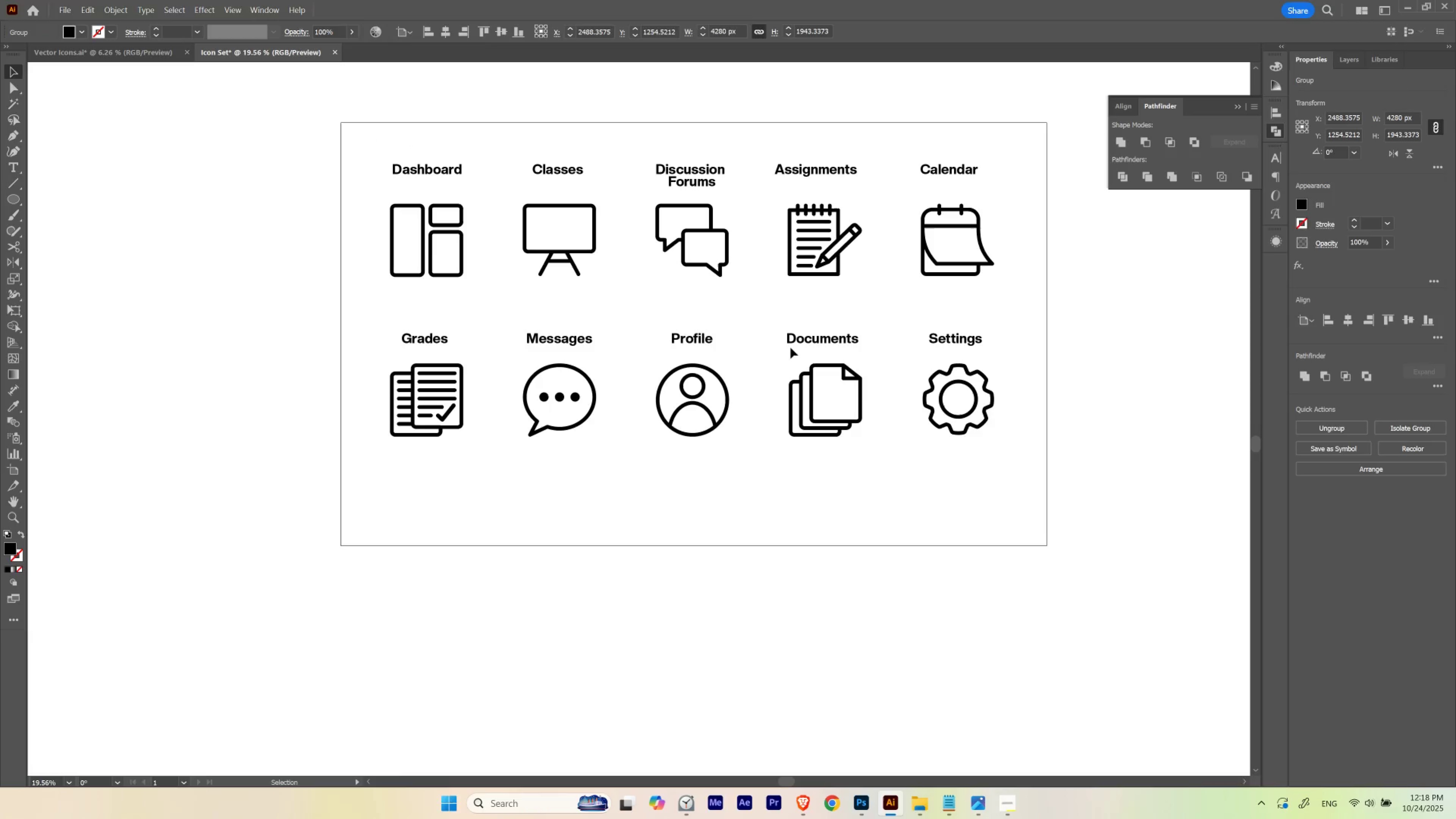 
hold_key(key=ShiftLeft, duration=1.53)
 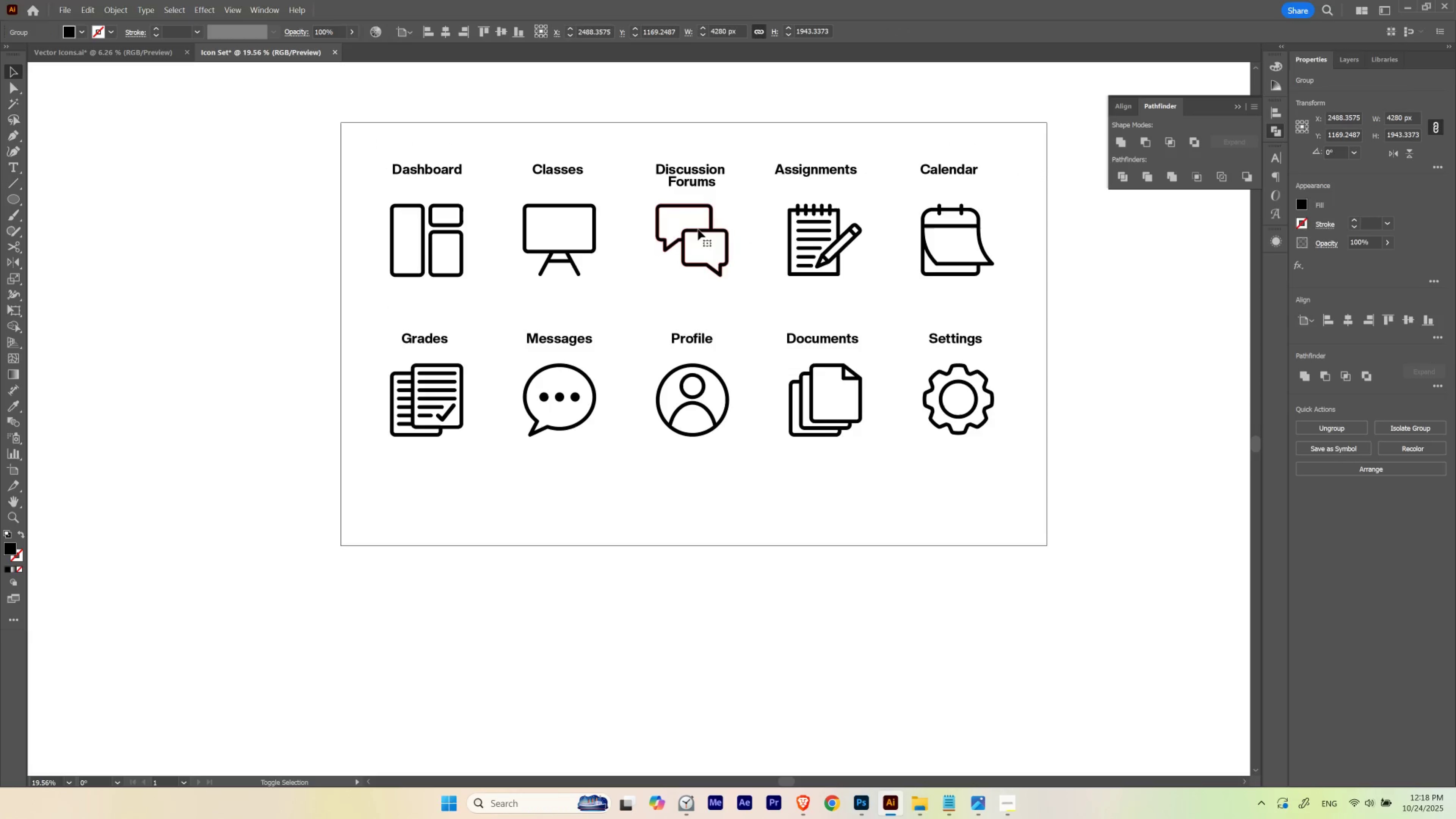 
hold_key(key=ShiftLeft, duration=3.69)
 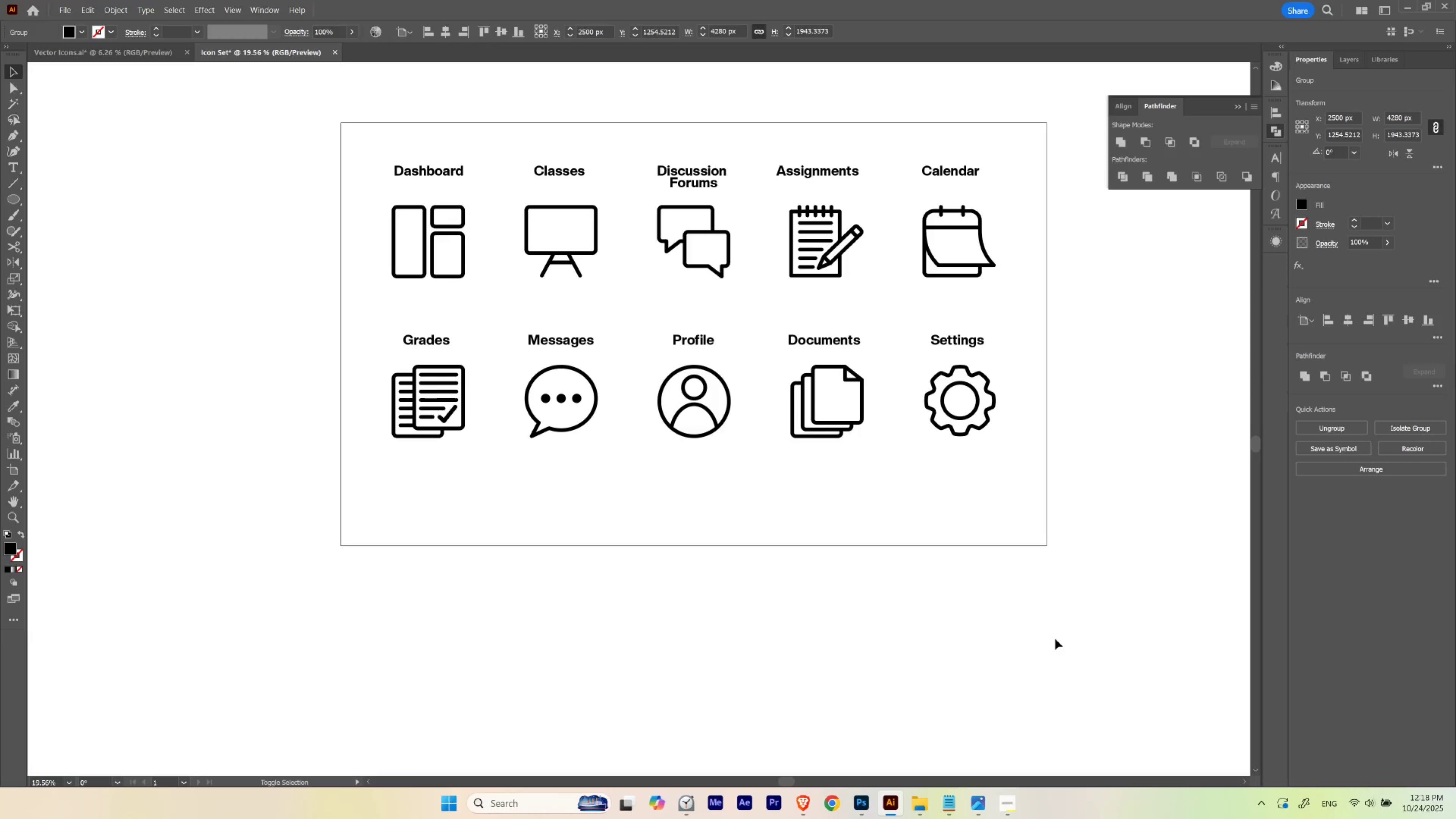 
key(Control+ControlLeft)
 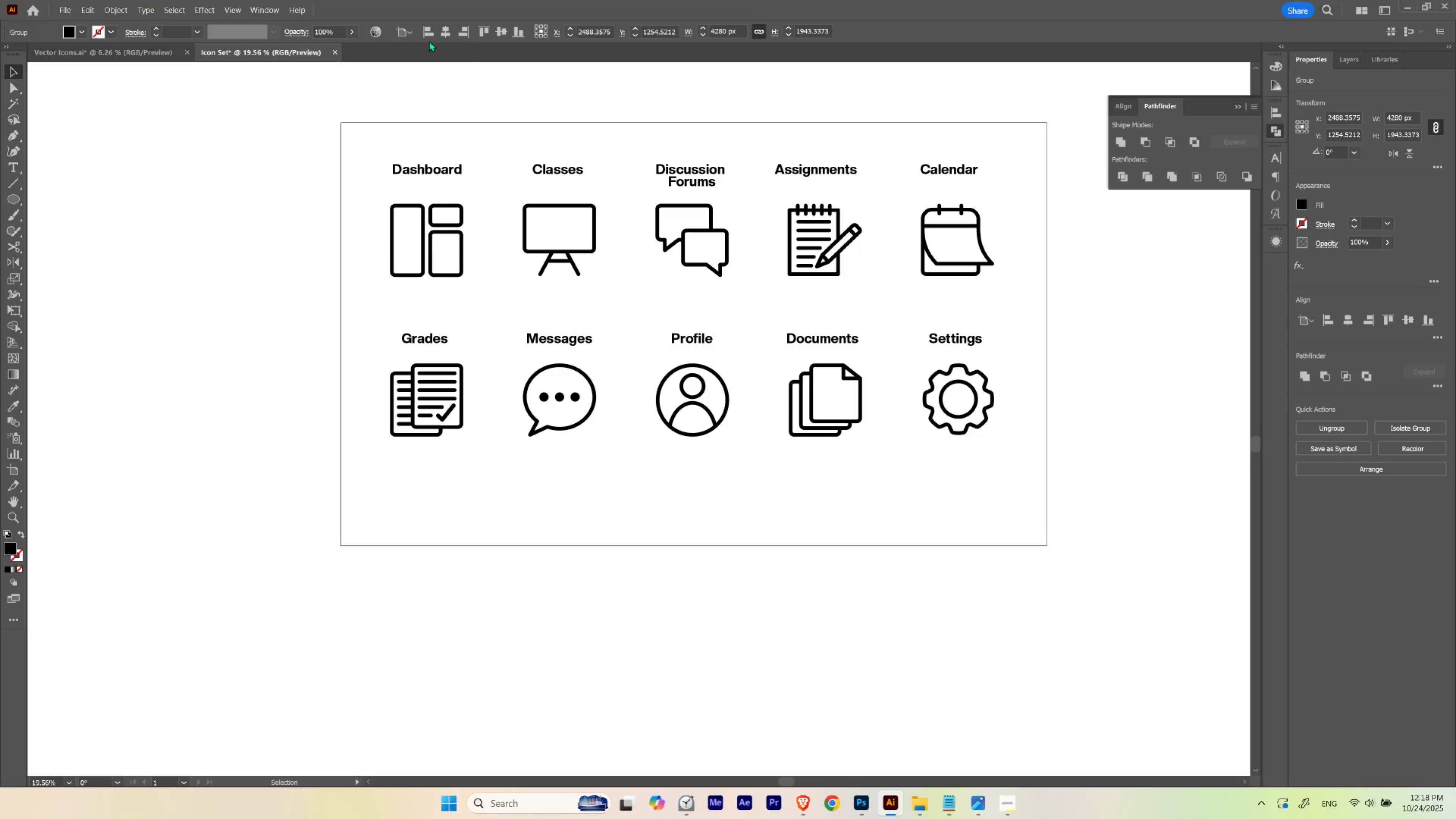 
left_click([443, 30])
 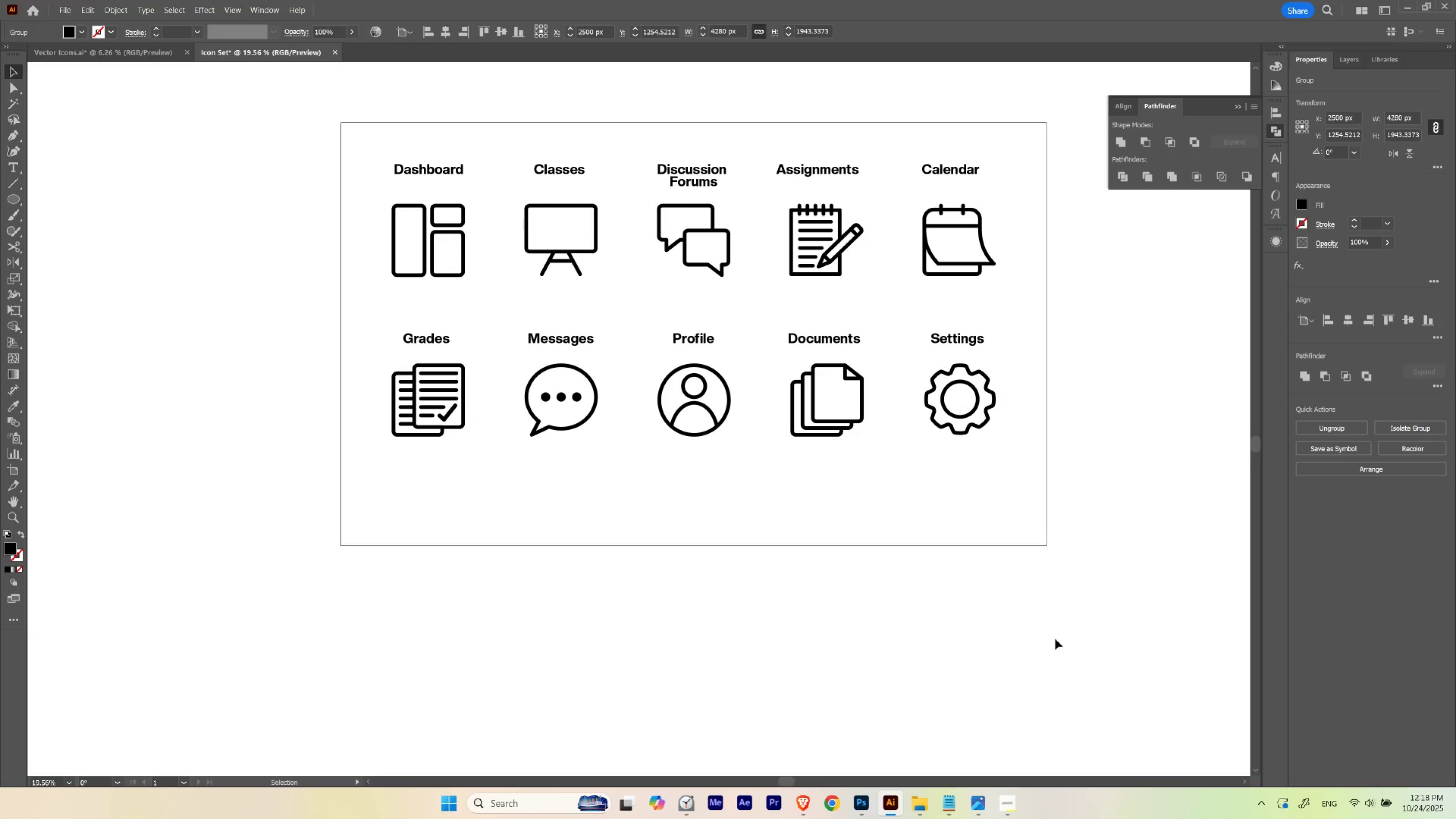 
key(V)
 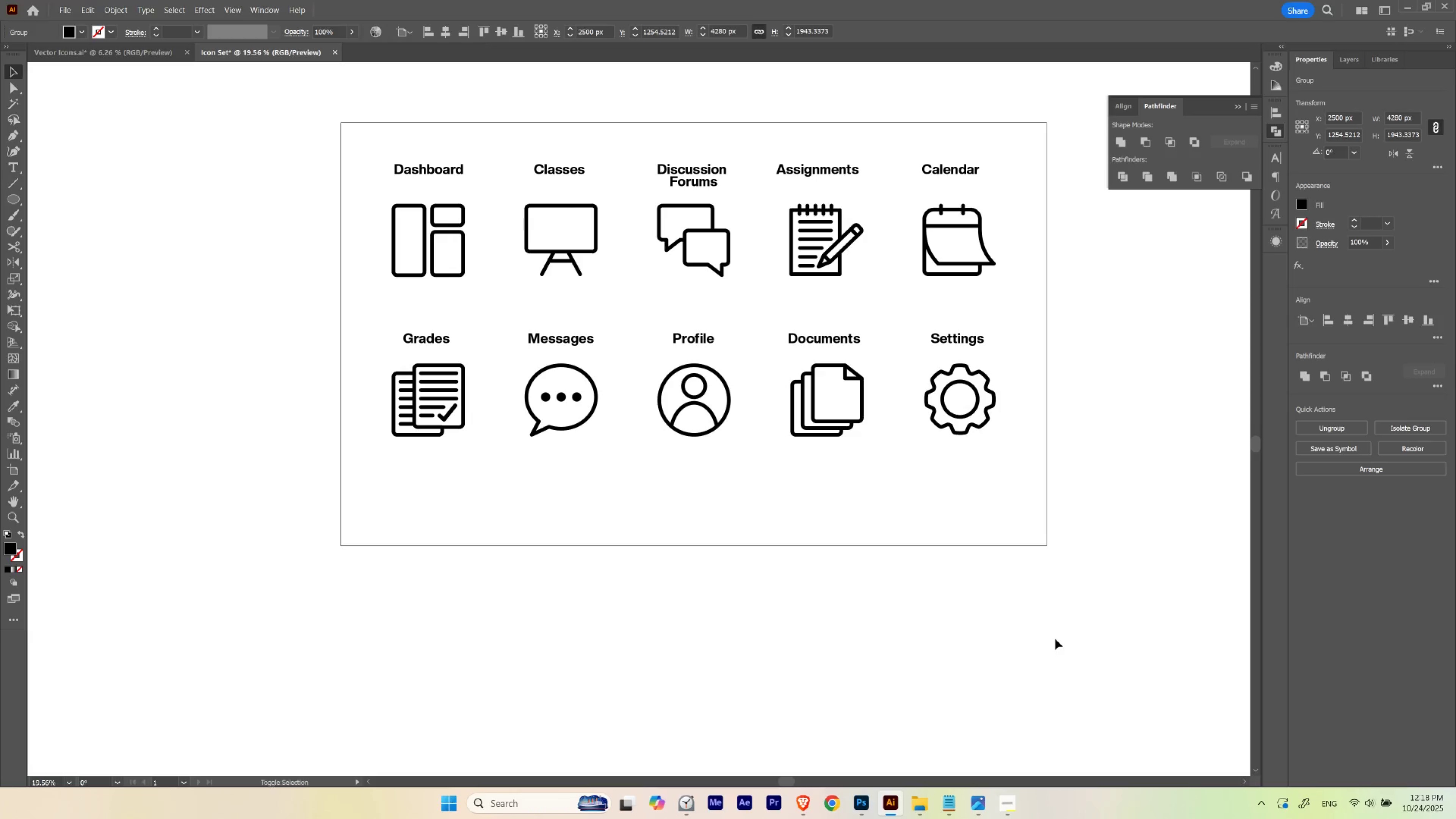 
key(Shift+ArrowDown)
 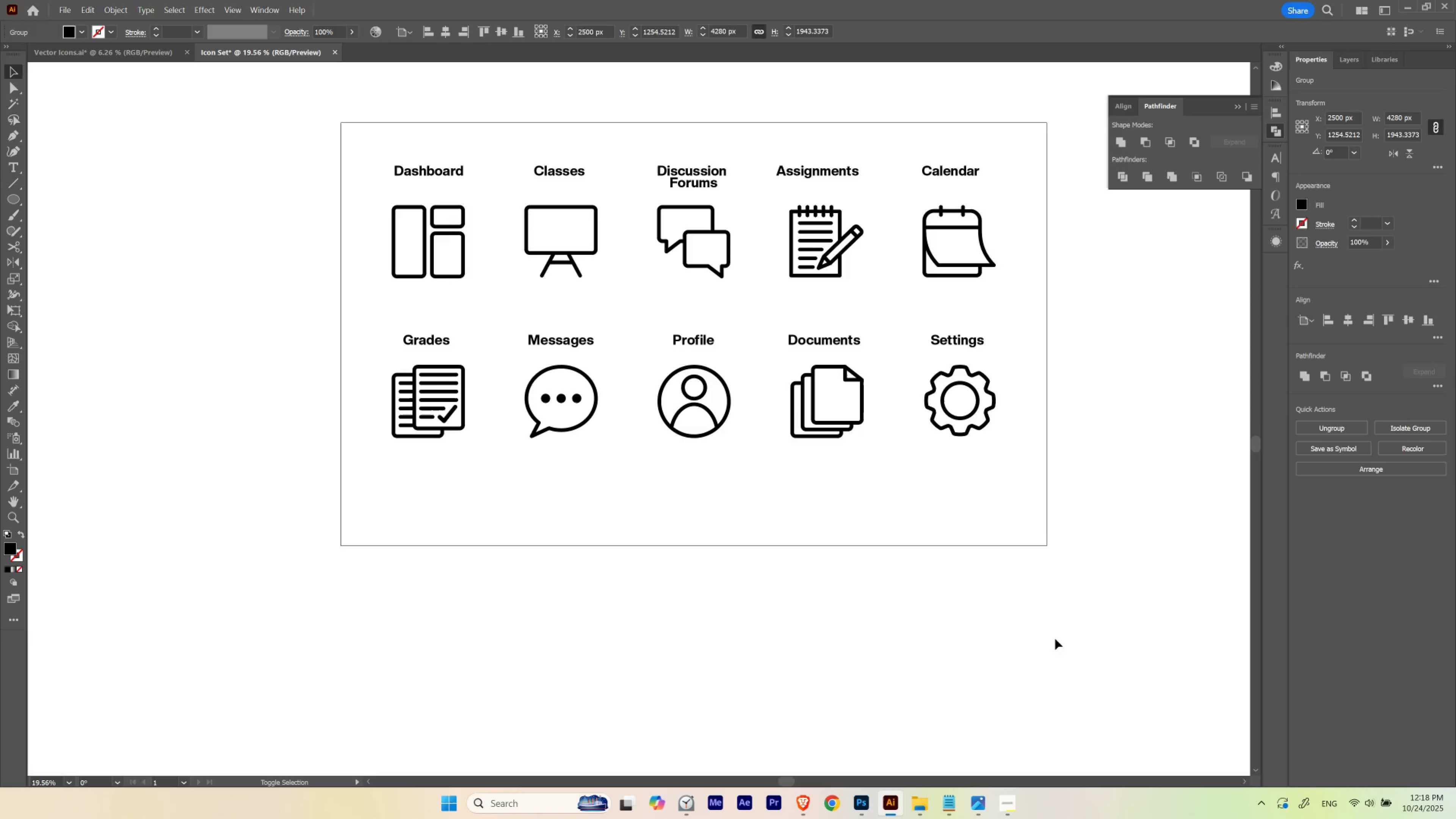 
key(Shift+ArrowDown)
 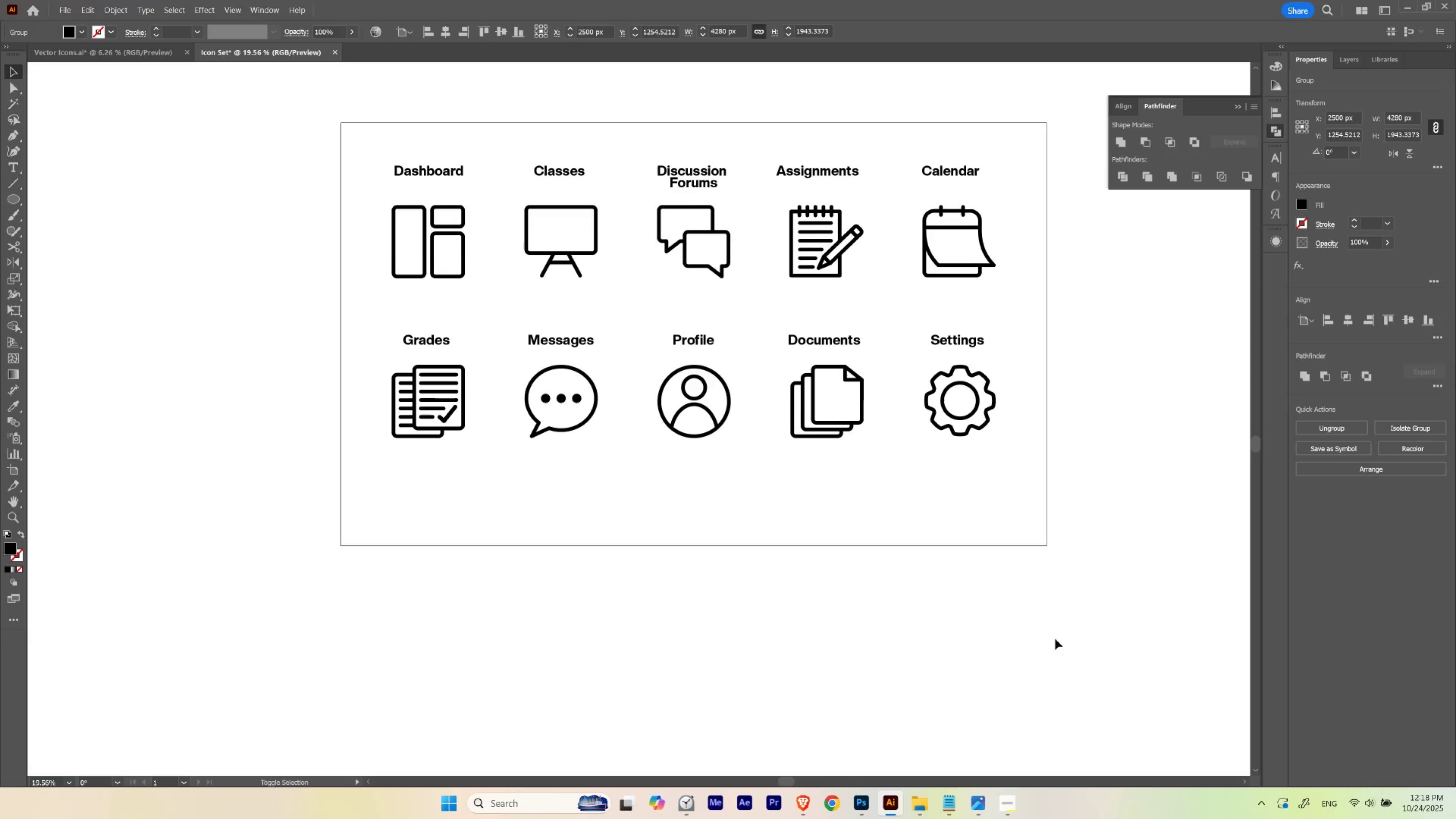 
key(Shift+ArrowDown)
 